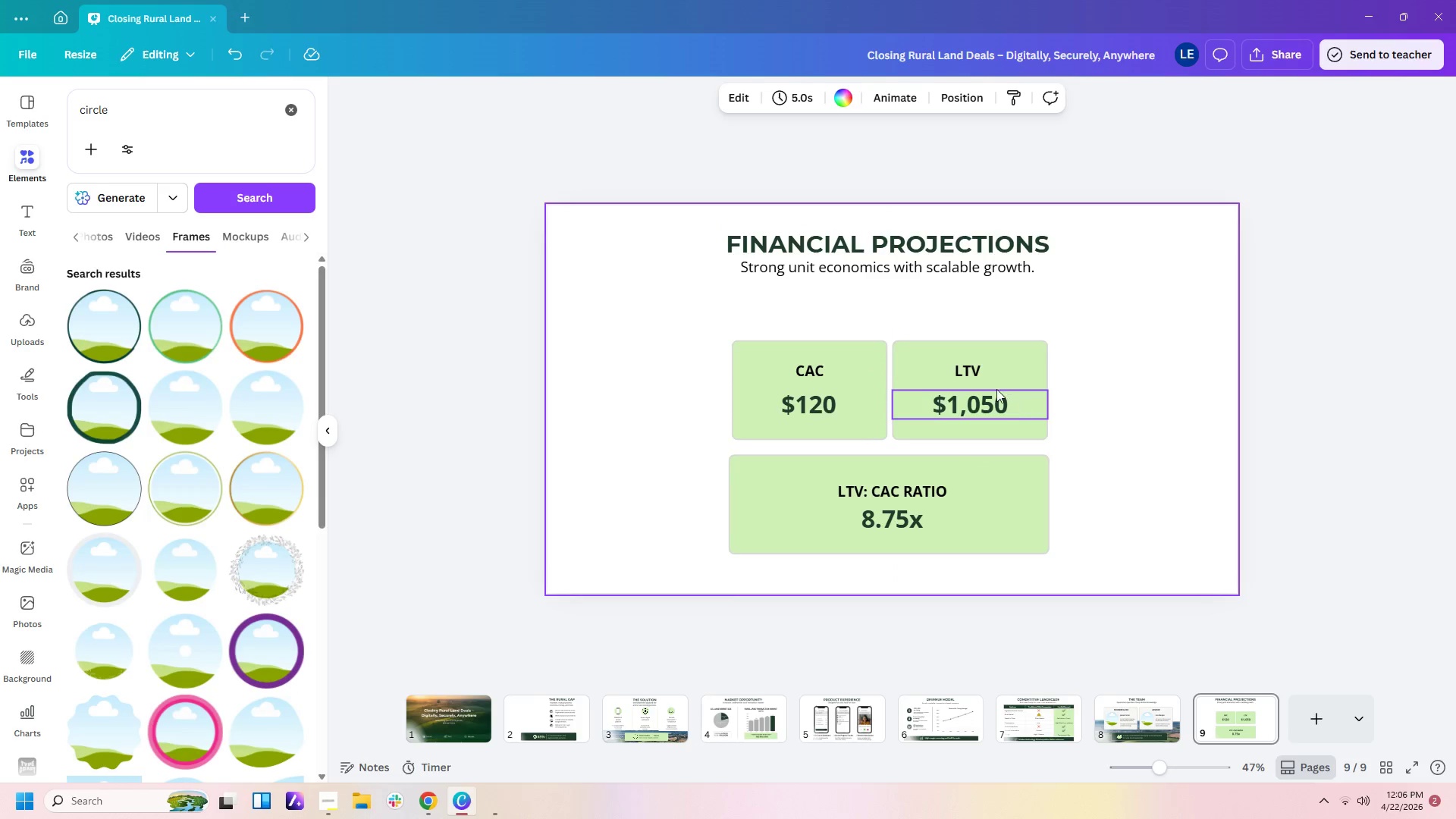 
left_click([975, 375])
 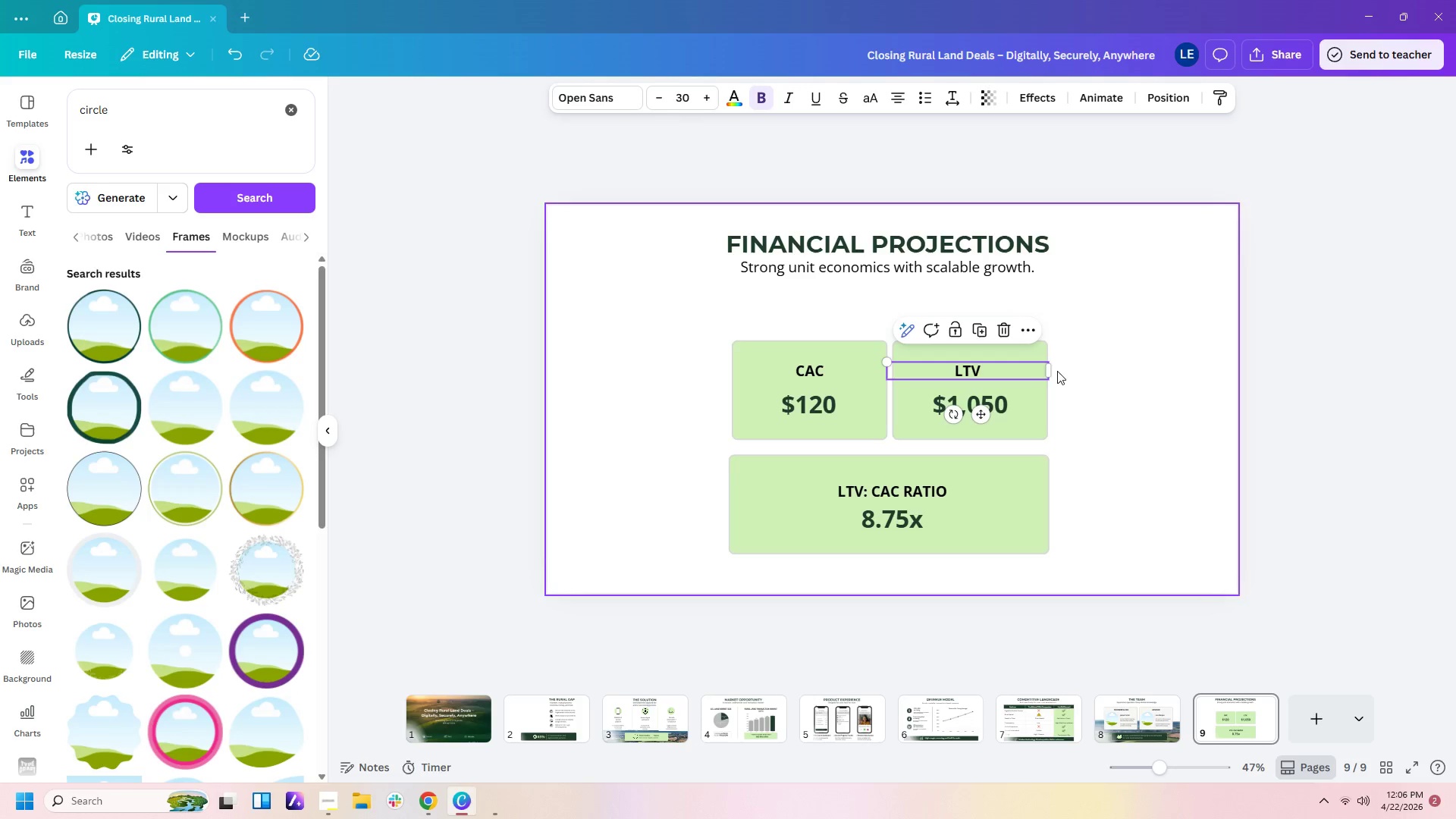 
left_click_drag(start_coordinate=[1034, 369], to_coordinate=[1042, 369])
 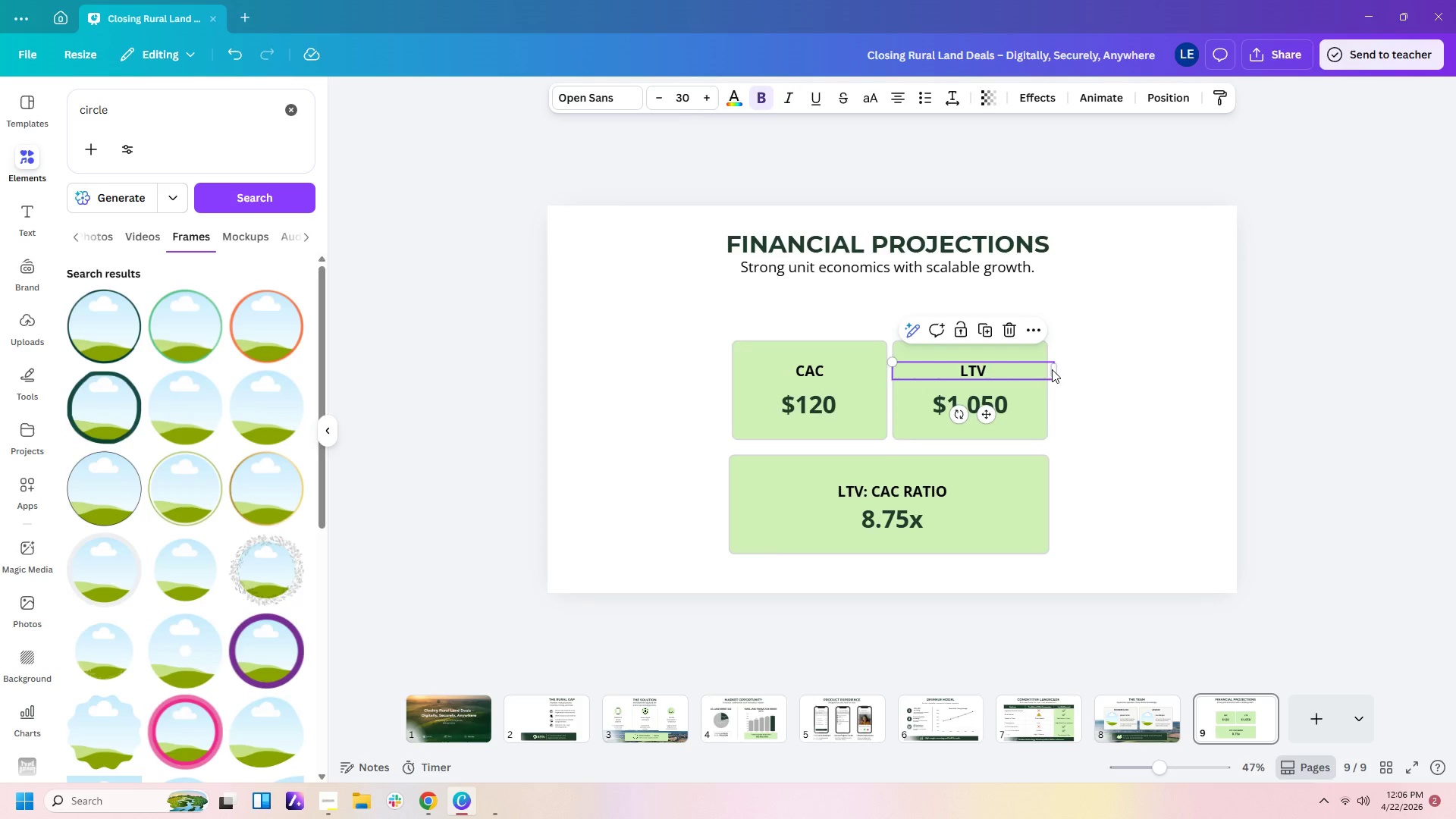 
left_click([1052, 369])
 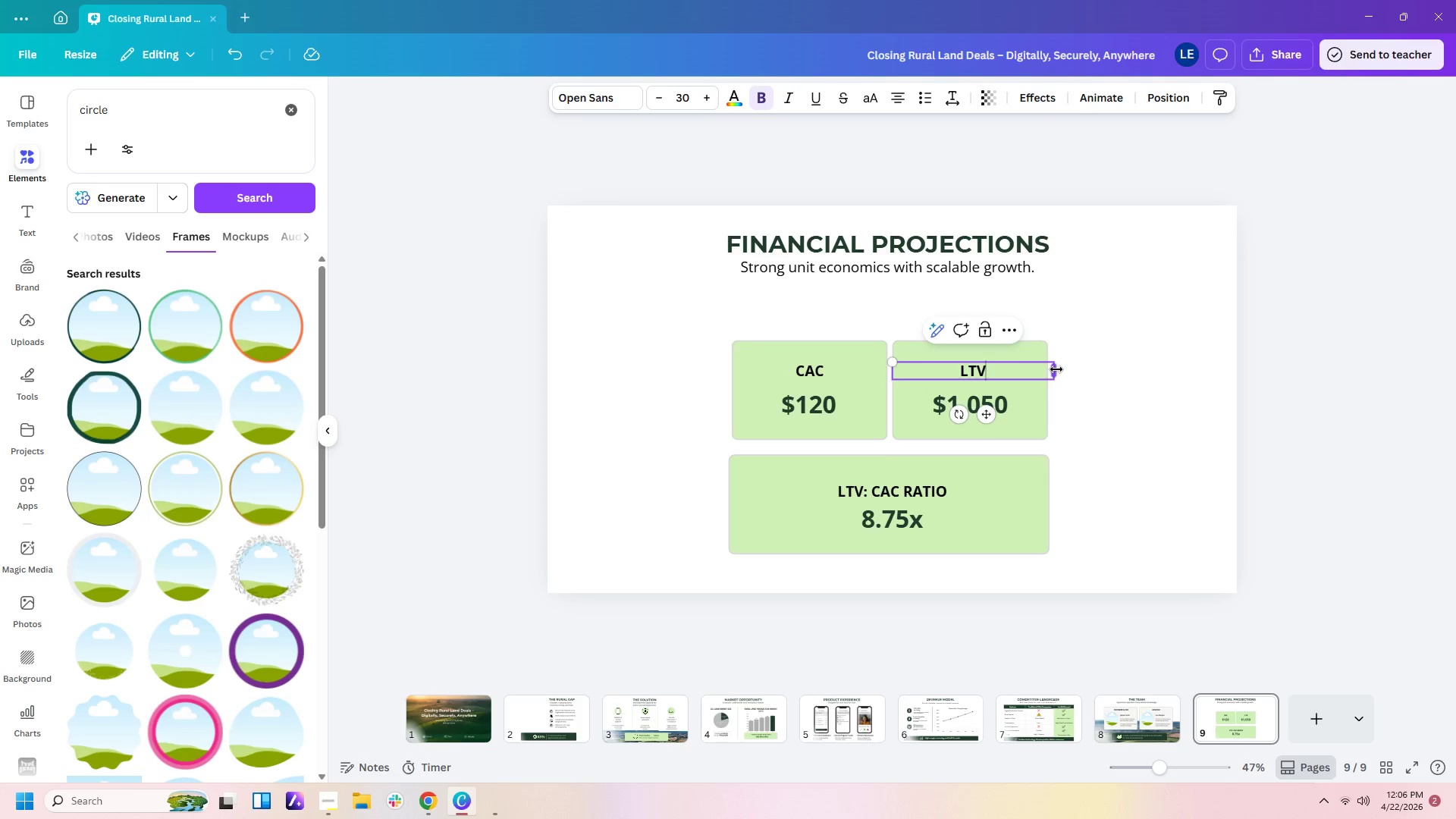 
left_click_drag(start_coordinate=[1056, 369], to_coordinate=[1047, 369])
 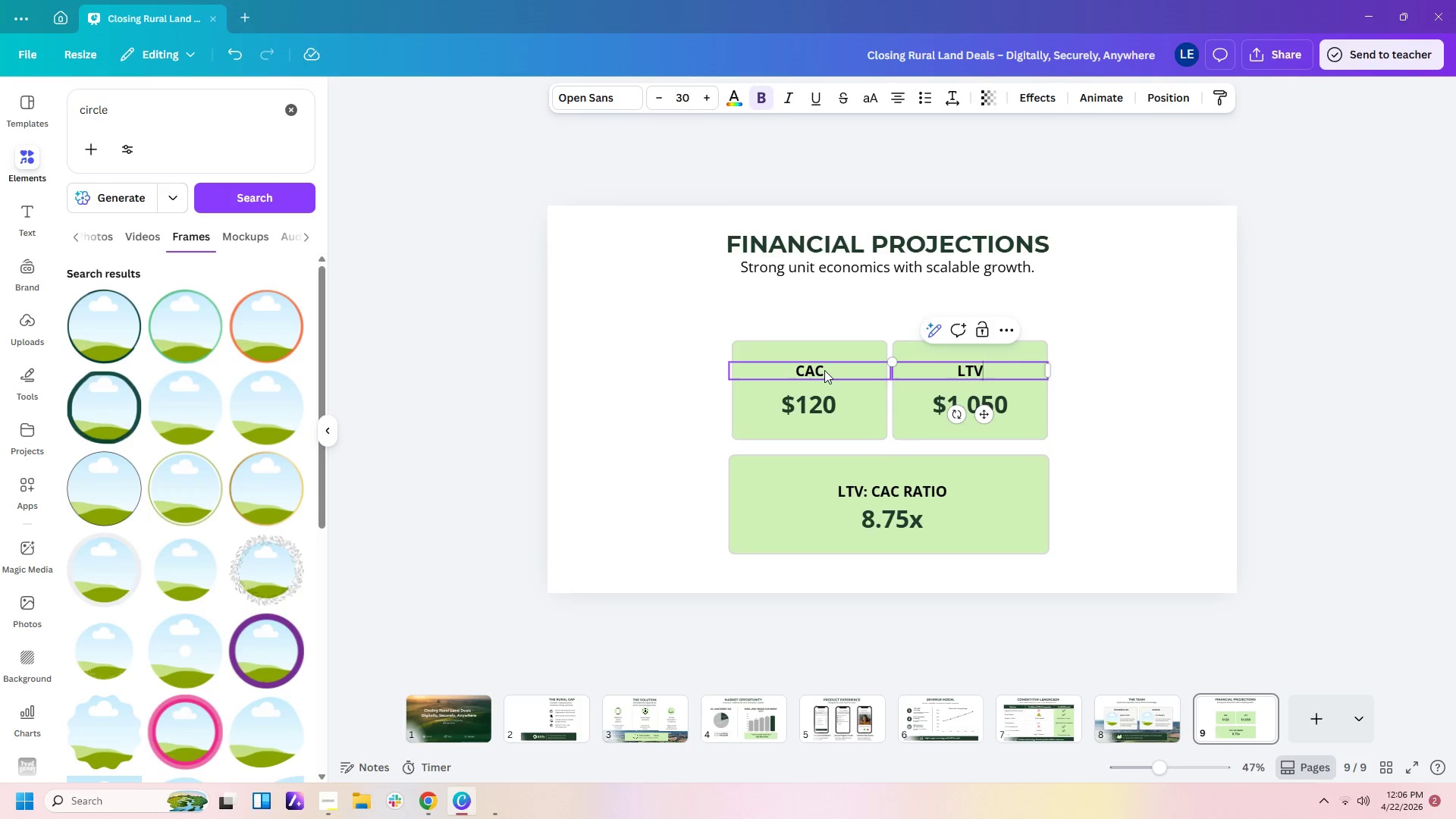 
left_click([827, 371])
 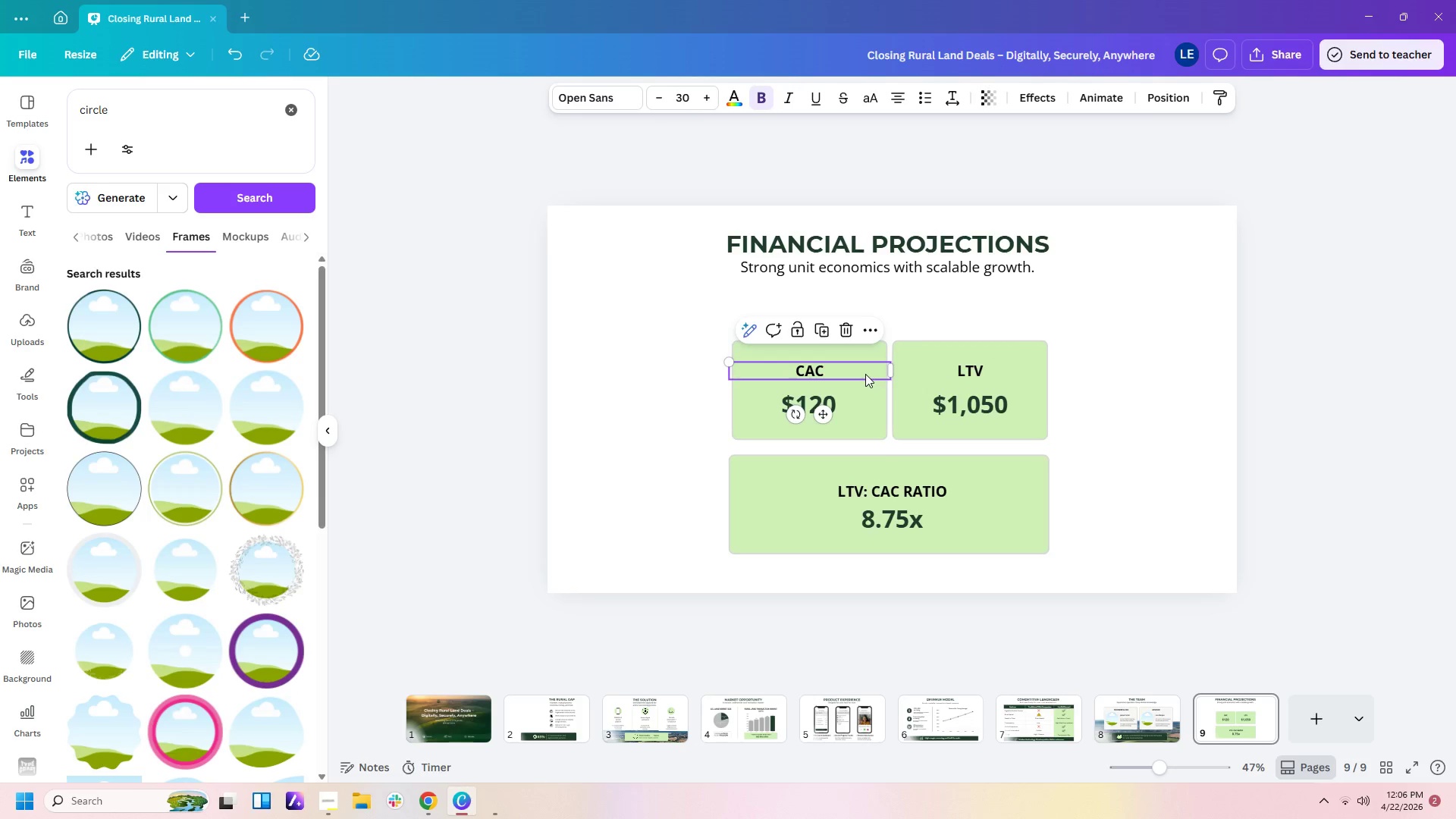 
left_click_drag(start_coordinate=[861, 374], to_coordinate=[865, 374])
 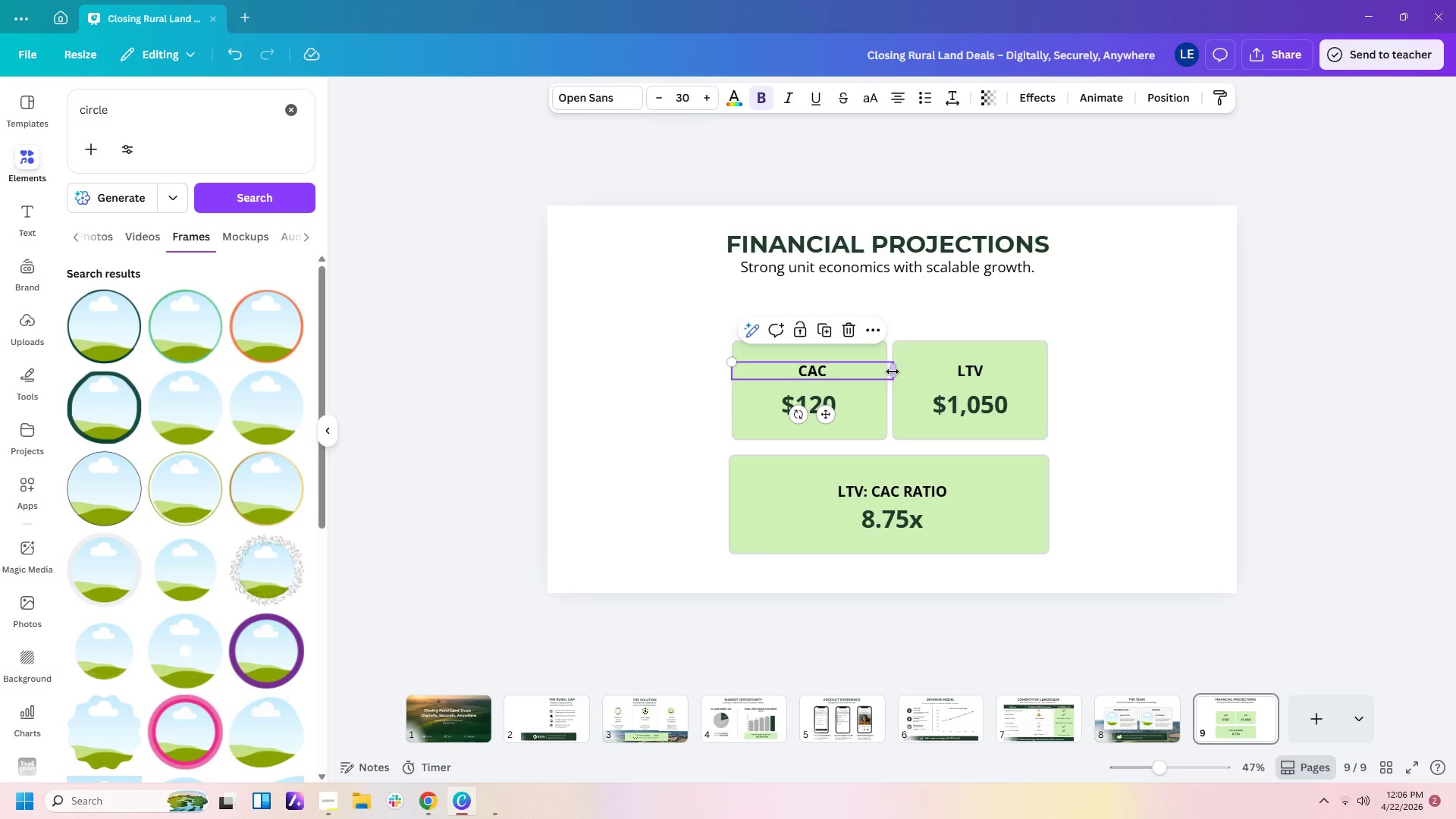 
left_click_drag(start_coordinate=[893, 372], to_coordinate=[888, 372])
 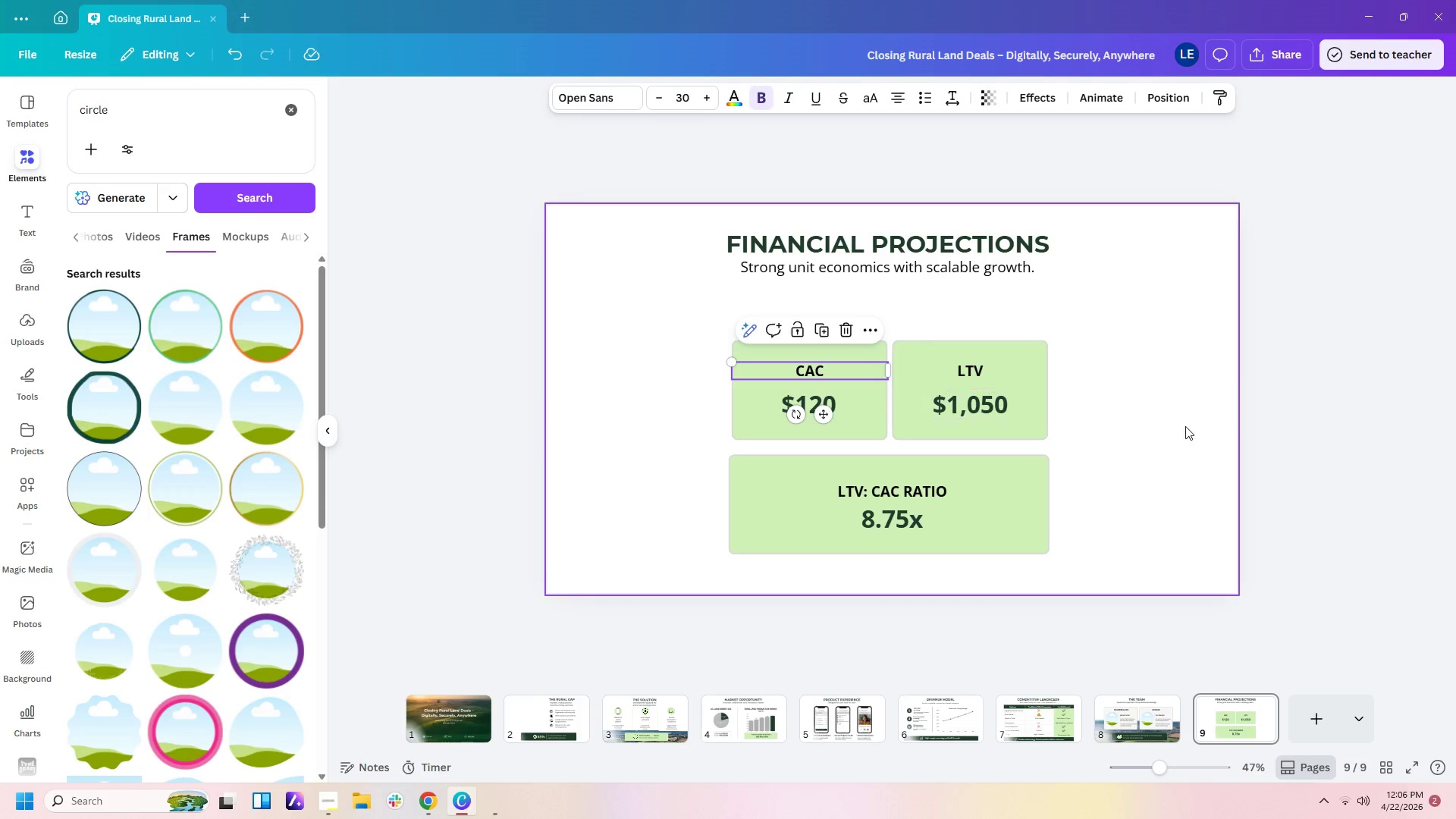 
left_click([1185, 426])
 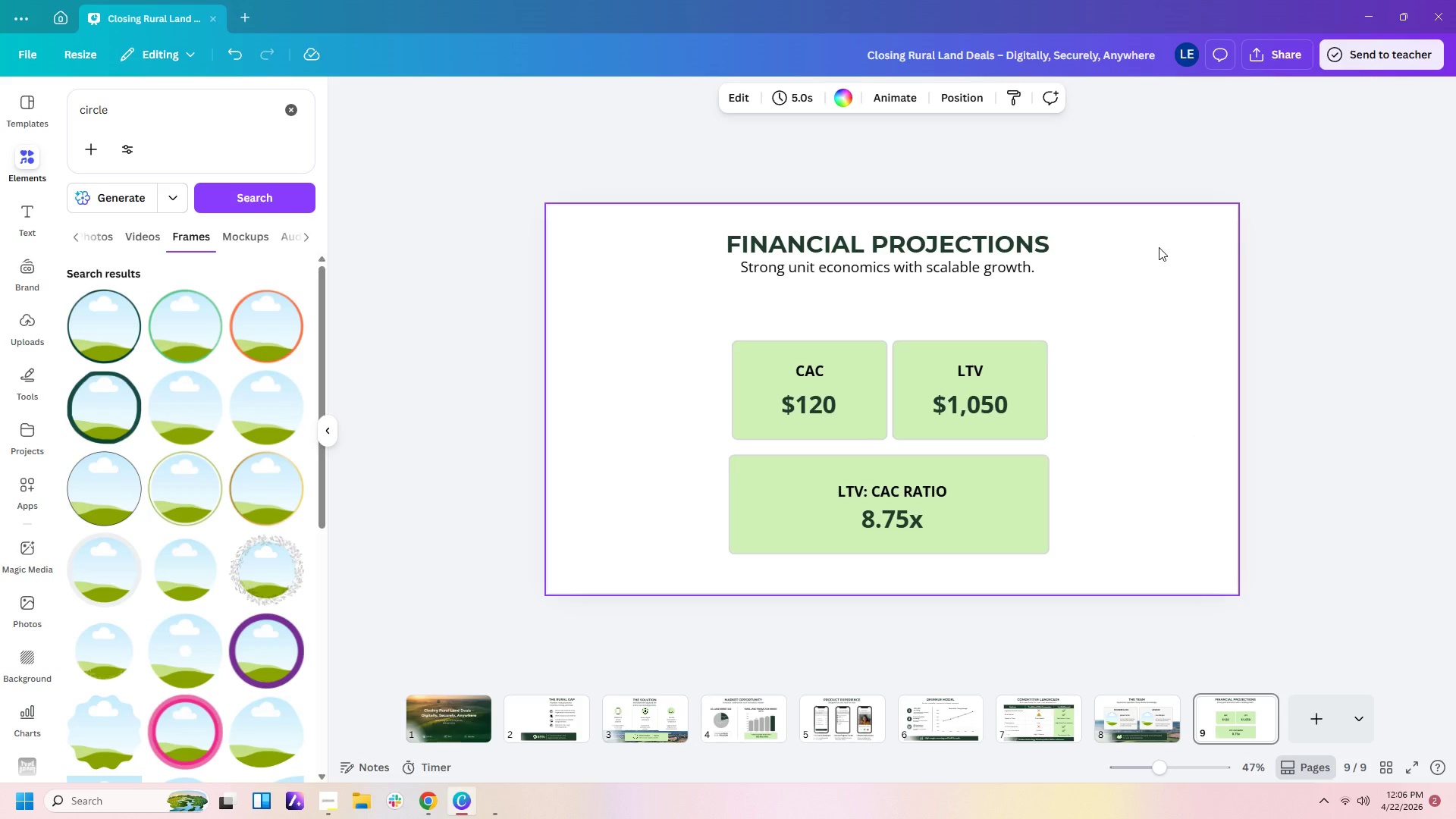 
wait(5.88)
 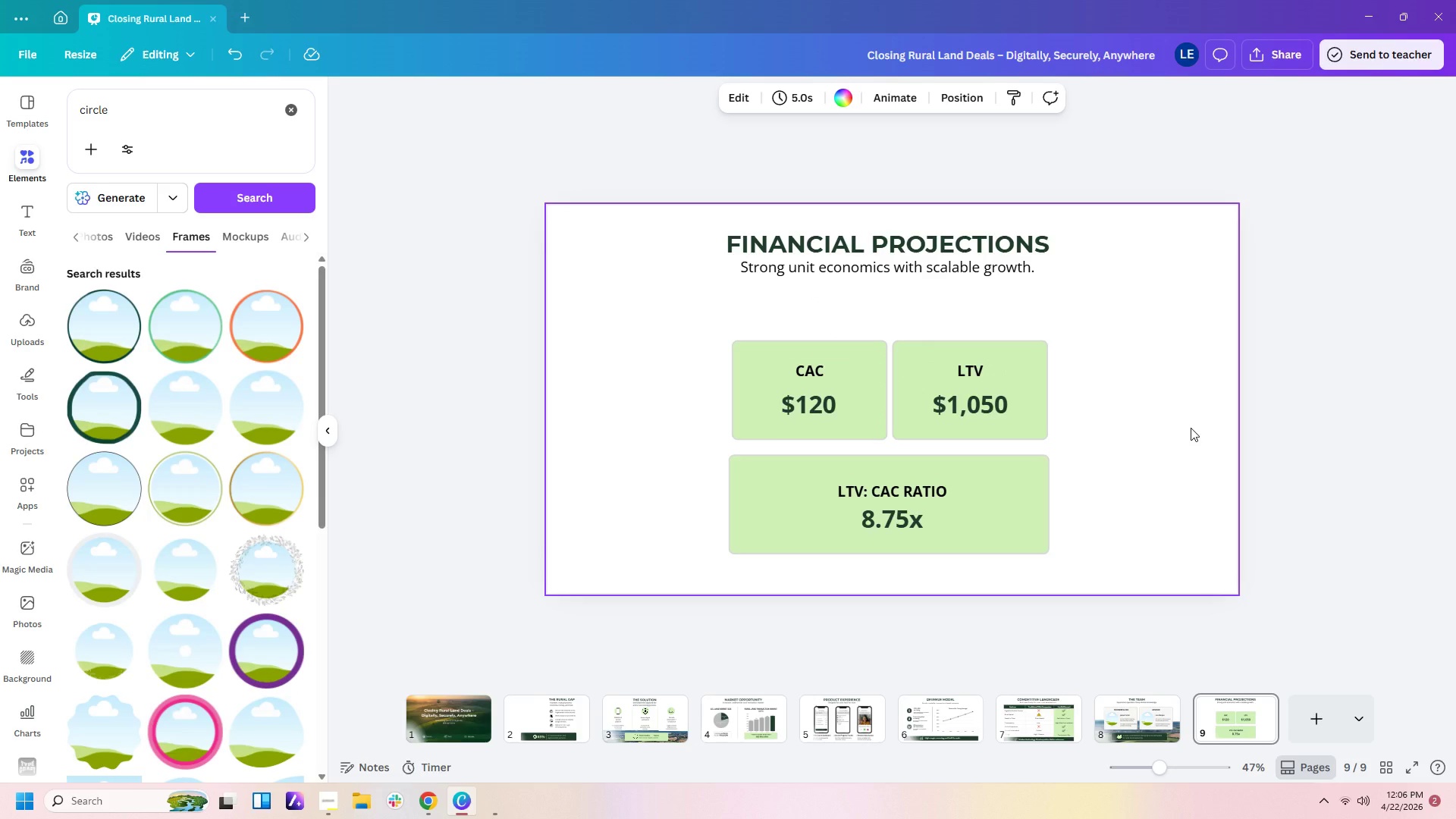 
double_click([1046, 348])
 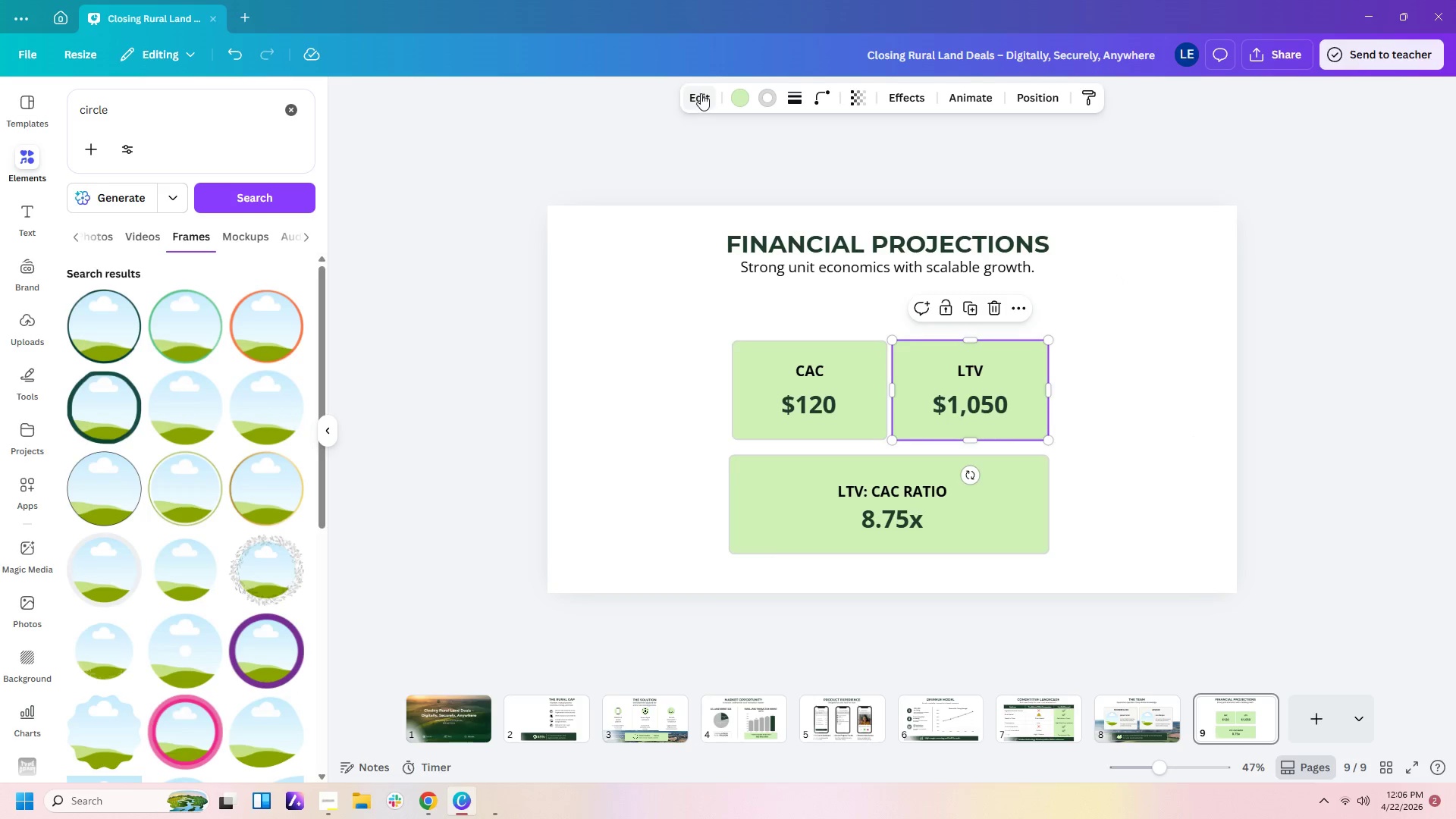 
left_click([739, 93])
 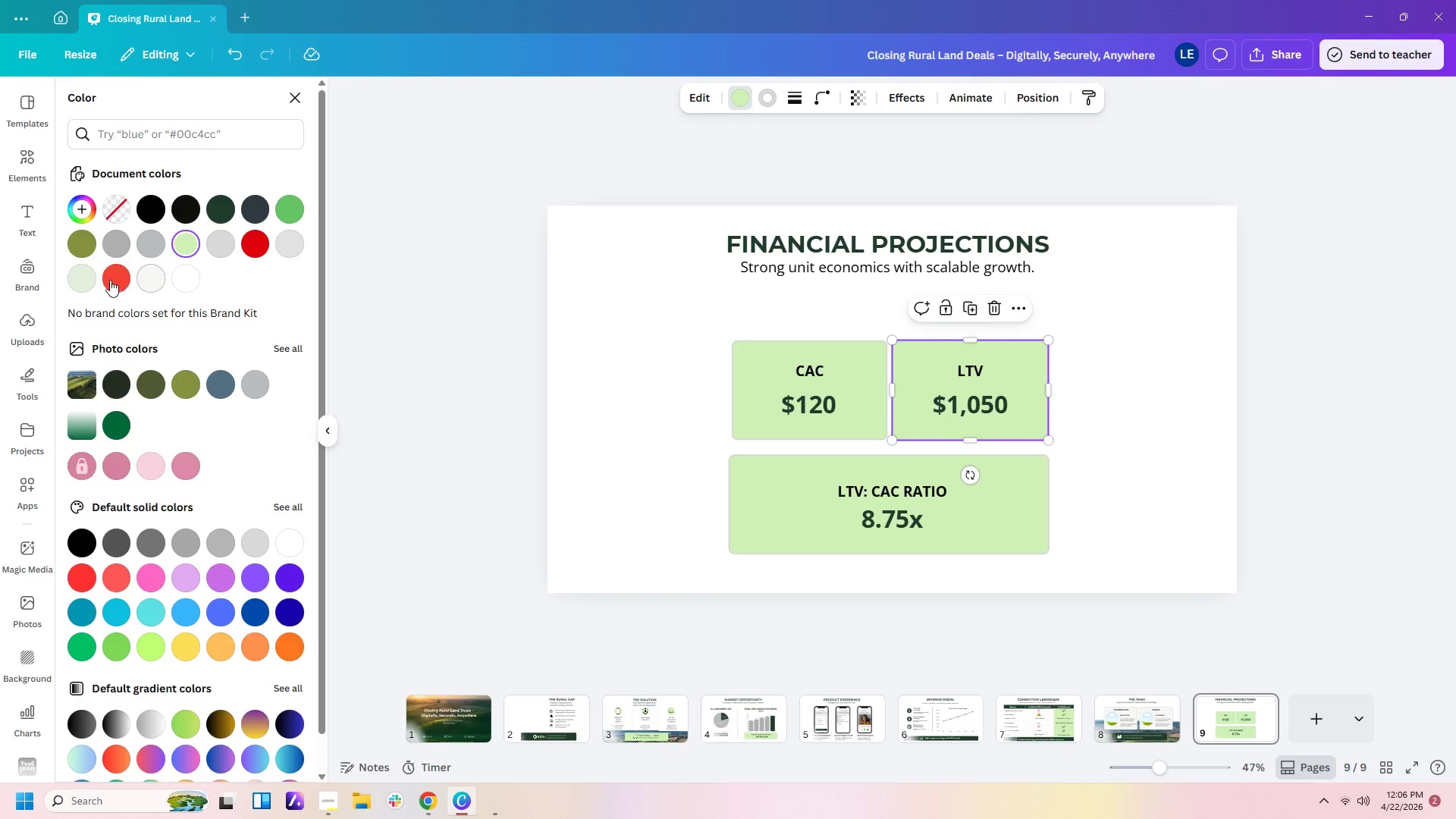 
left_click([86, 271])
 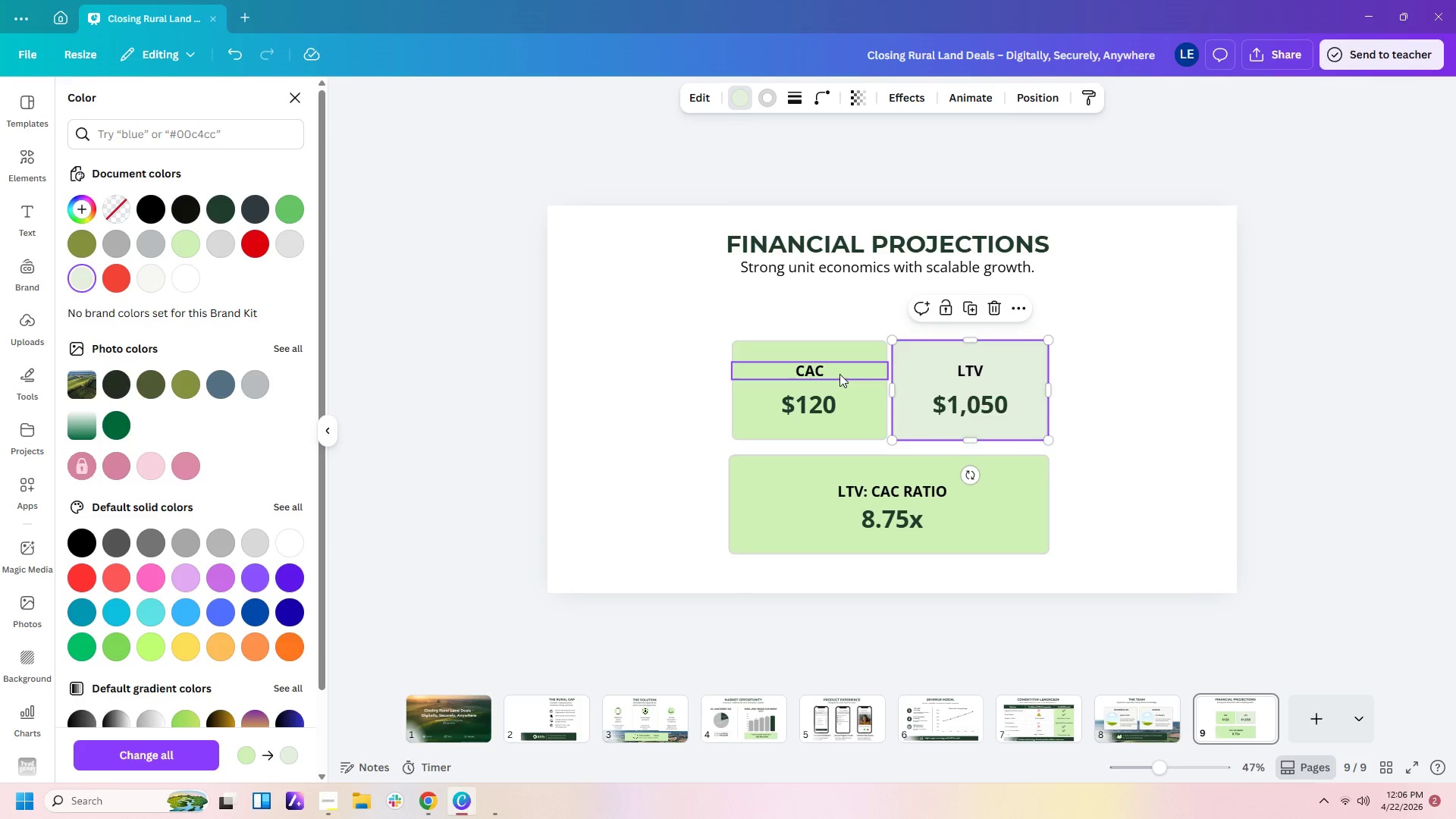 
left_click([836, 355])
 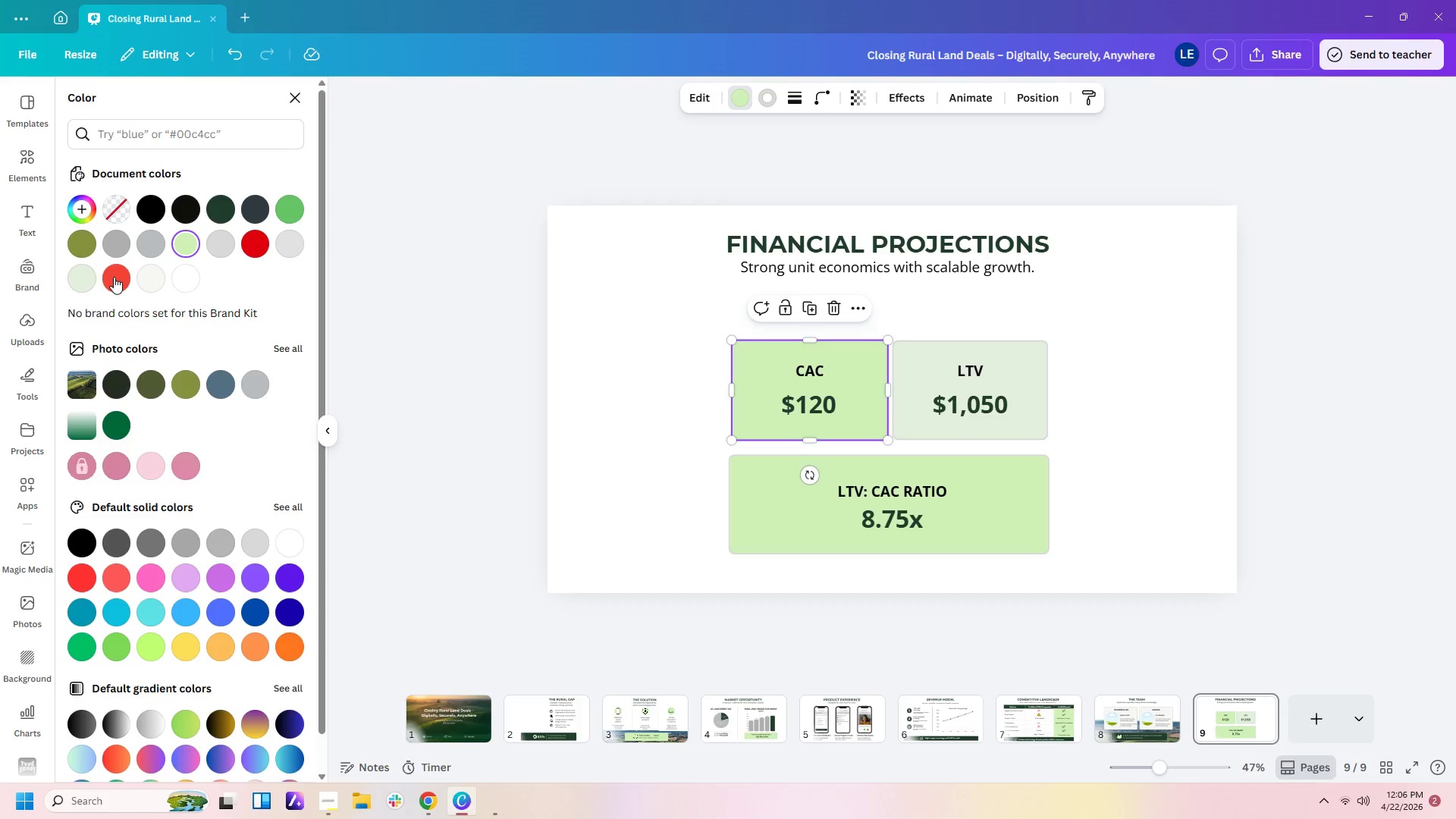 
left_click([88, 277])
 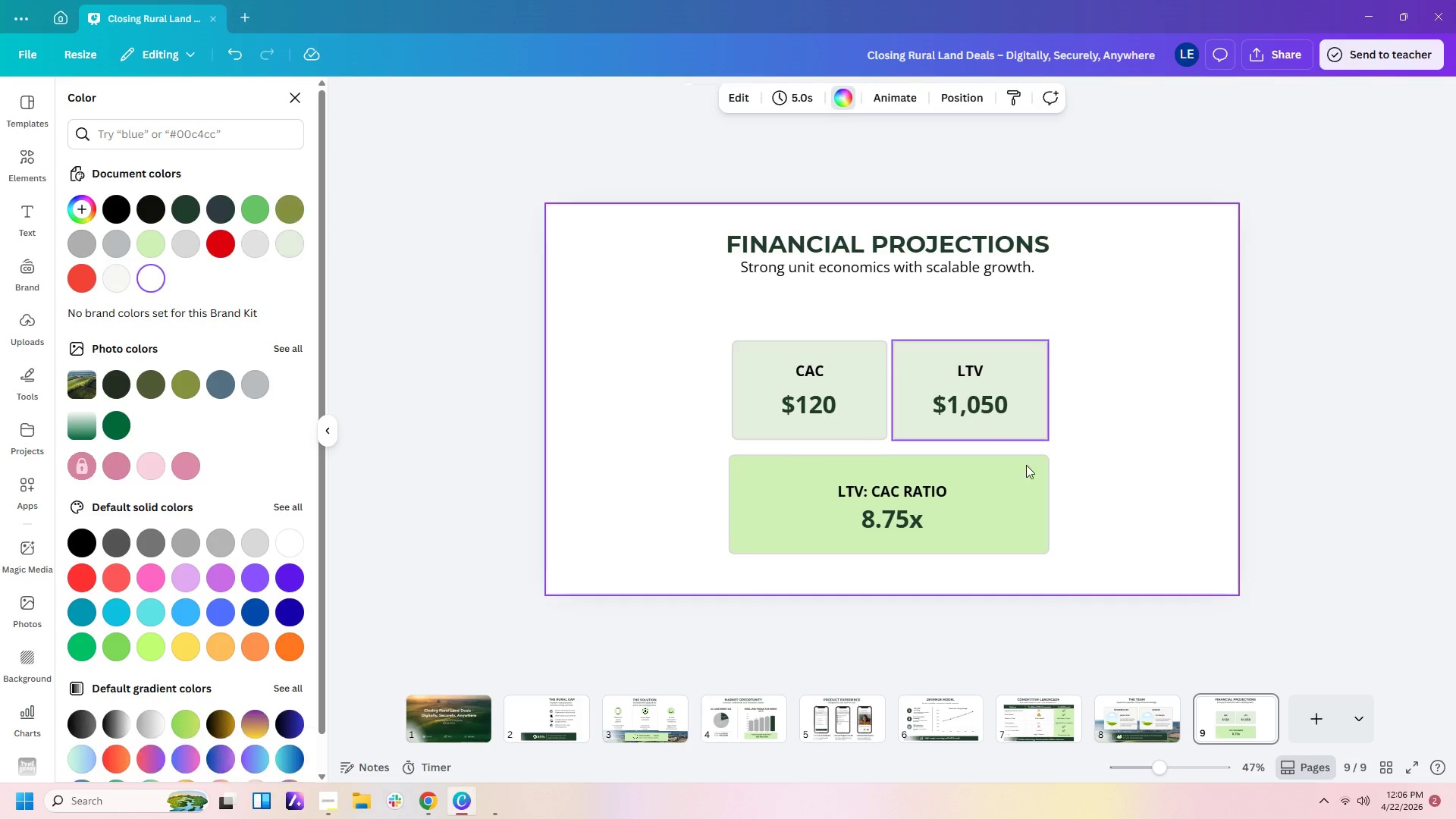 
double_click([1157, 482])
 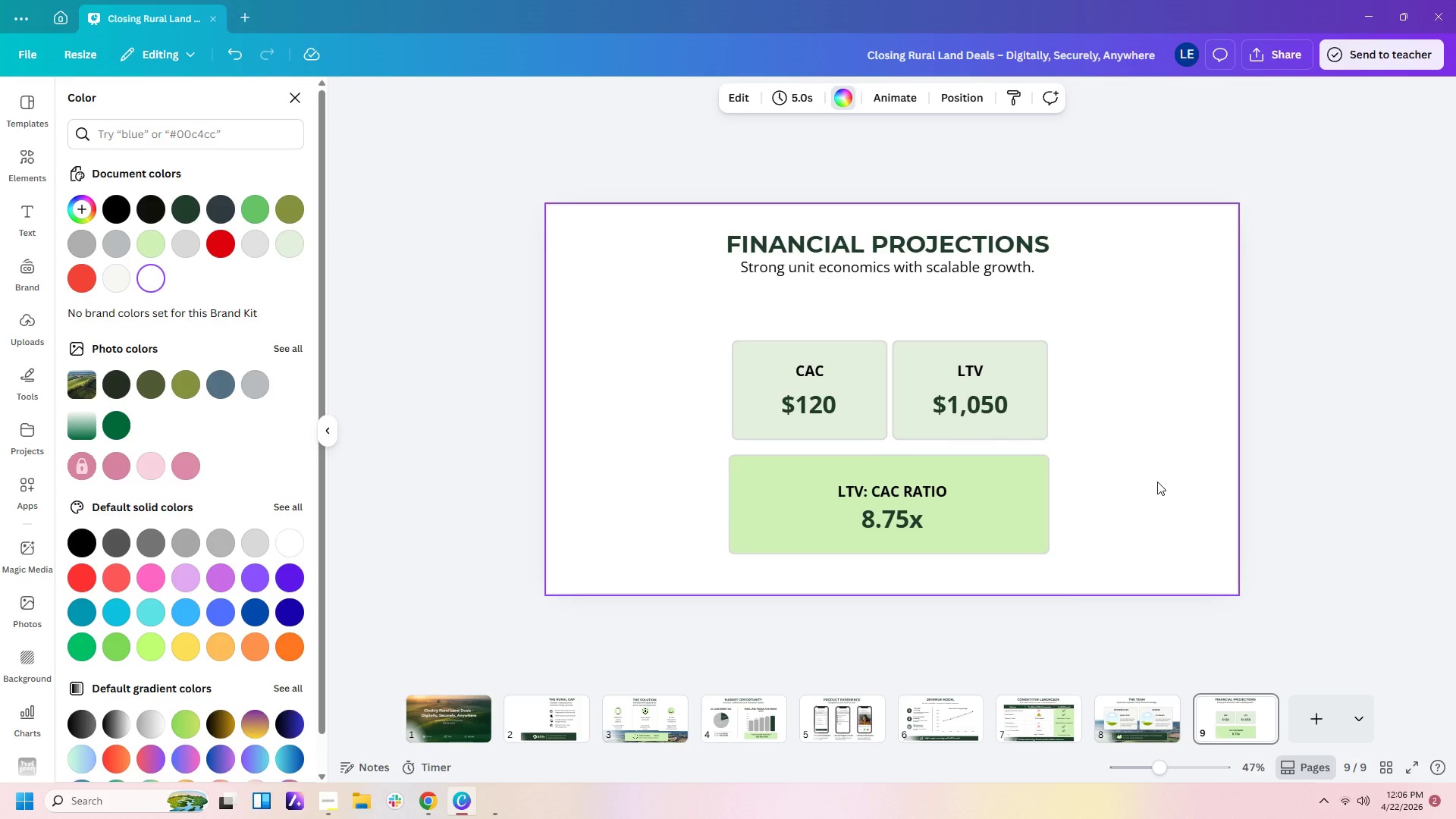 
left_click([1146, 535])
 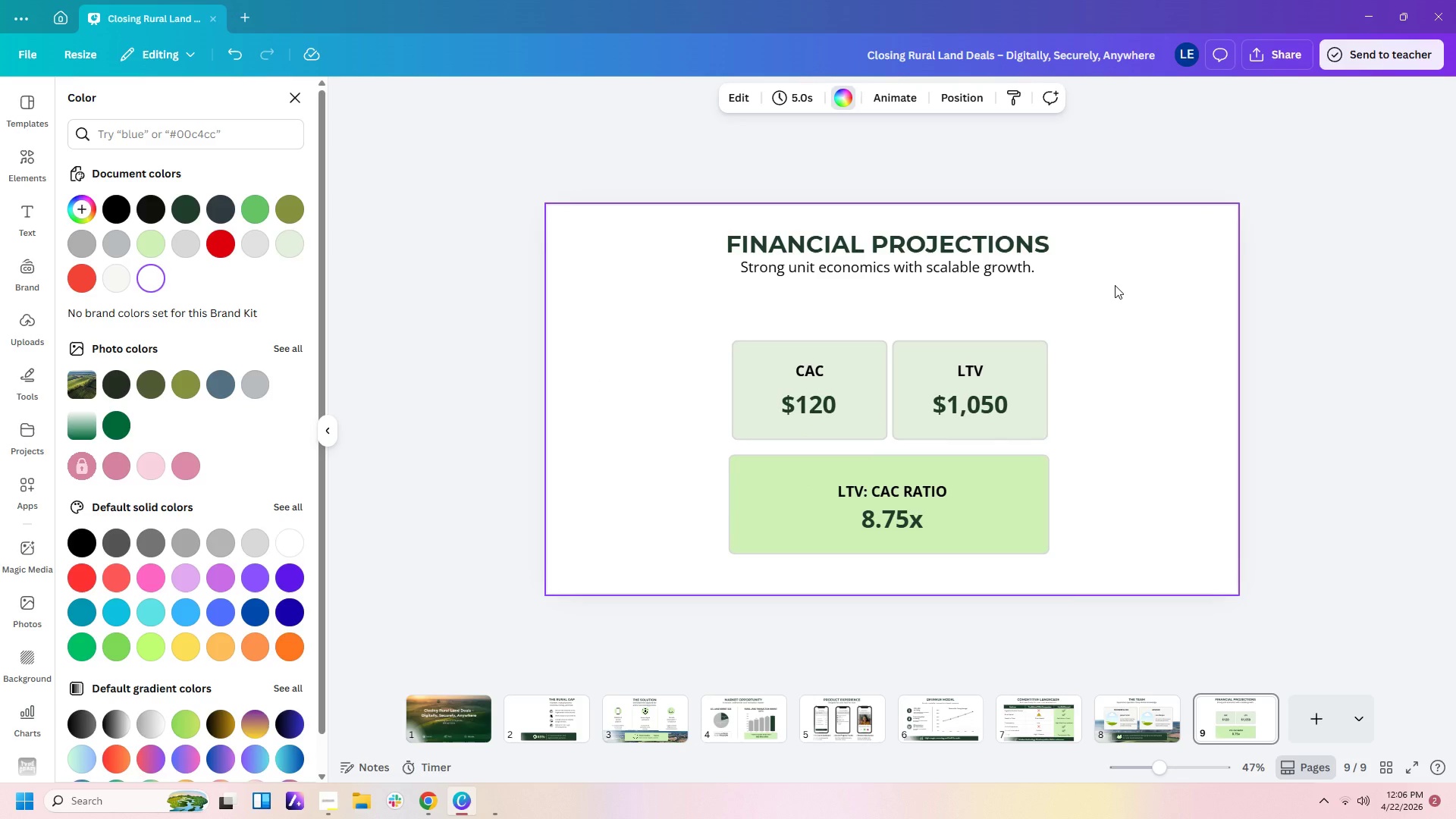 
wait(8.36)
 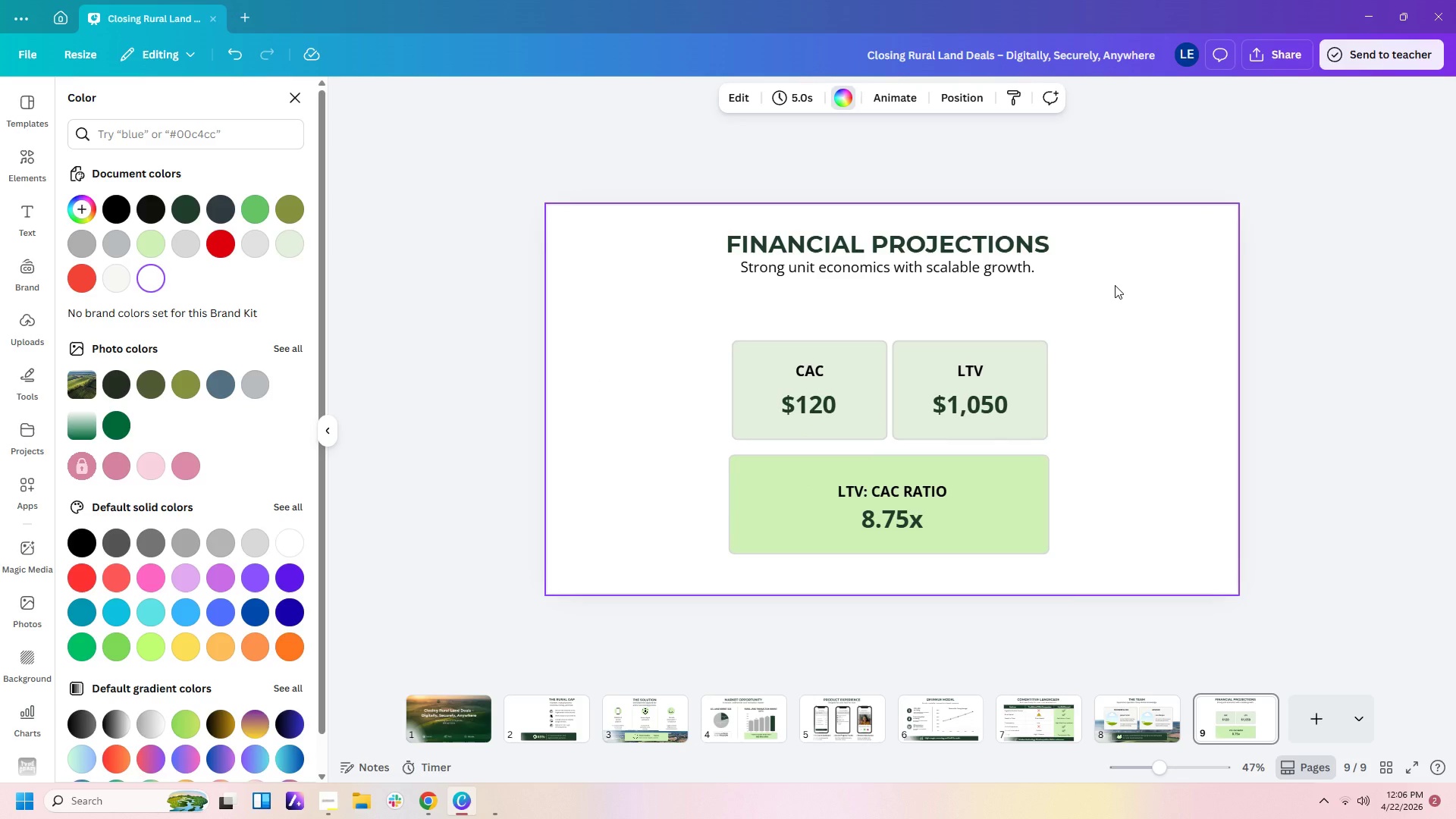 
left_click_drag(start_coordinate=[1121, 541], to_coordinate=[807, 470])
 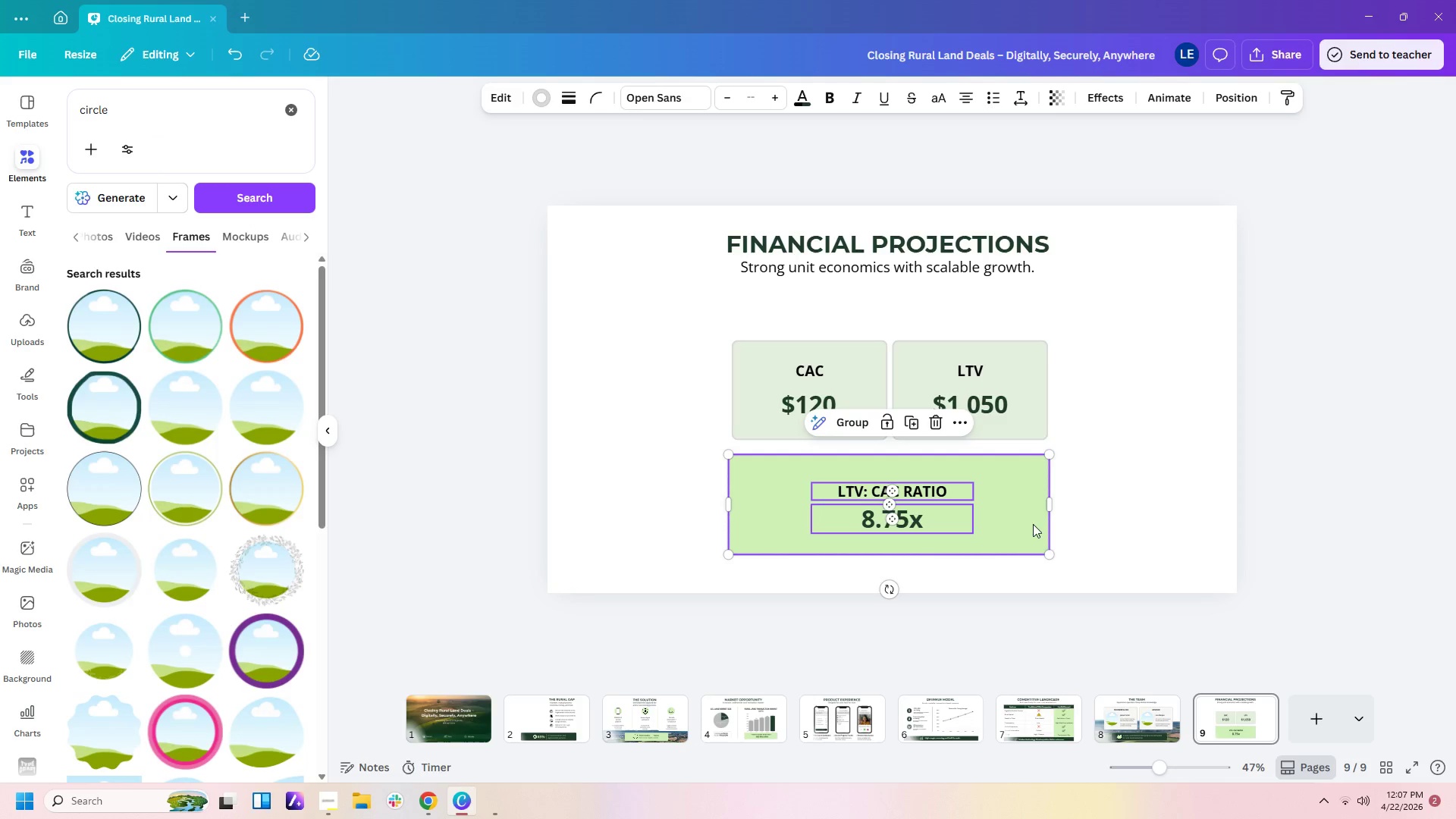 
left_click_drag(start_coordinate=[1015, 518], to_coordinate=[1166, 524])
 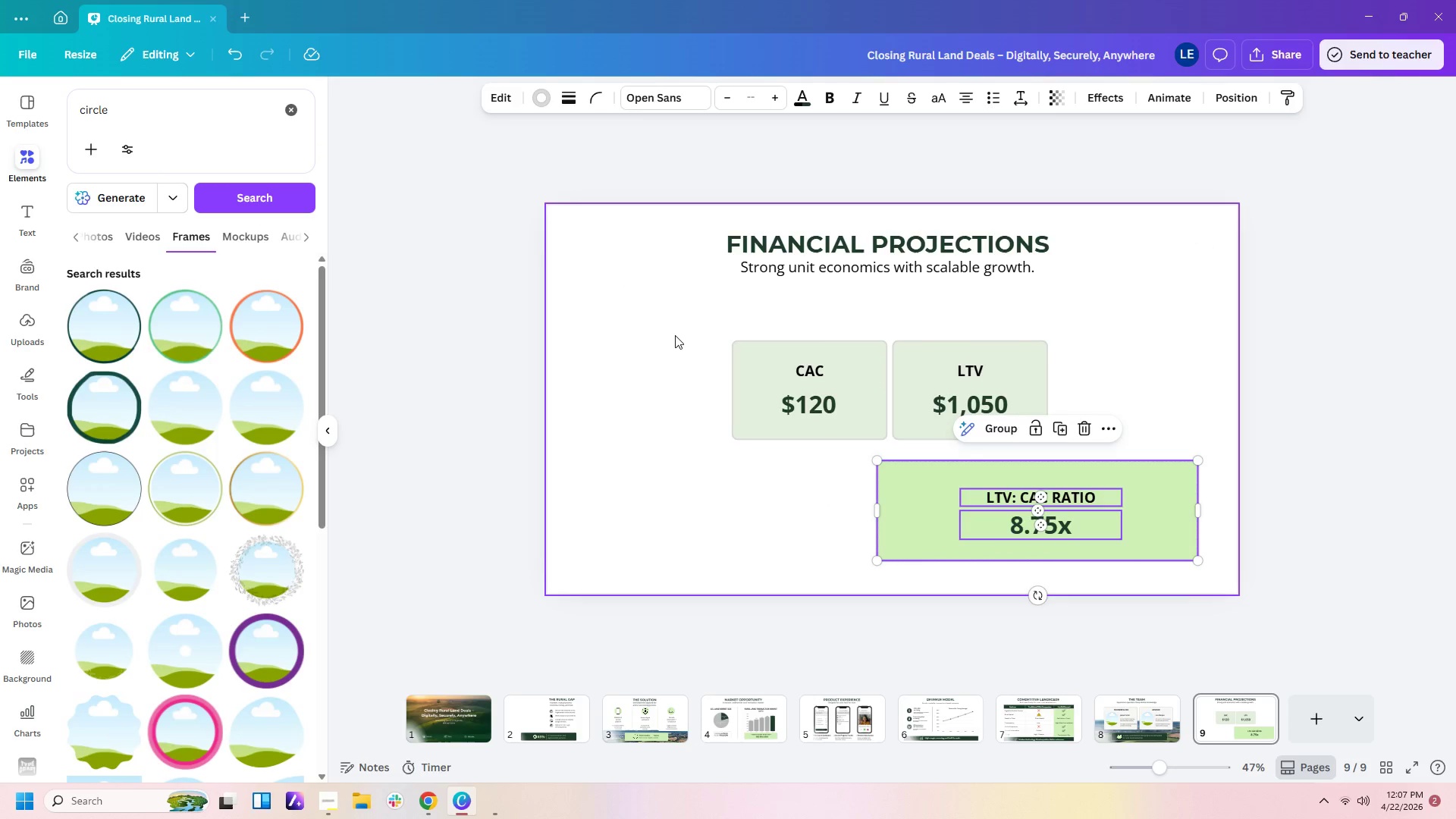 
left_click_drag(start_coordinate=[675, 335], to_coordinate=[1098, 428])
 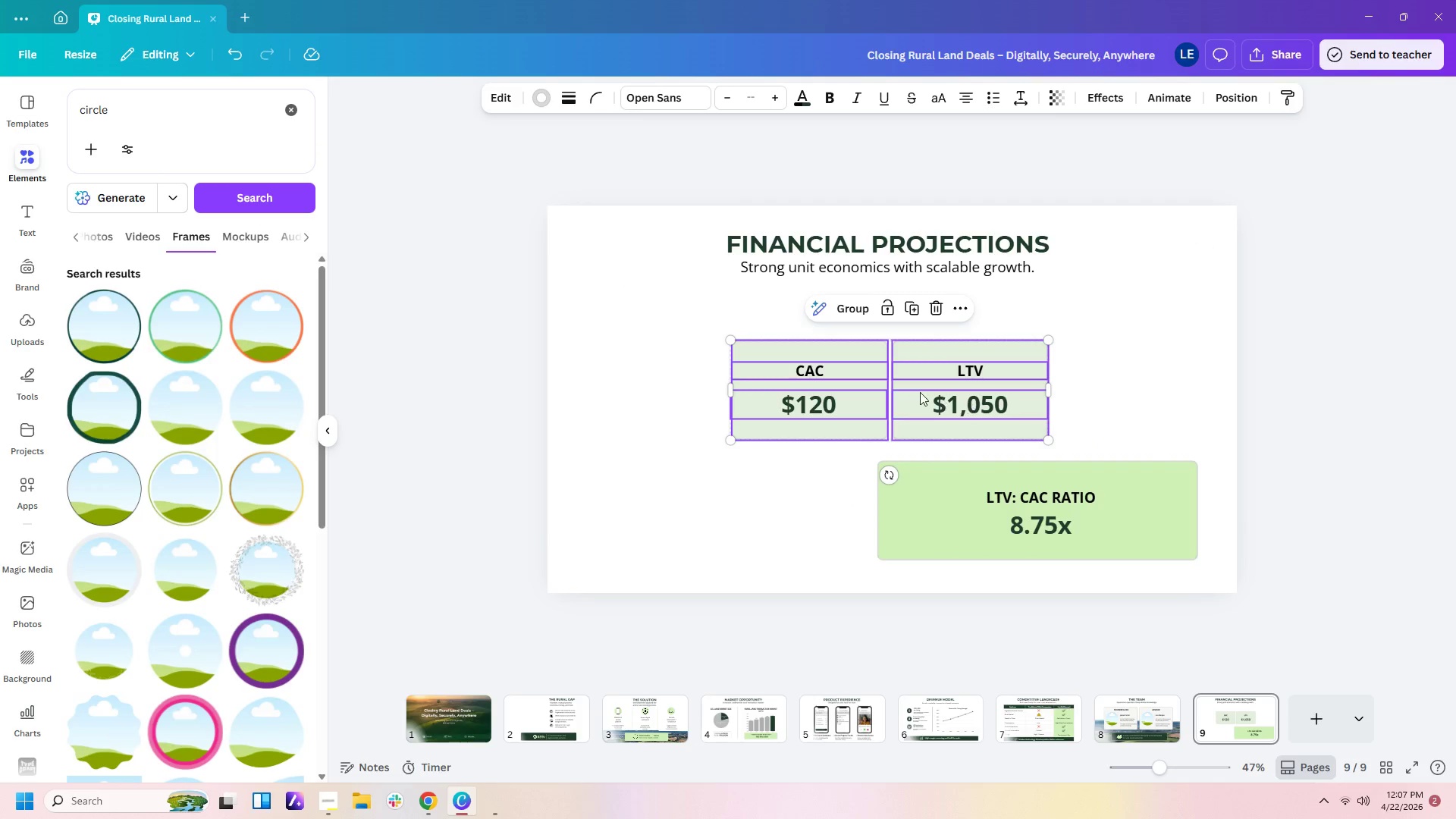 
left_click_drag(start_coordinate=[919, 392], to_coordinate=[1066, 396])
 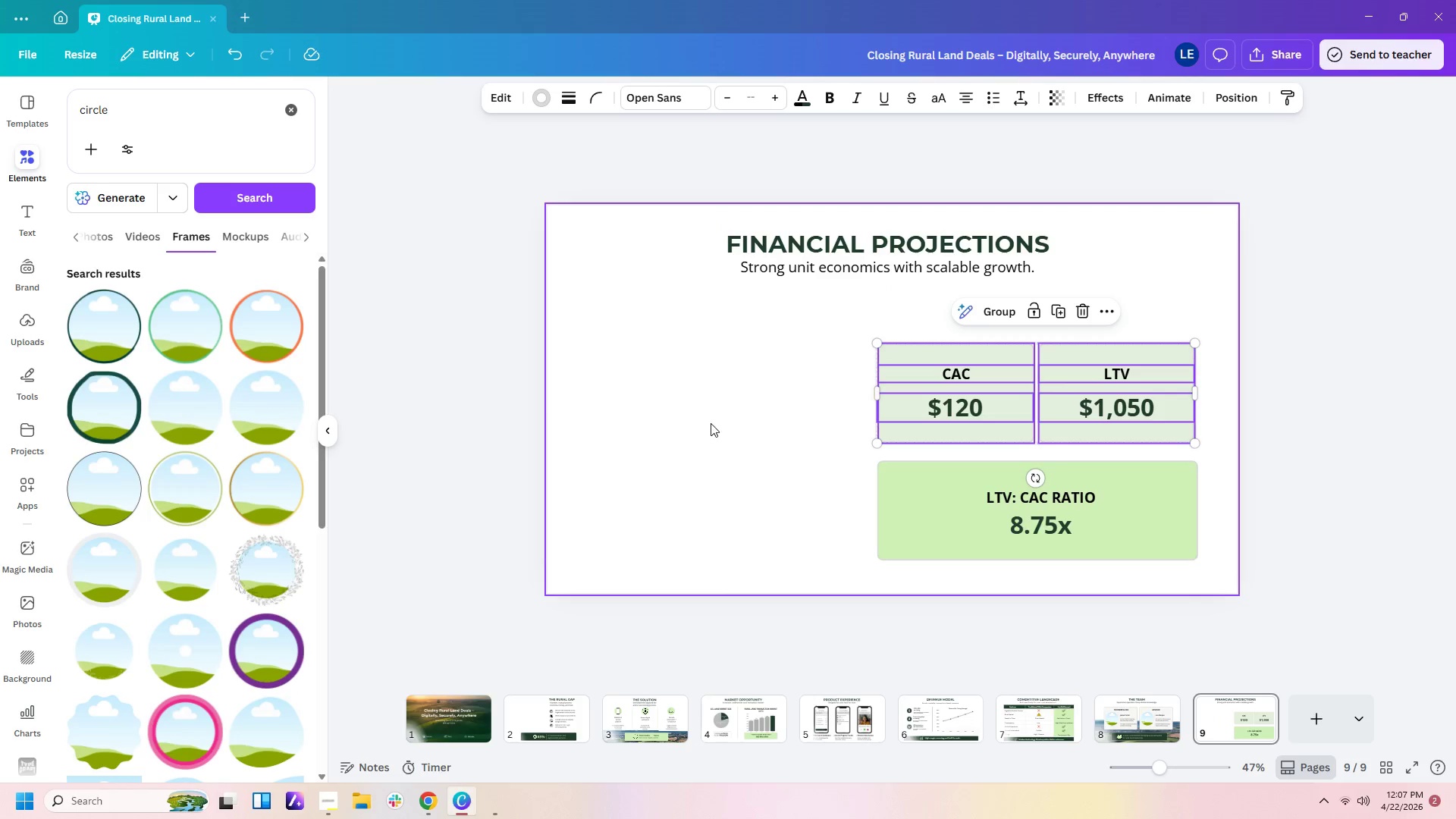 
left_click([711, 423])
 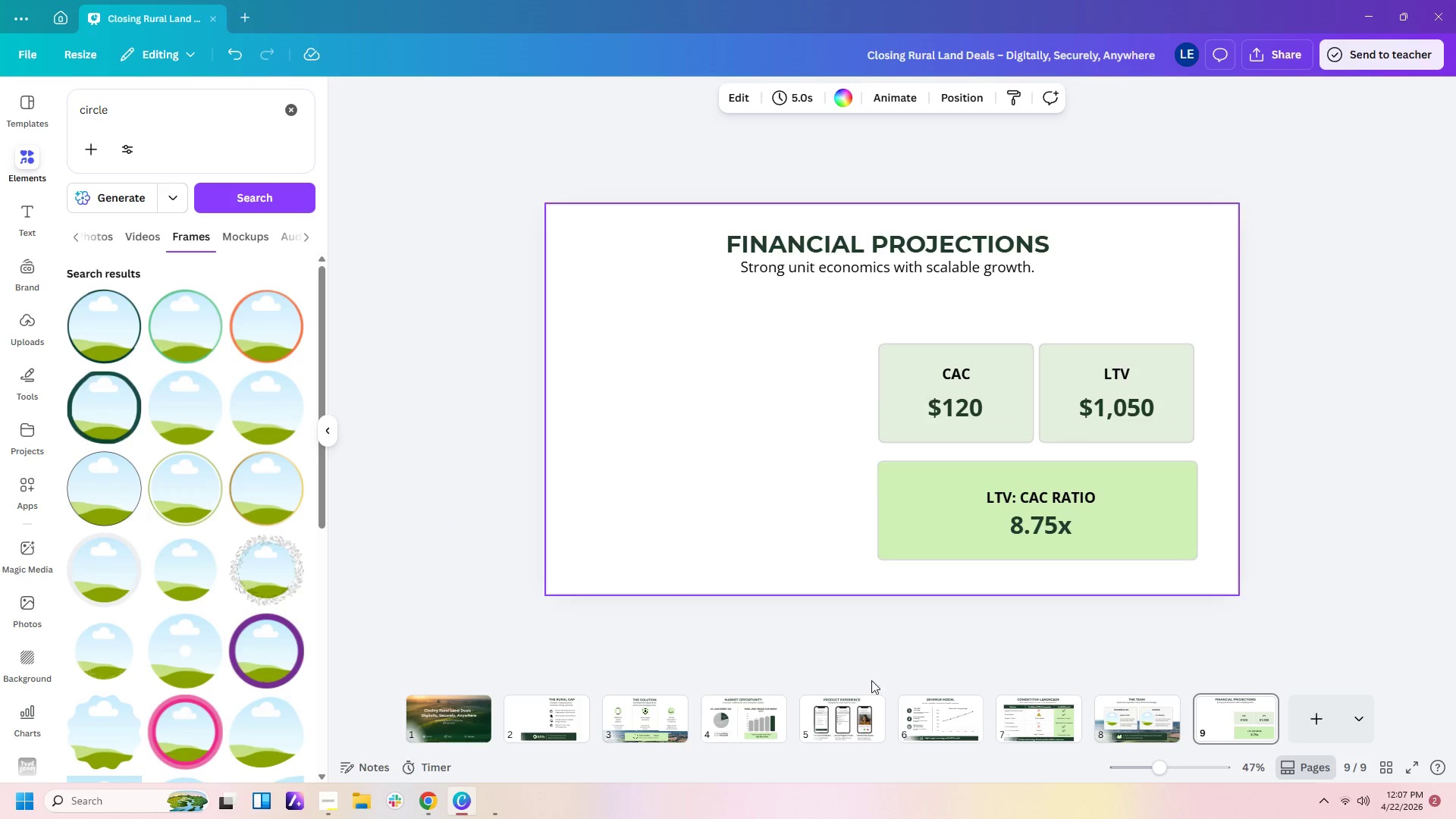 
left_click([924, 721])
 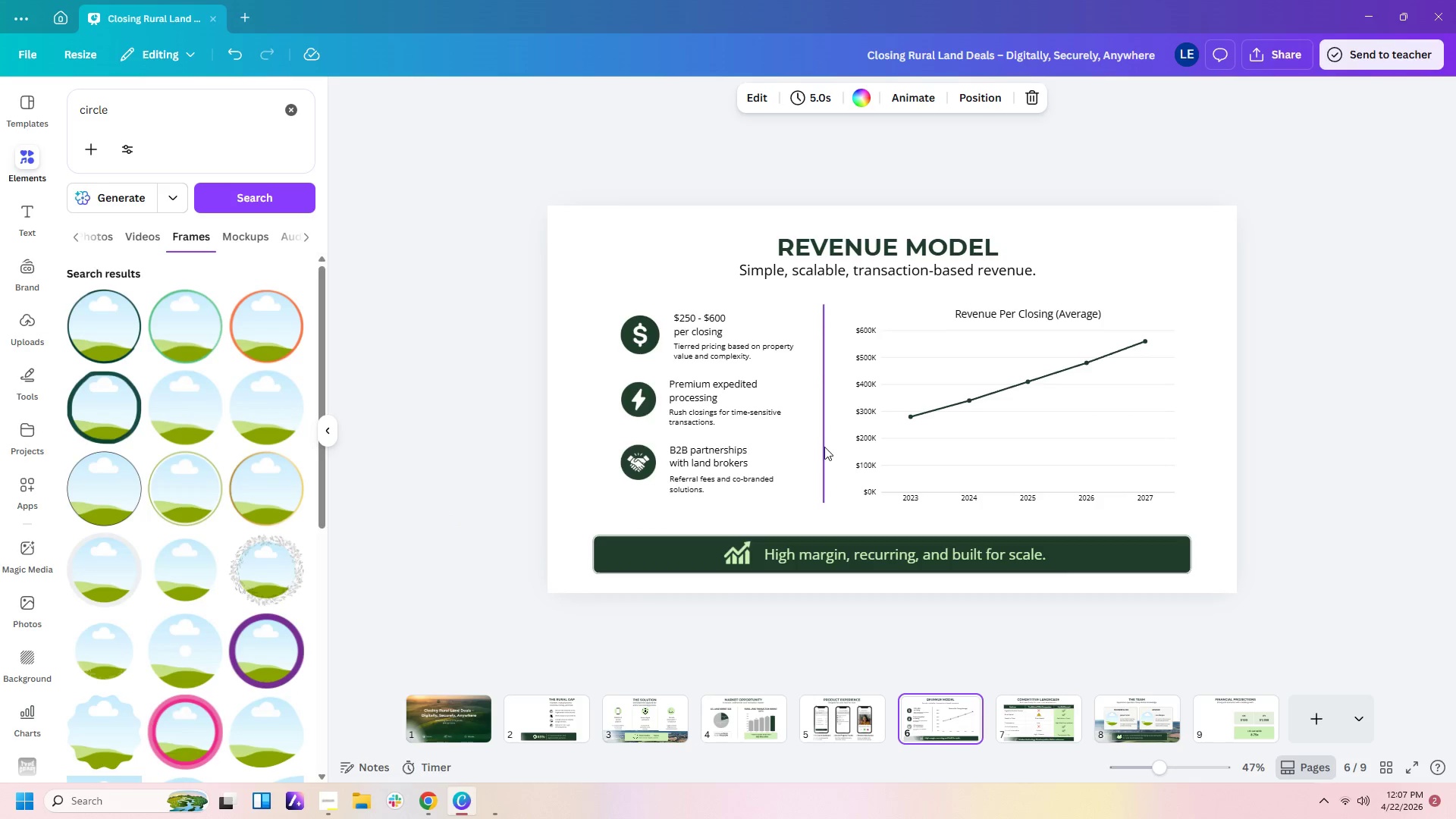 
left_click([824, 447])
 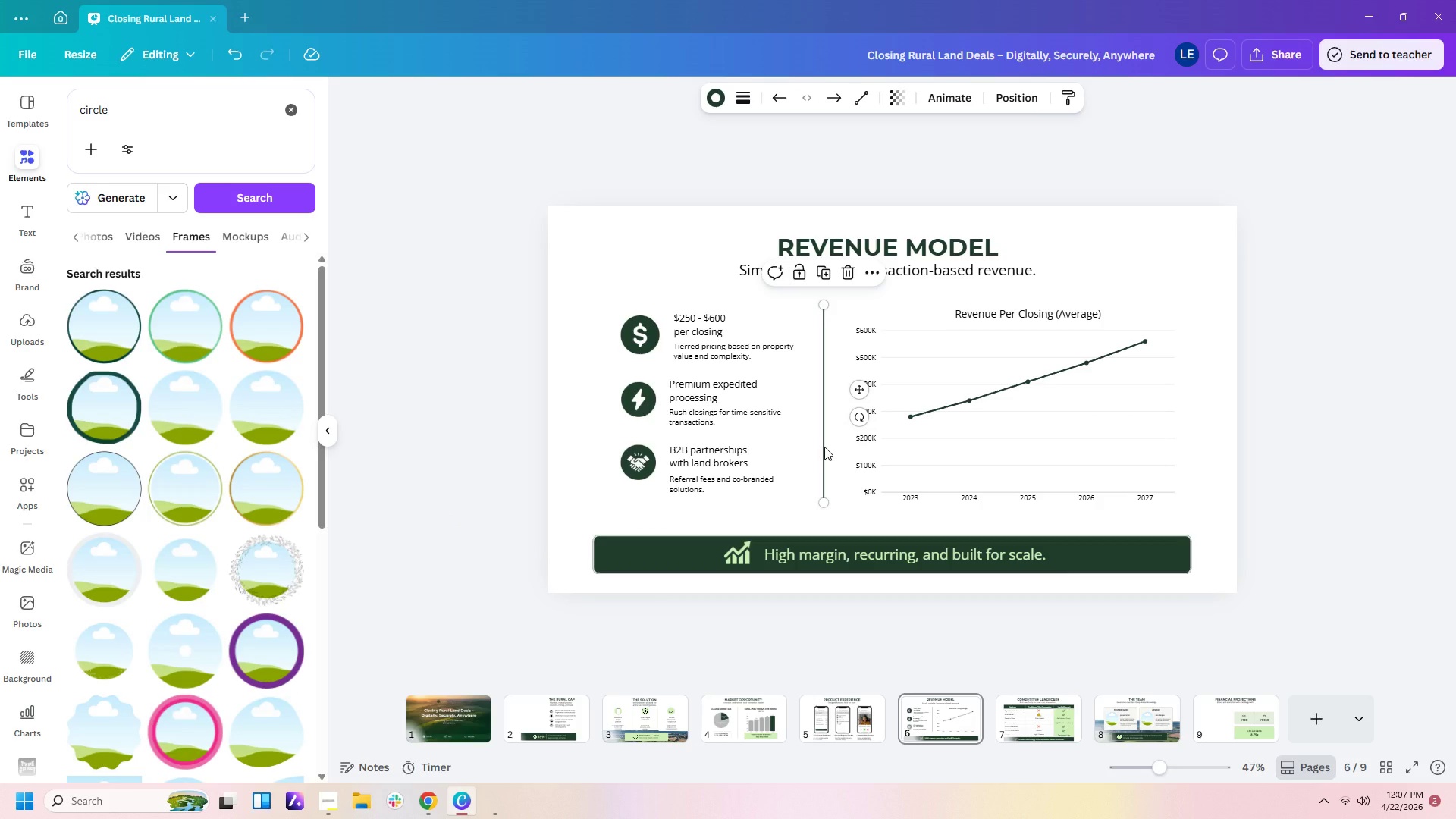 
key(Control+C)
 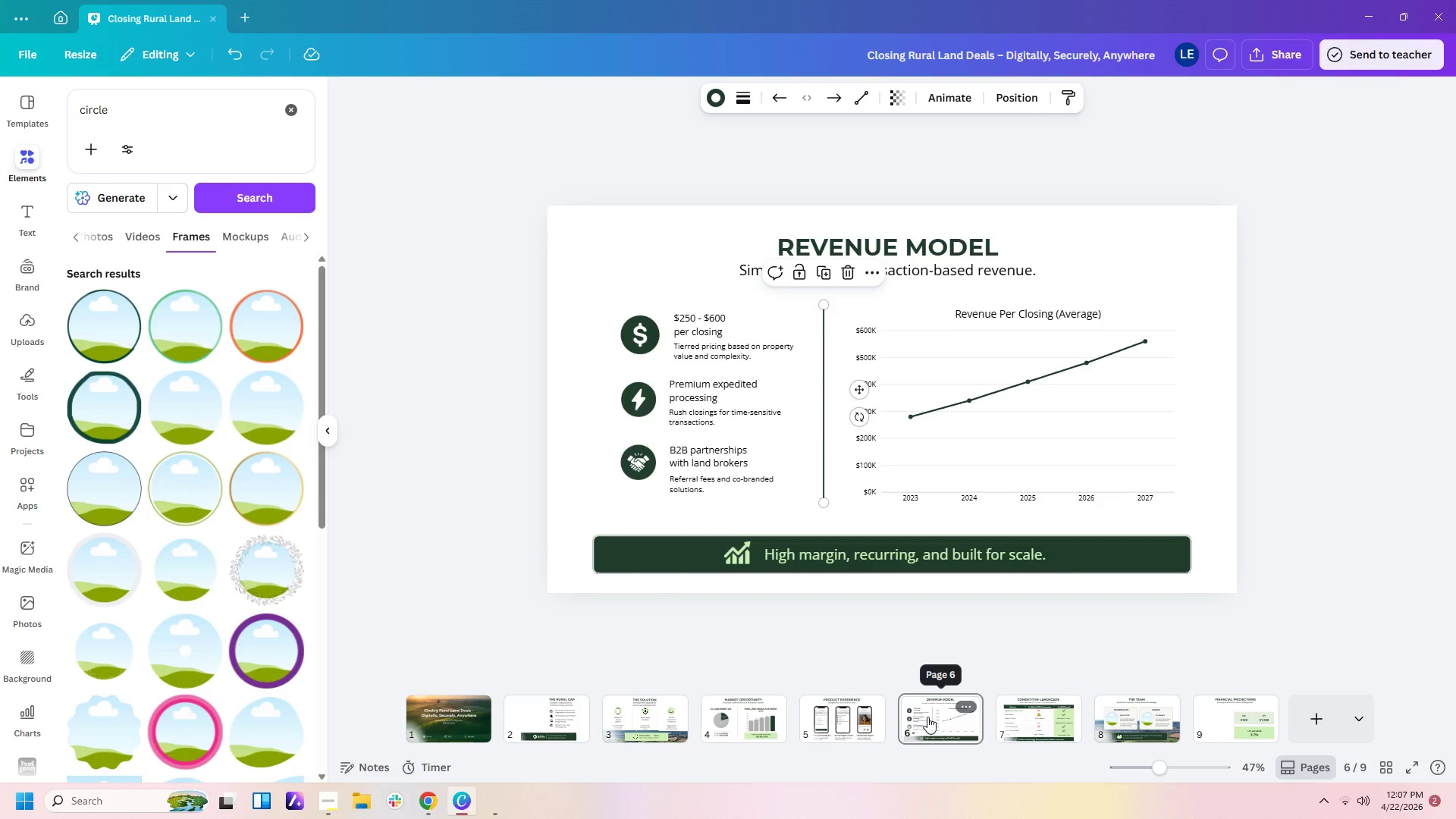 
left_click([1233, 726])
 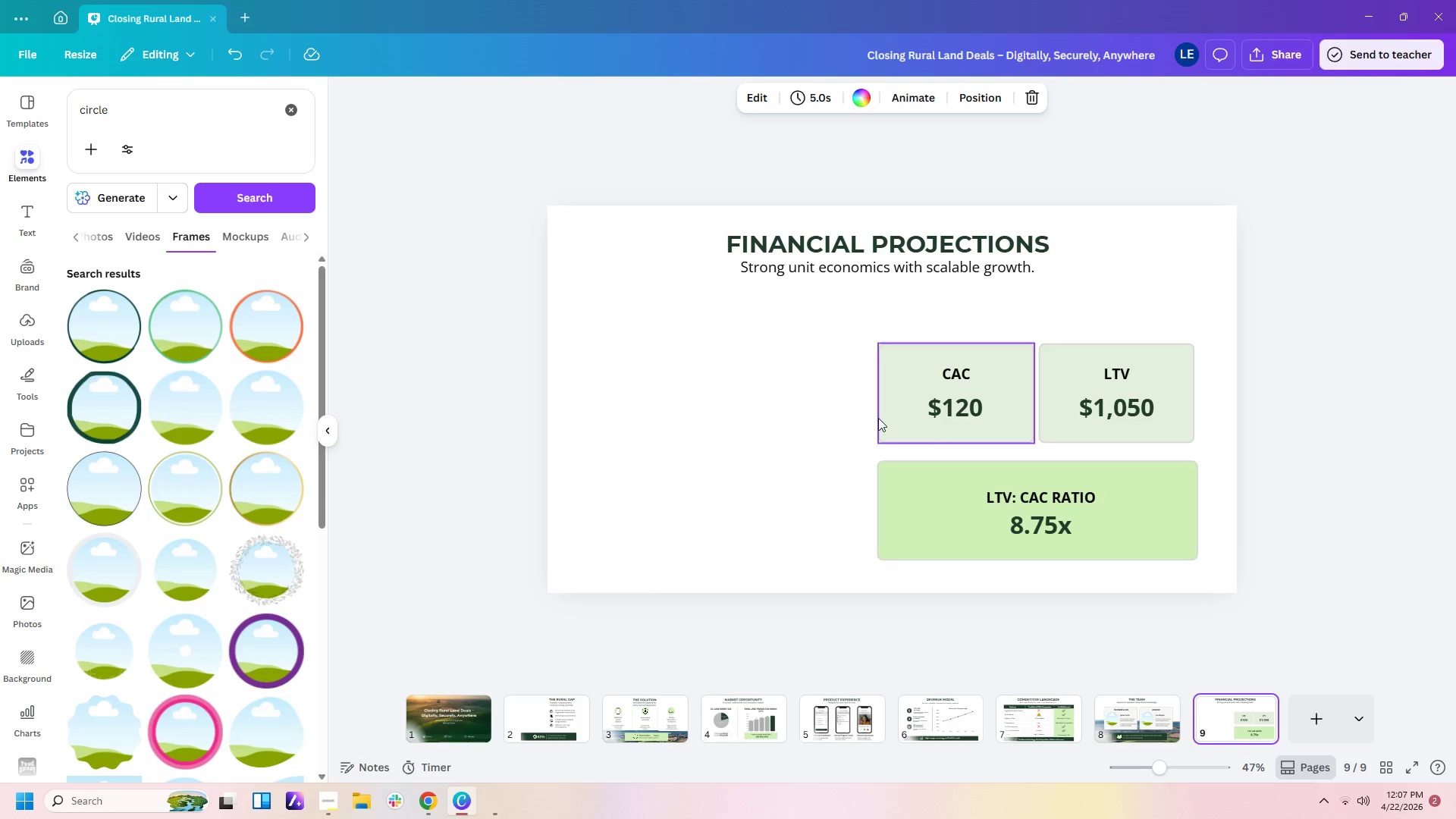 
left_click([830, 410])
 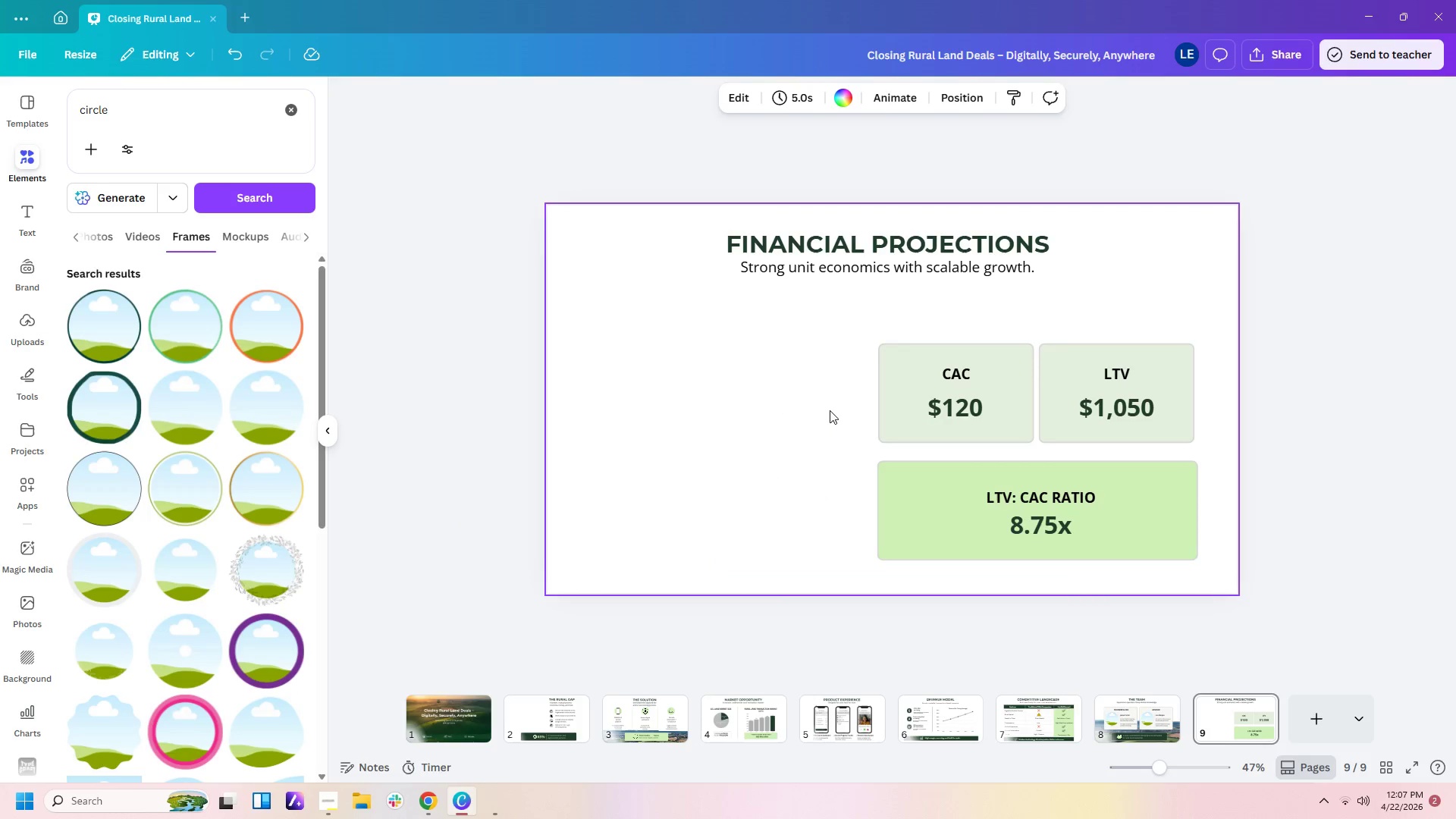 
key(Control+V)
 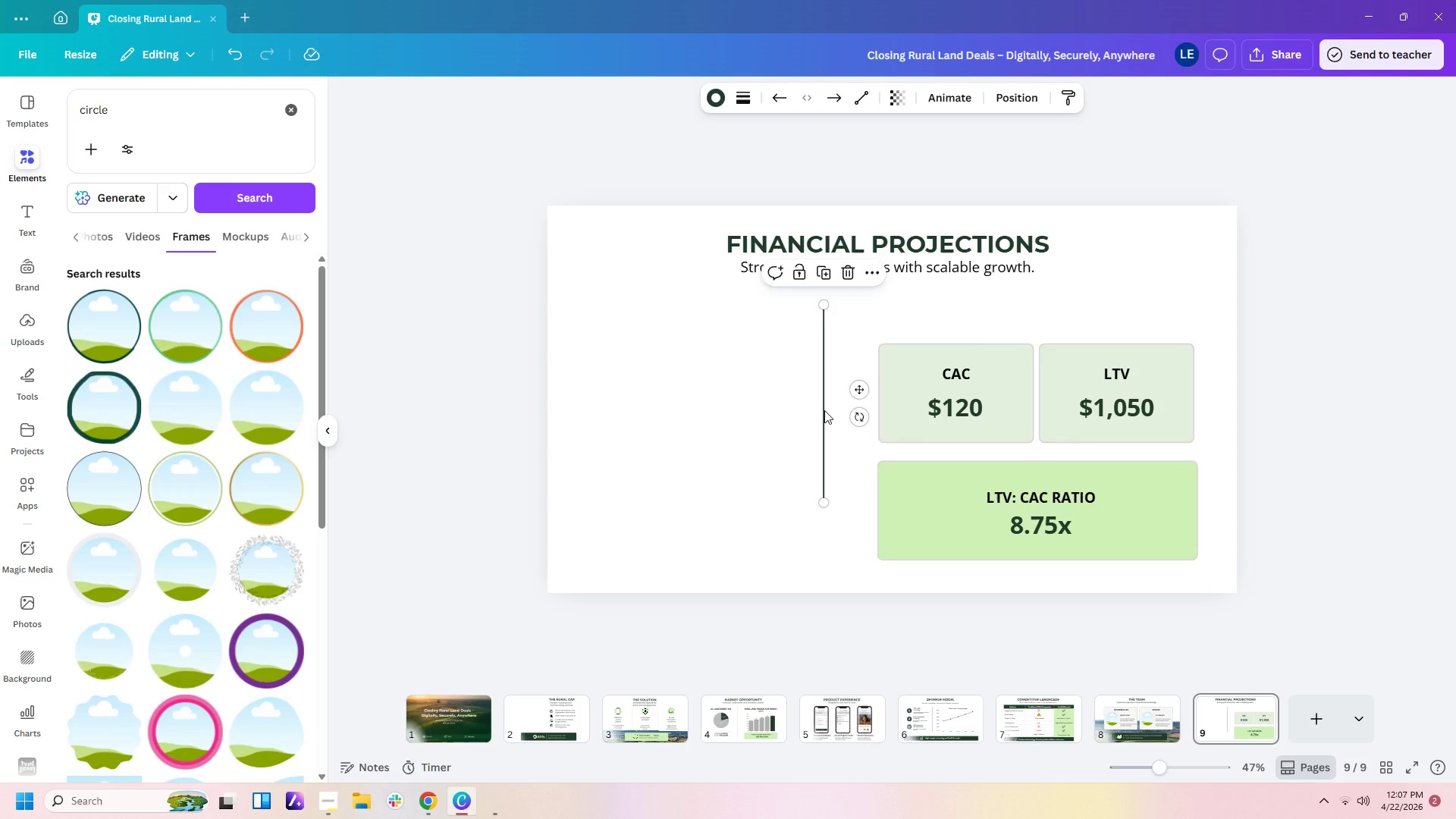 
left_click_drag(start_coordinate=[824, 410], to_coordinate=[858, 450])
 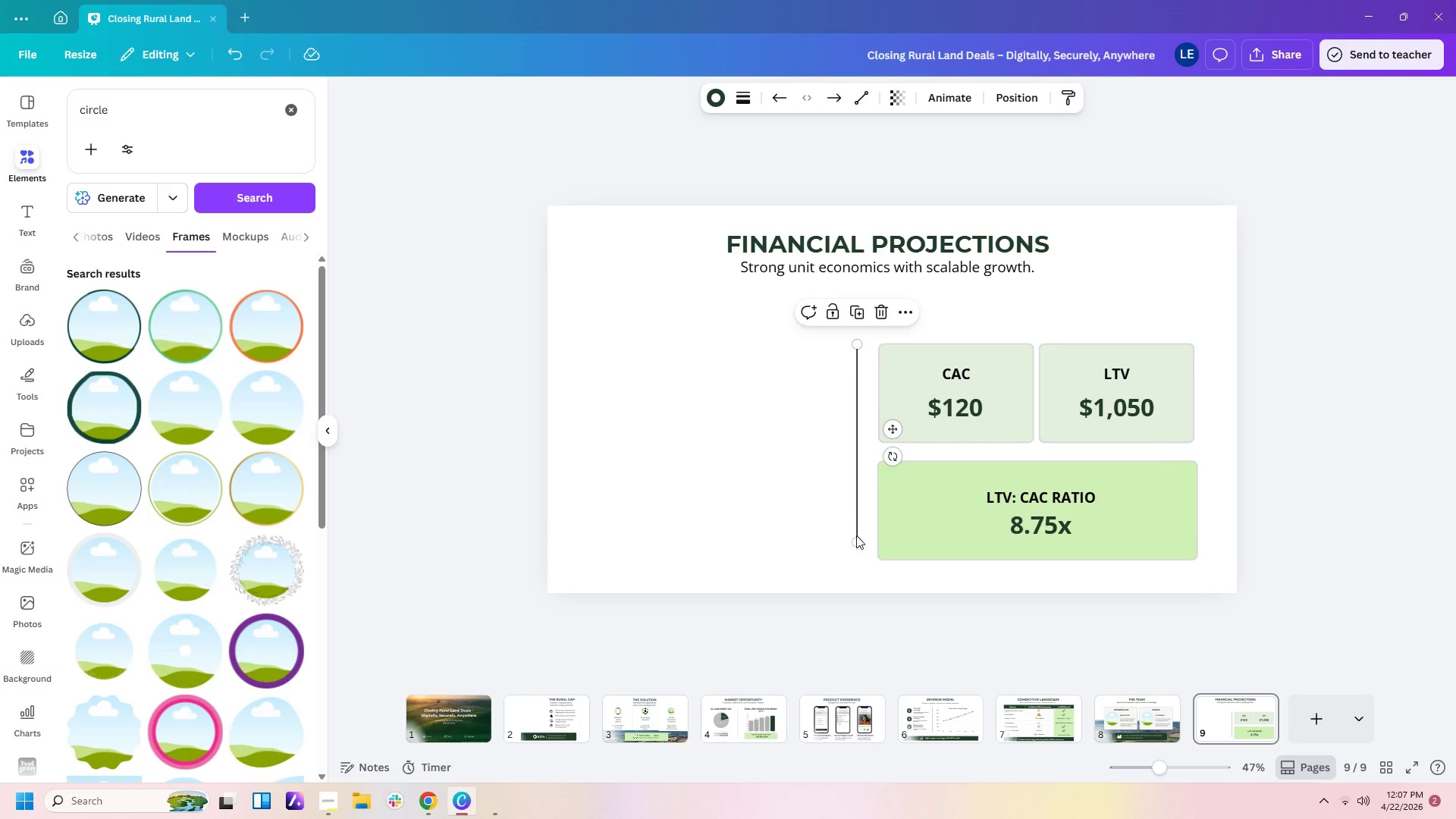 
left_click_drag(start_coordinate=[856, 538], to_coordinate=[856, 557])
 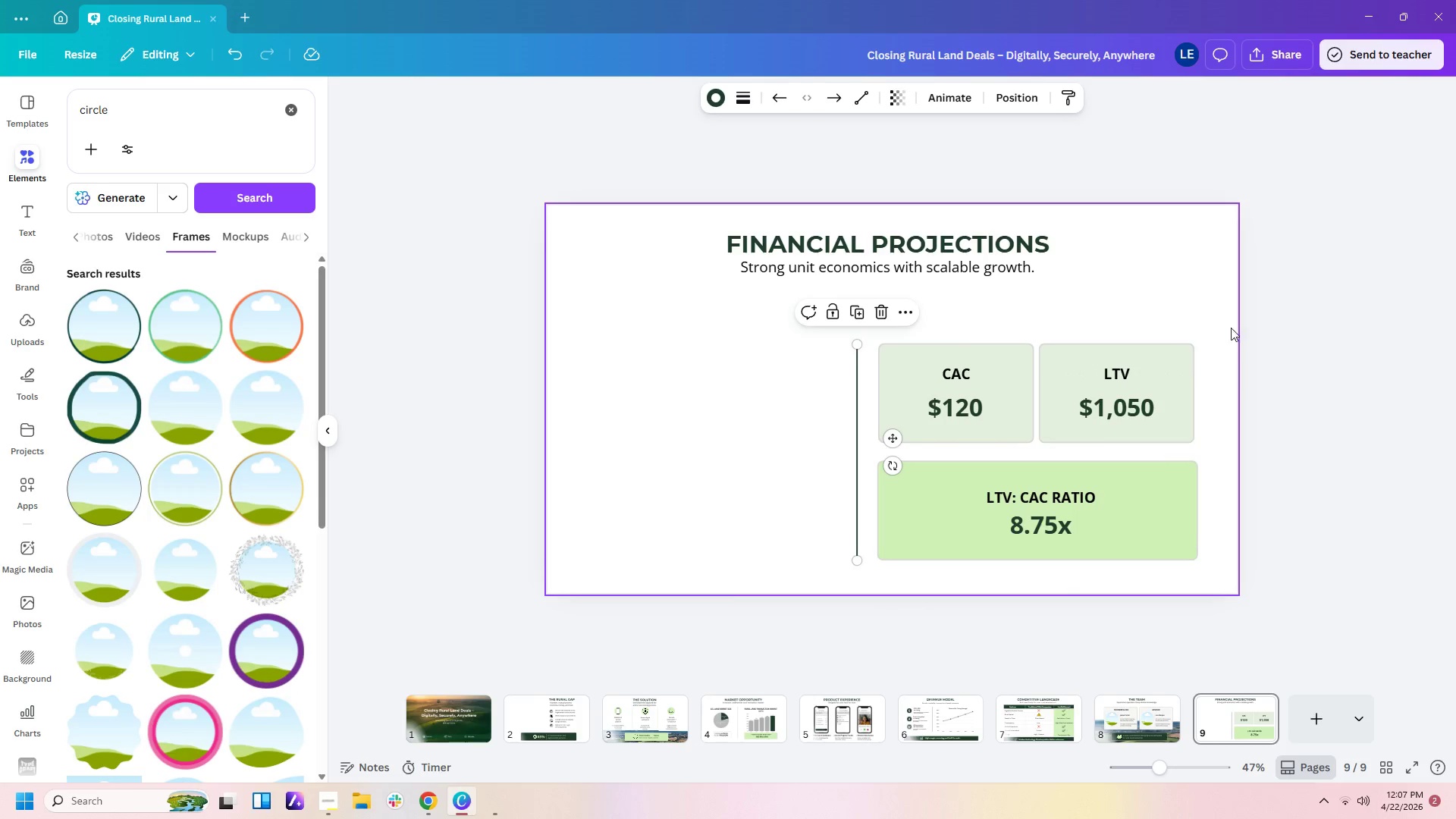 
left_click([1147, 290])
 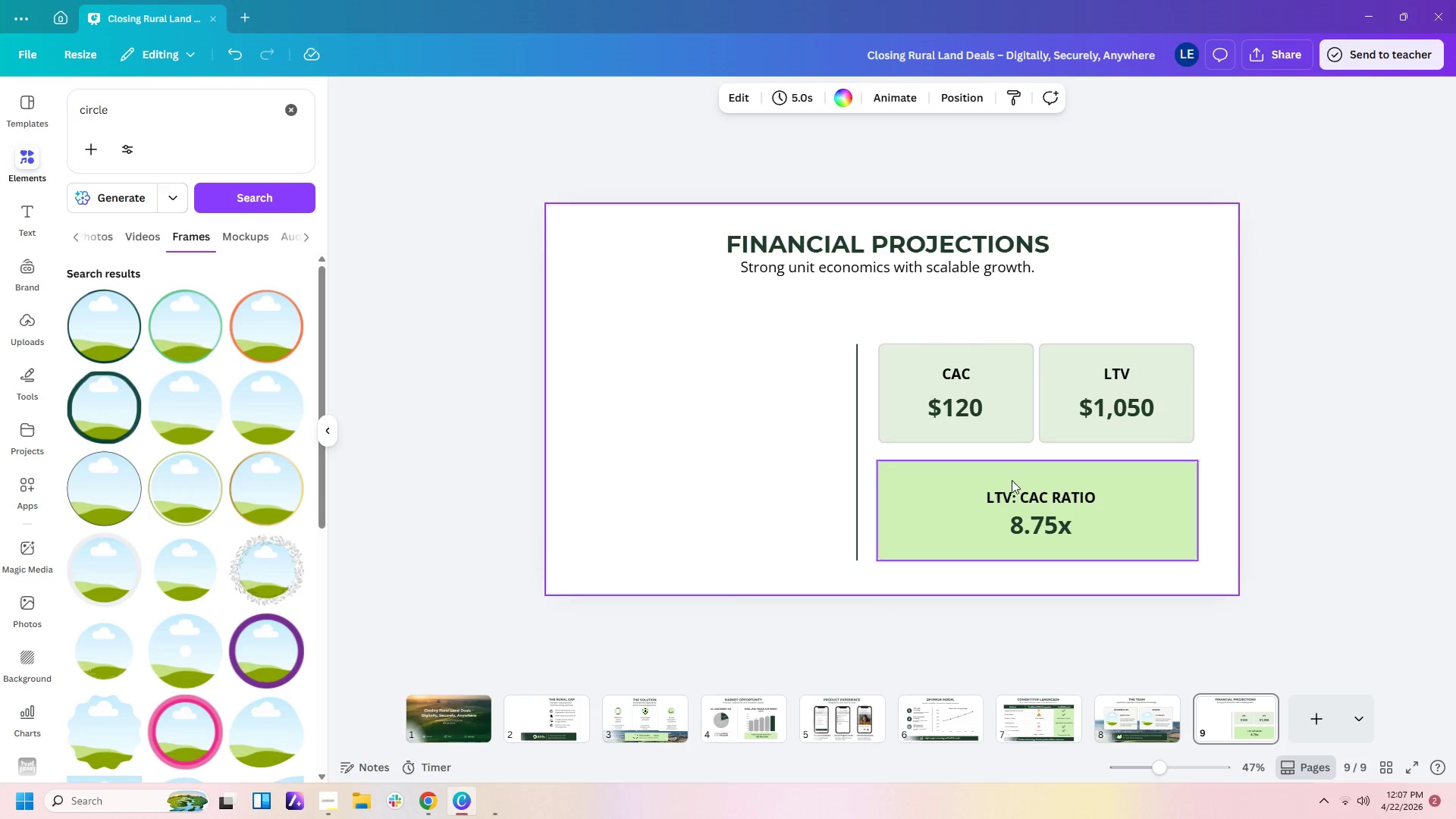 
left_click([1051, 499])
 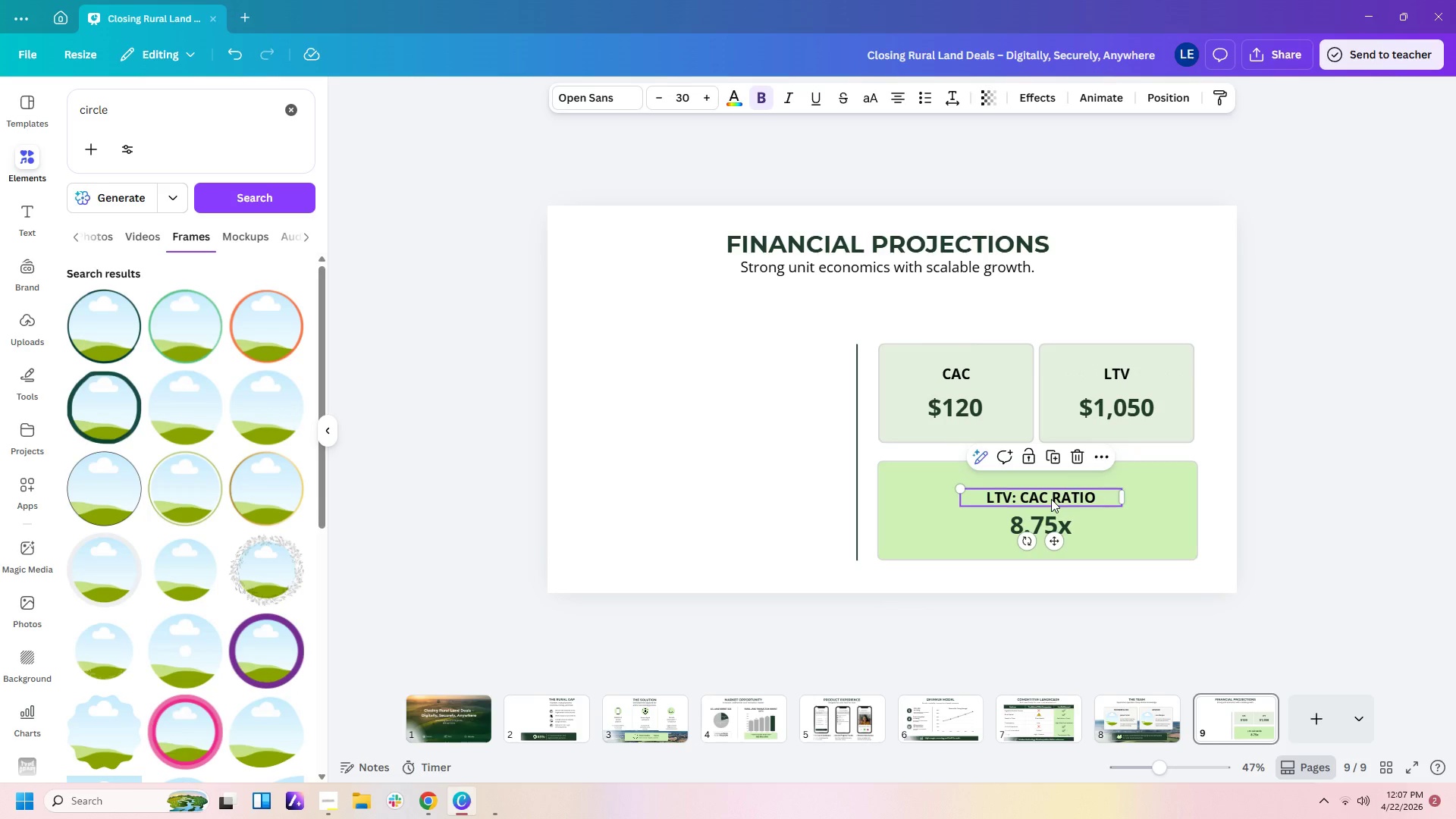 
key(Control+C)
 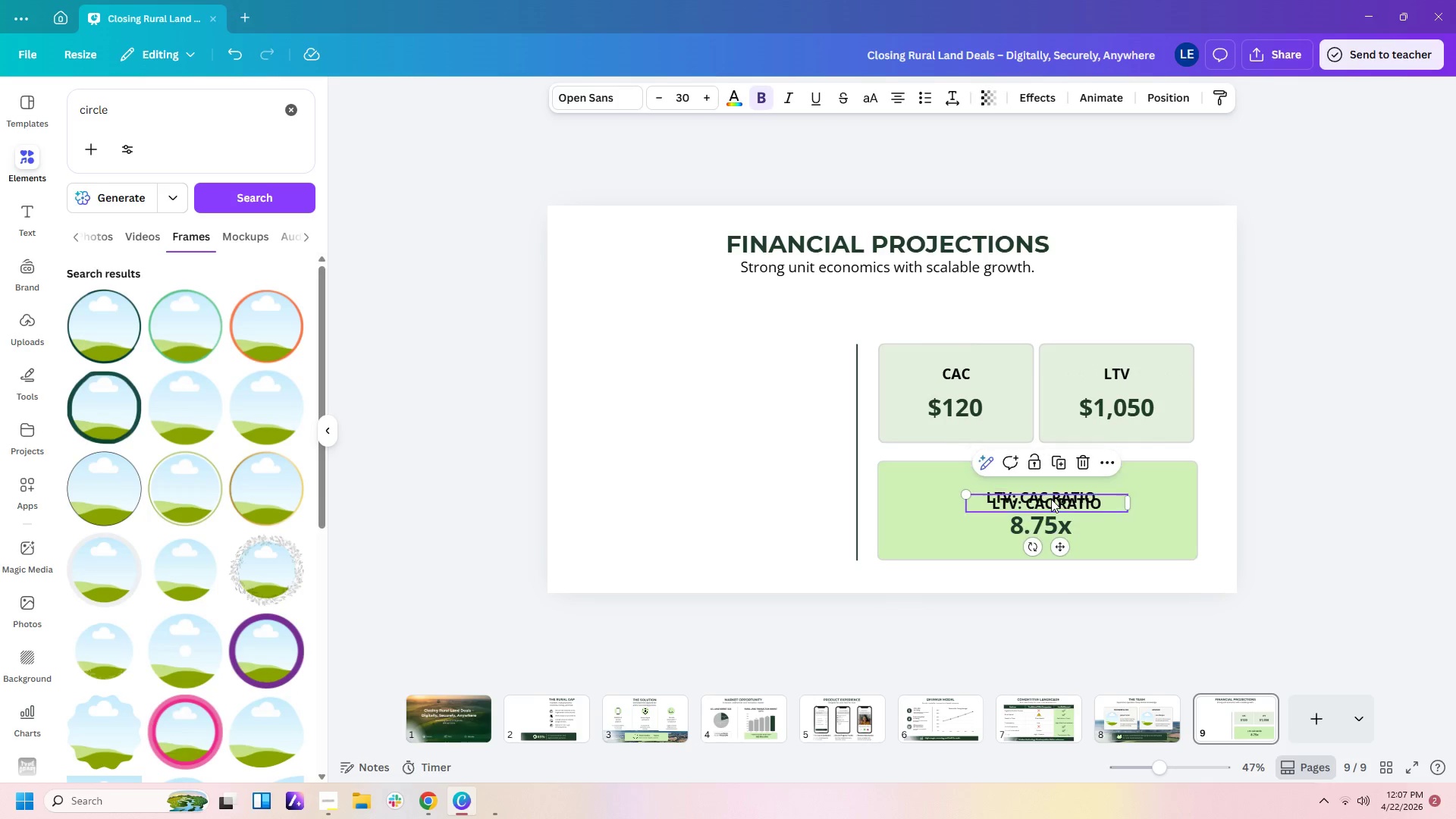 
key(Control+V)
 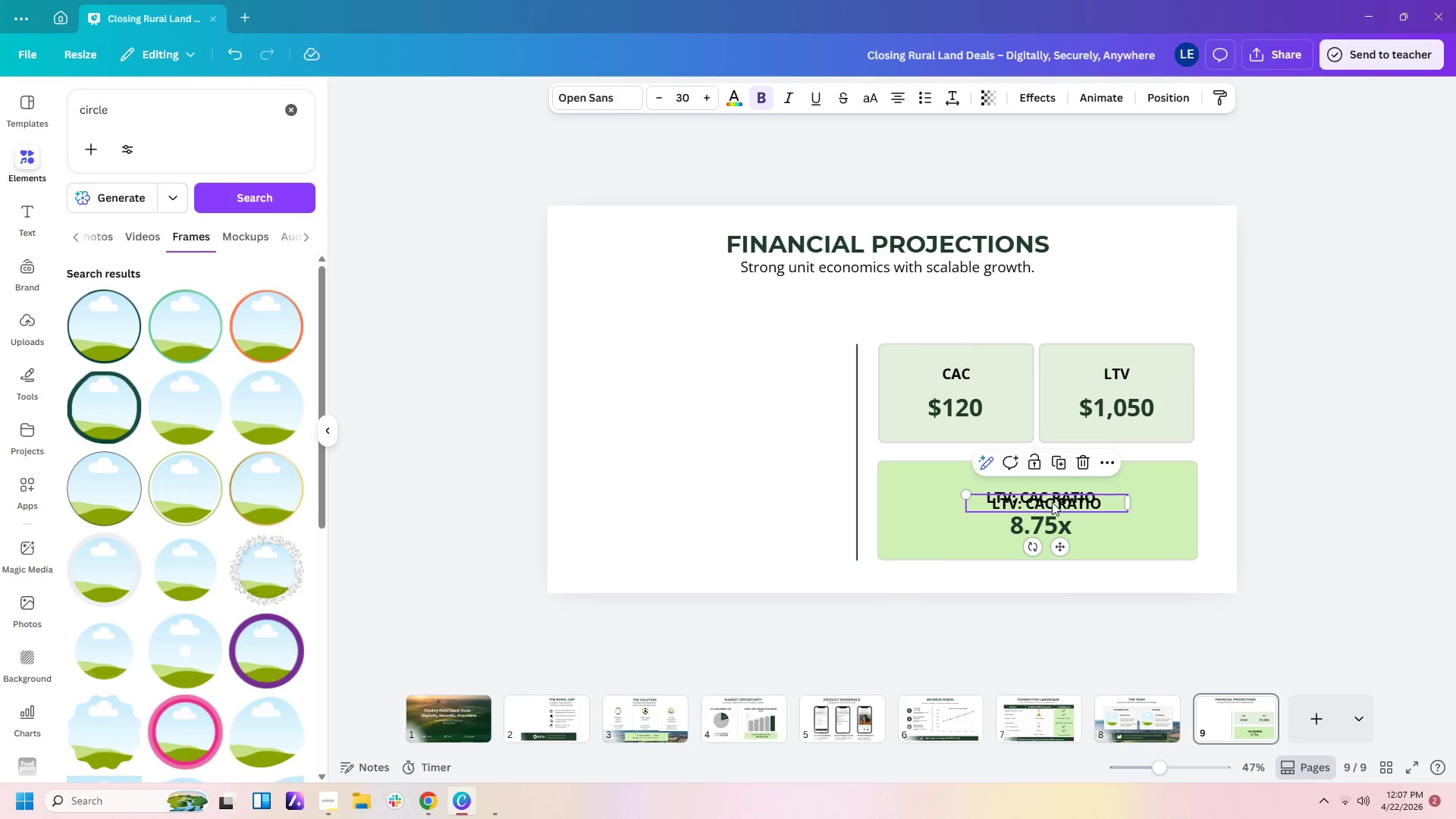 
left_click_drag(start_coordinate=[1052, 502], to_coordinate=[1034, 309])
 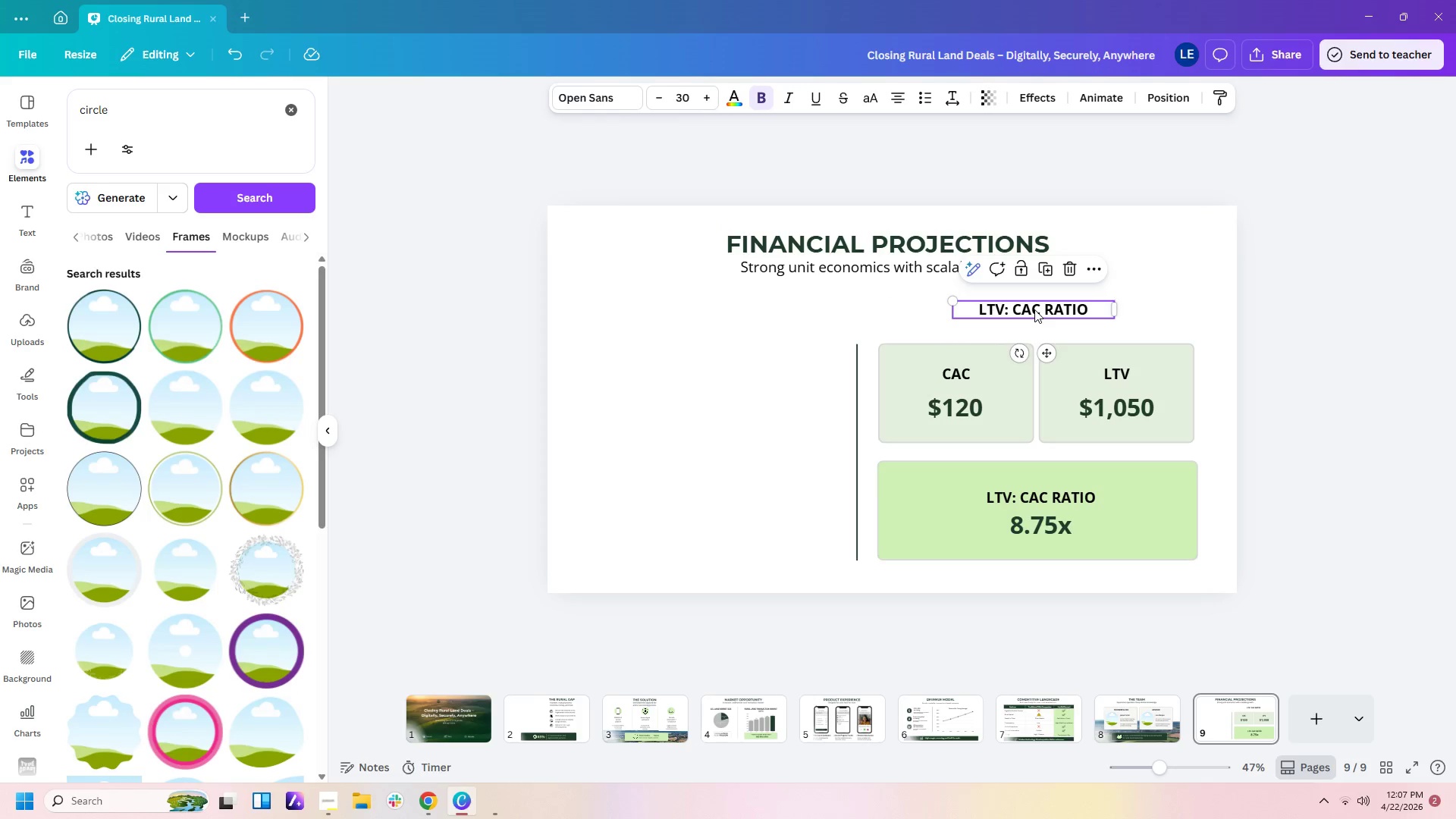 
double_click([1034, 309])
 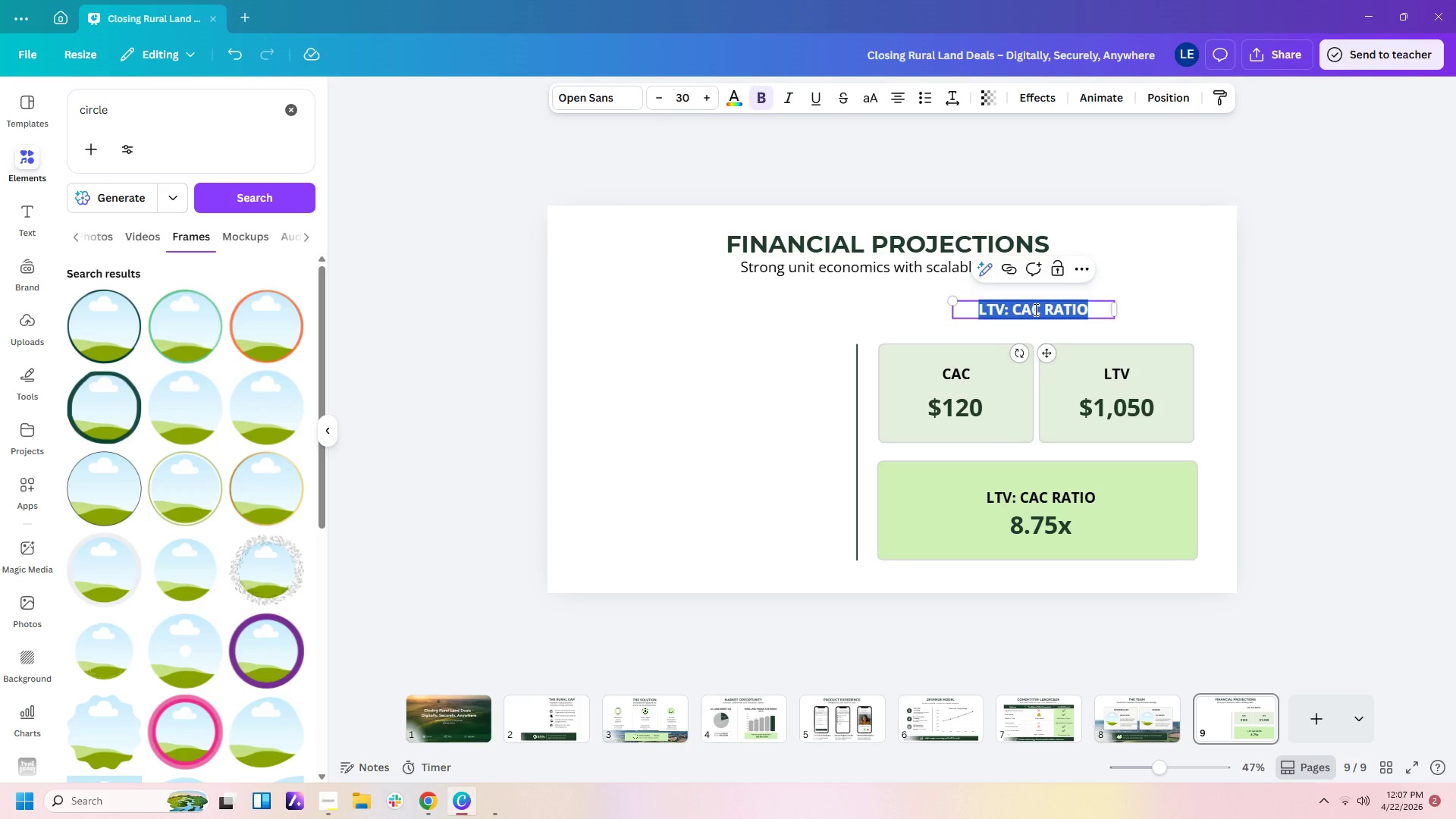 
type(UNIO)
key(Backspace)
type(T EX)
key(Backspace)
type(CONOMICS (270_)
key(Backspace)
type())
 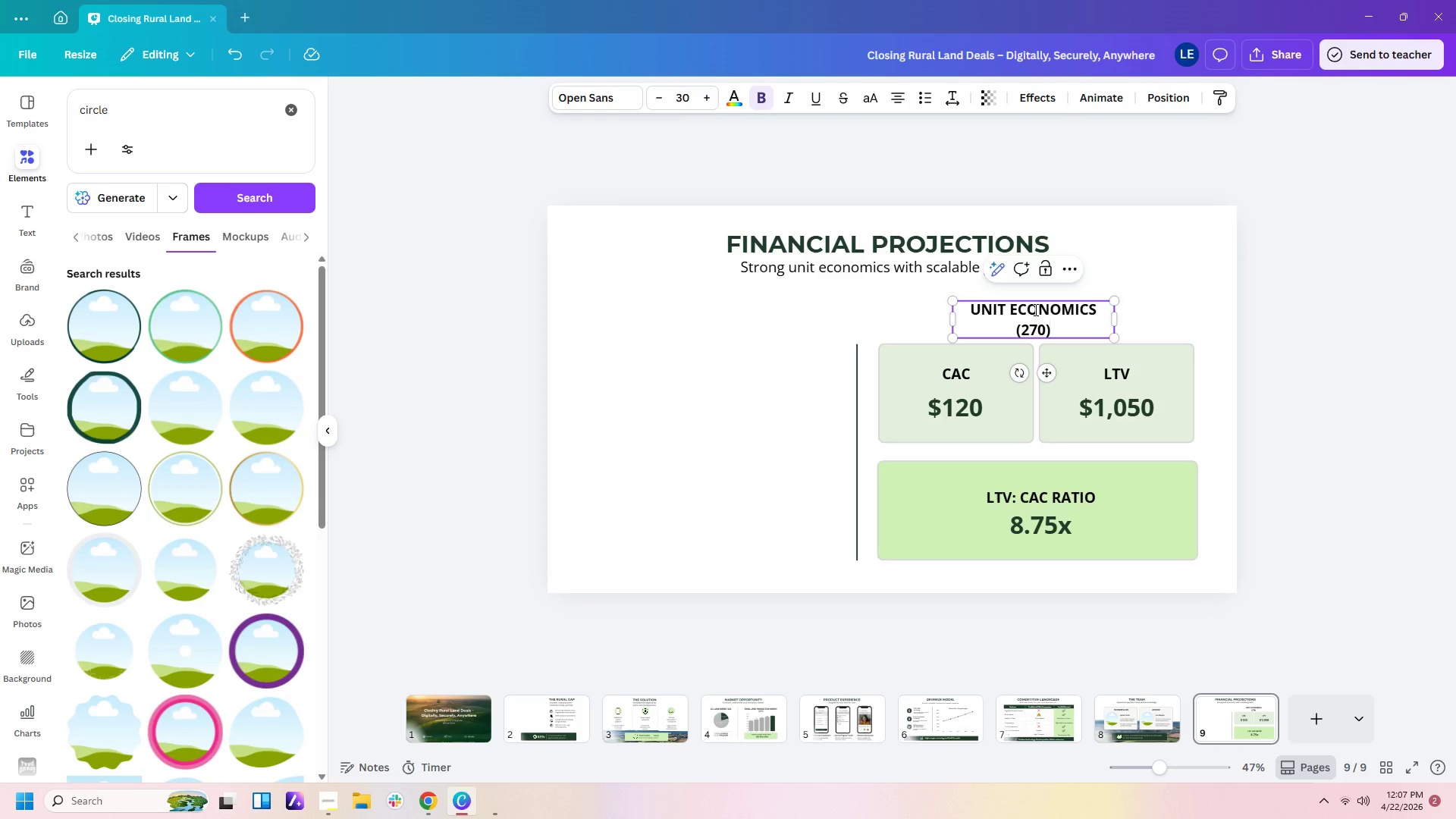 
left_click([1038, 328])
 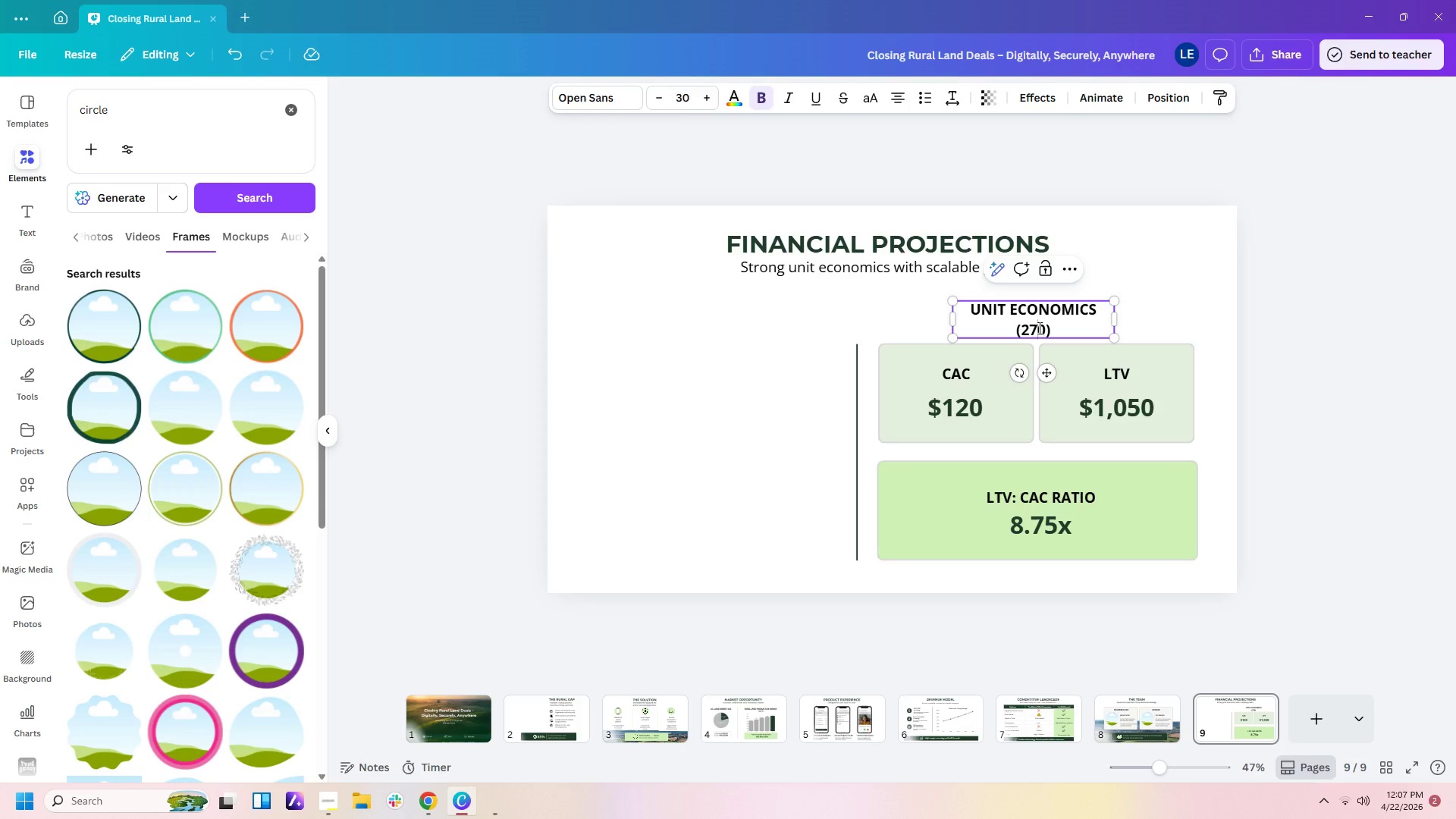 
key(Backspace)
 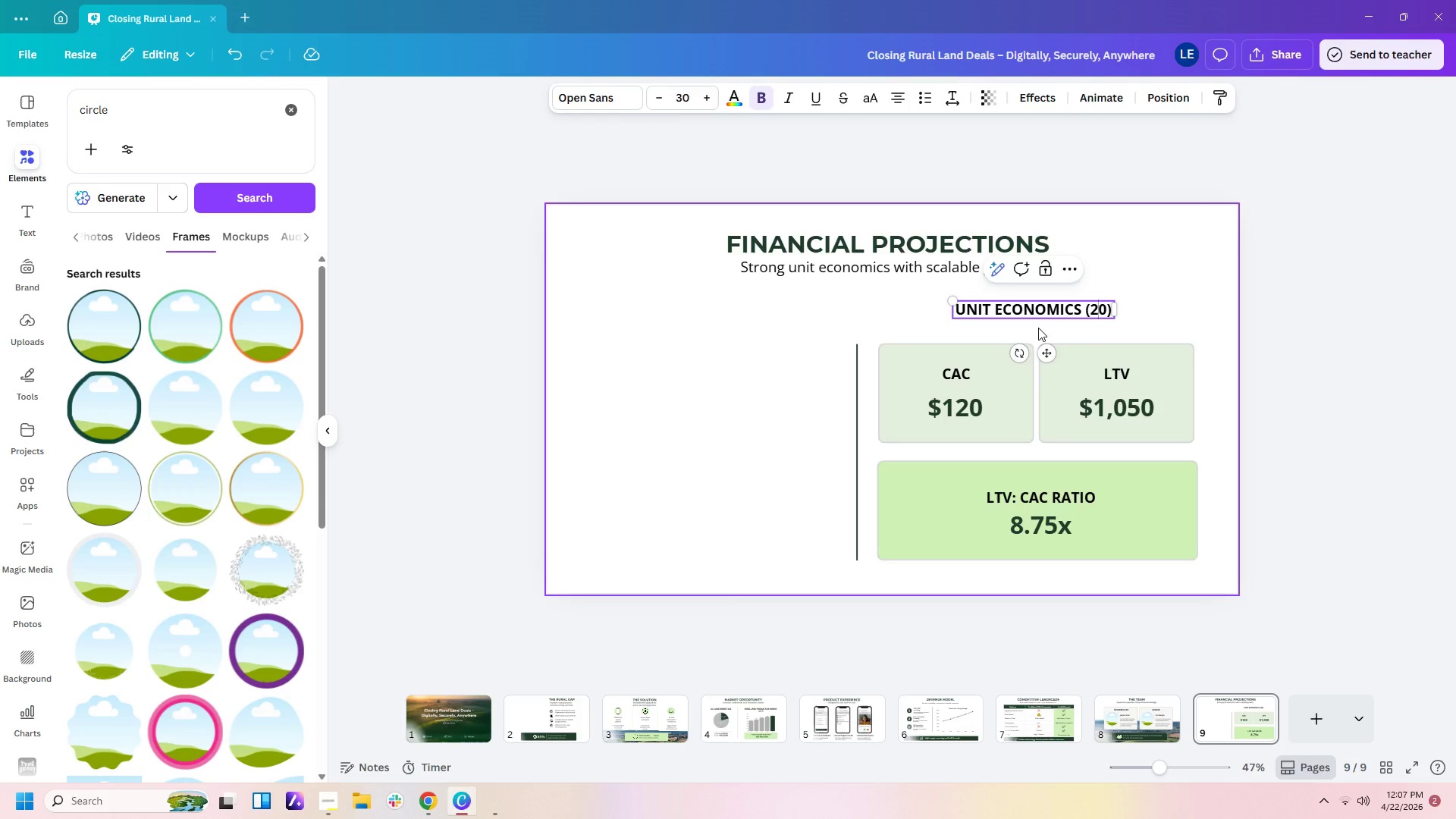 
key(ArrowRight)
 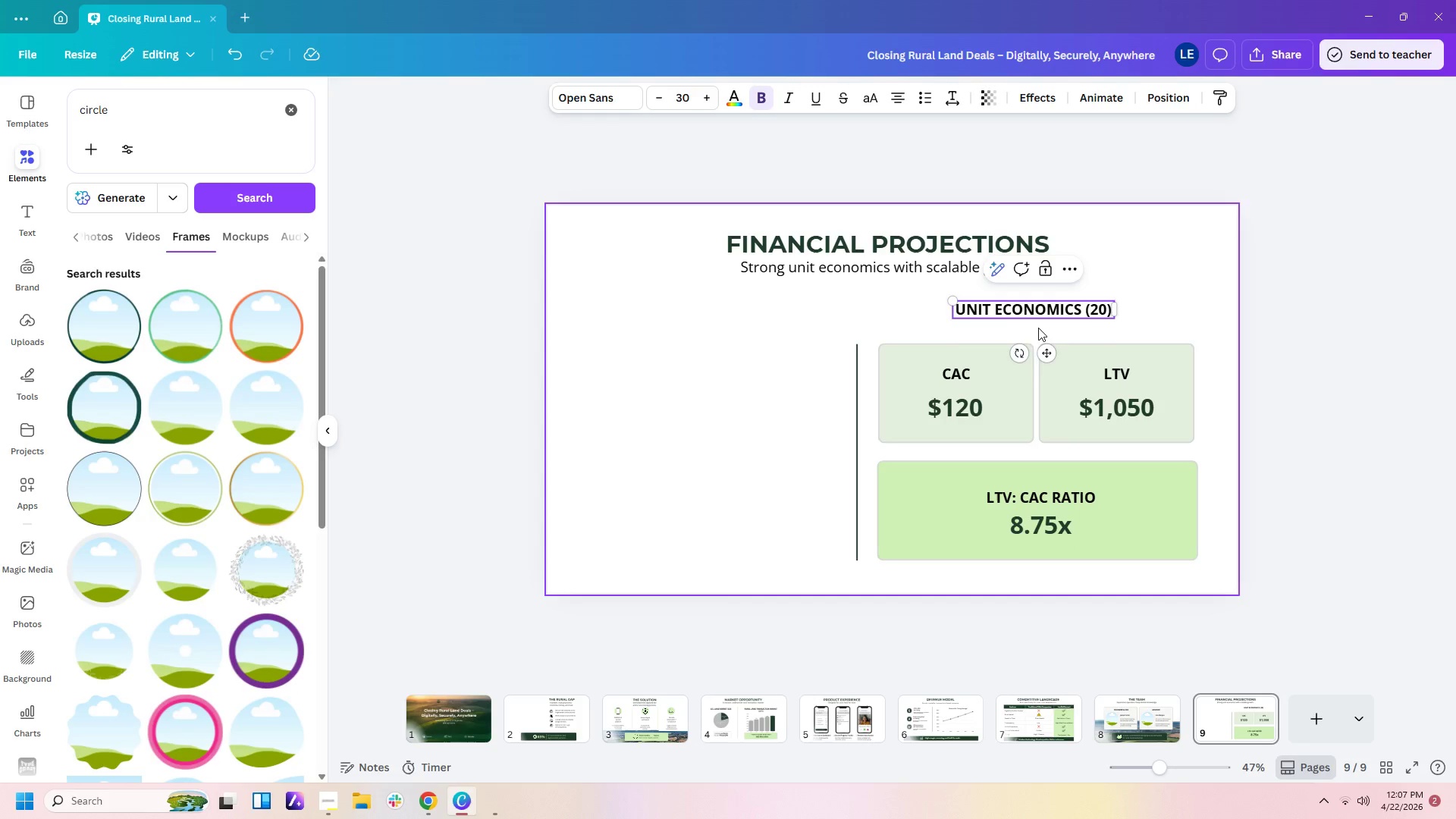 
type(27)
 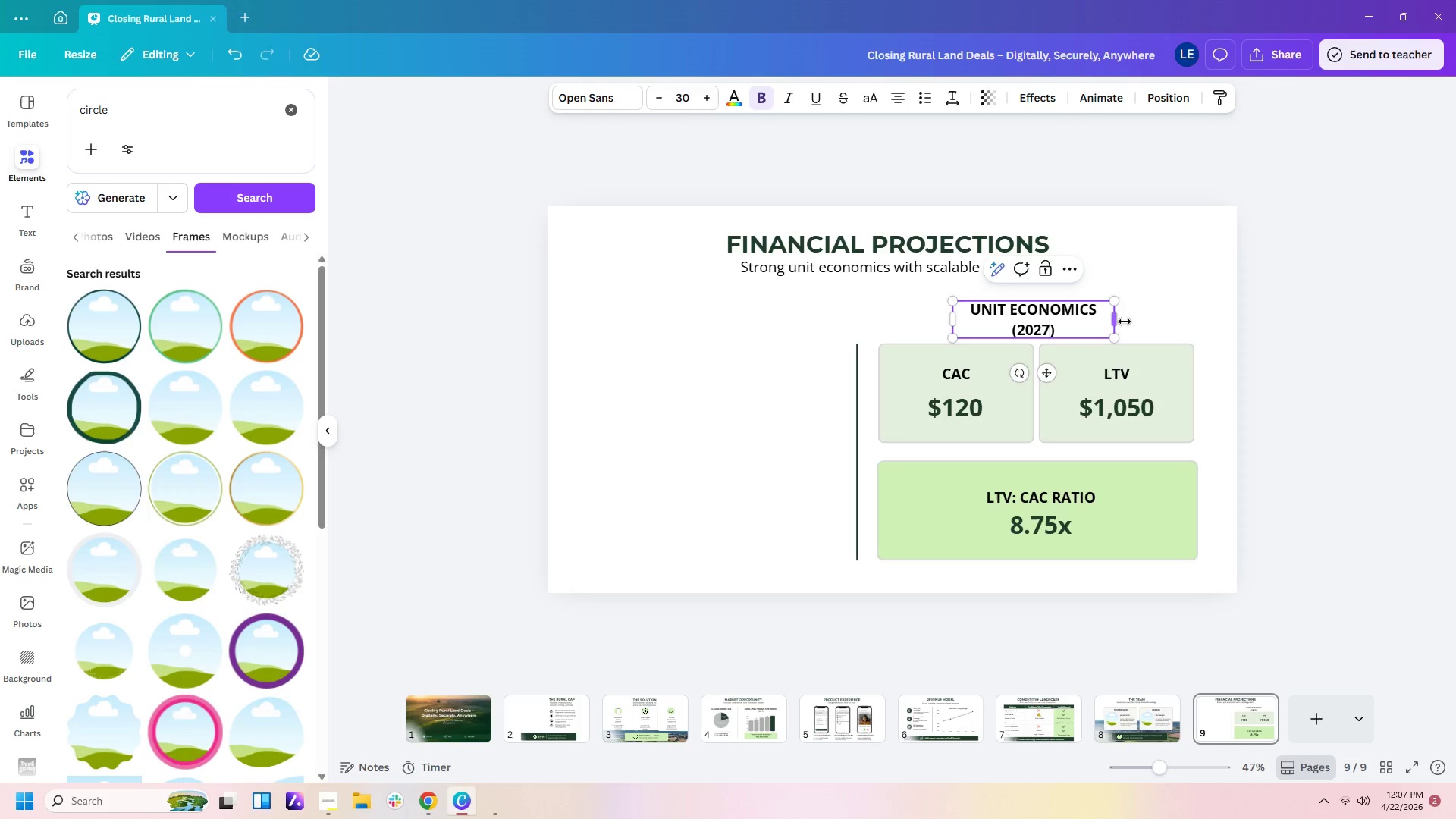 
left_click_drag(start_coordinate=[1115, 319], to_coordinate=[1142, 319])
 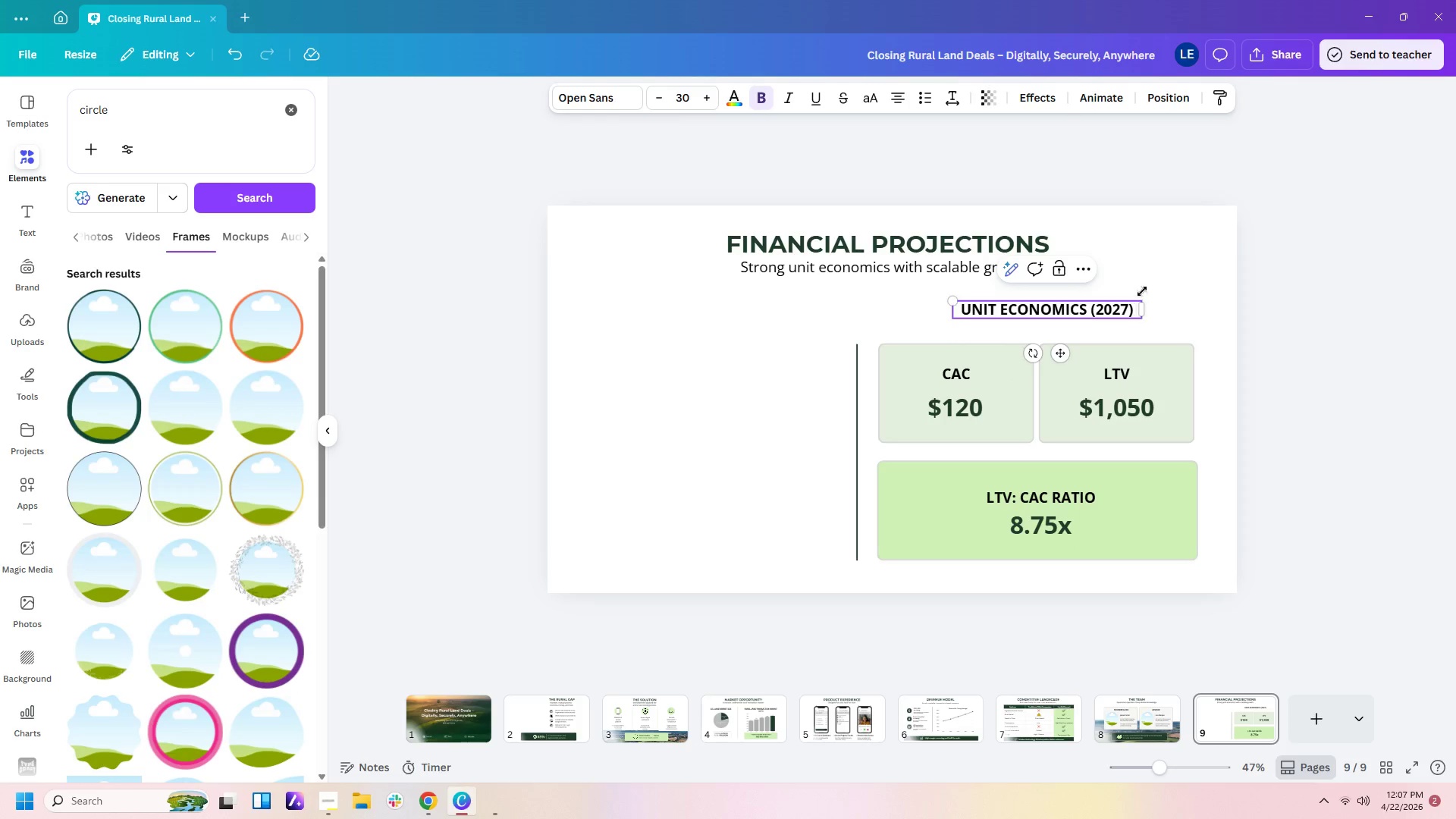 
left_click([1162, 259])
 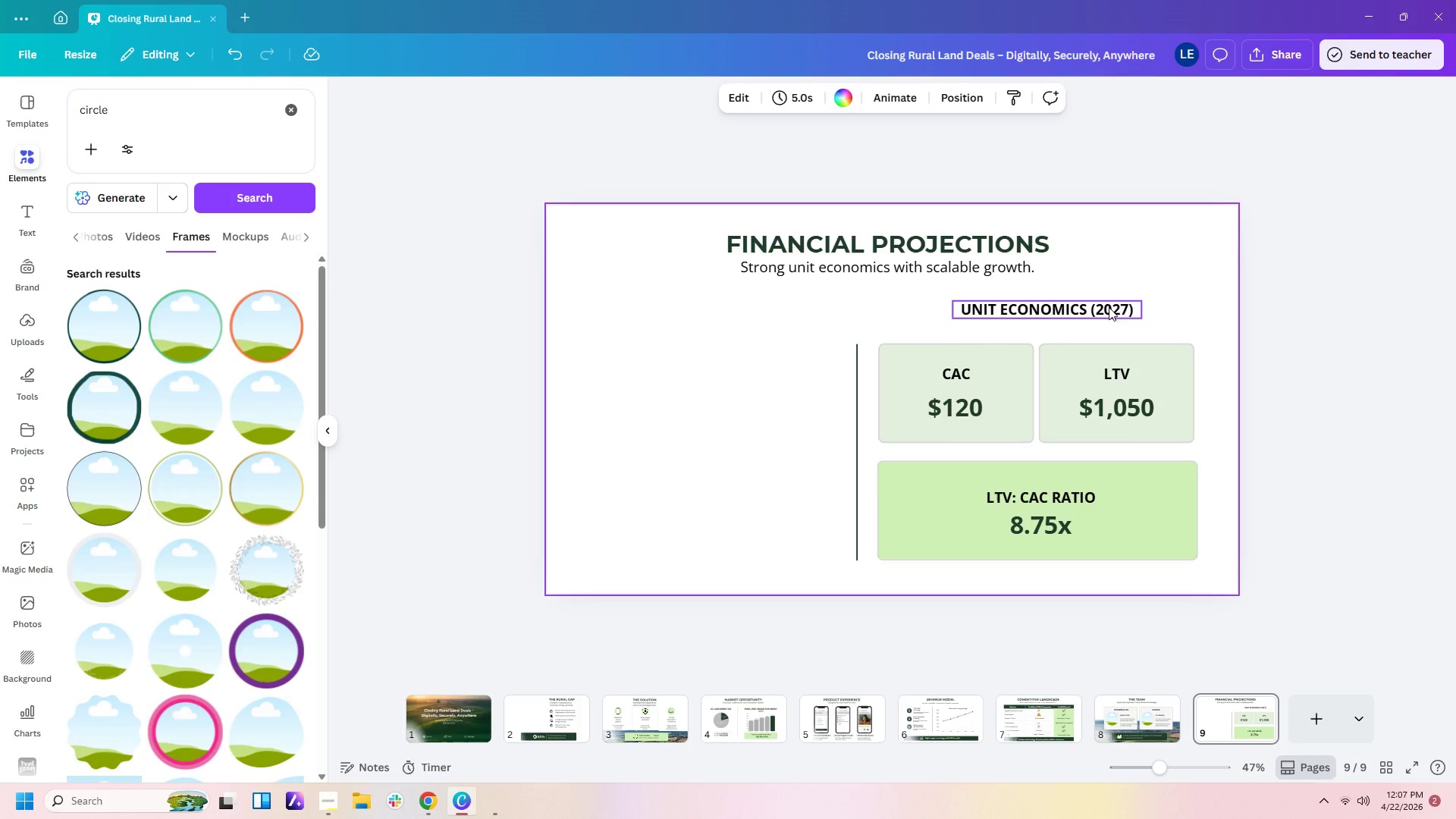 
left_click_drag(start_coordinate=[1105, 310], to_coordinate=[1097, 310])
 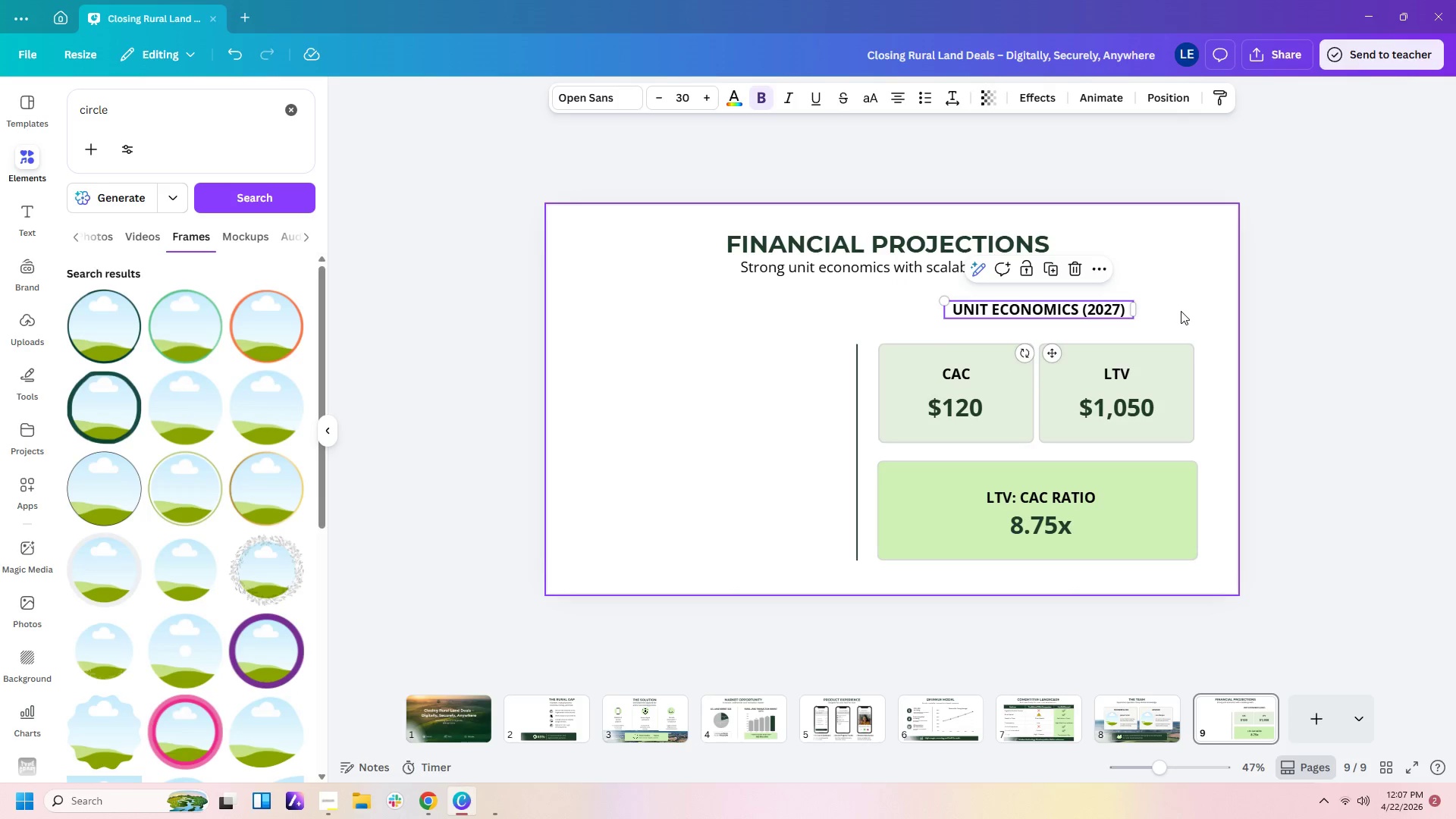 
left_click([1181, 311])
 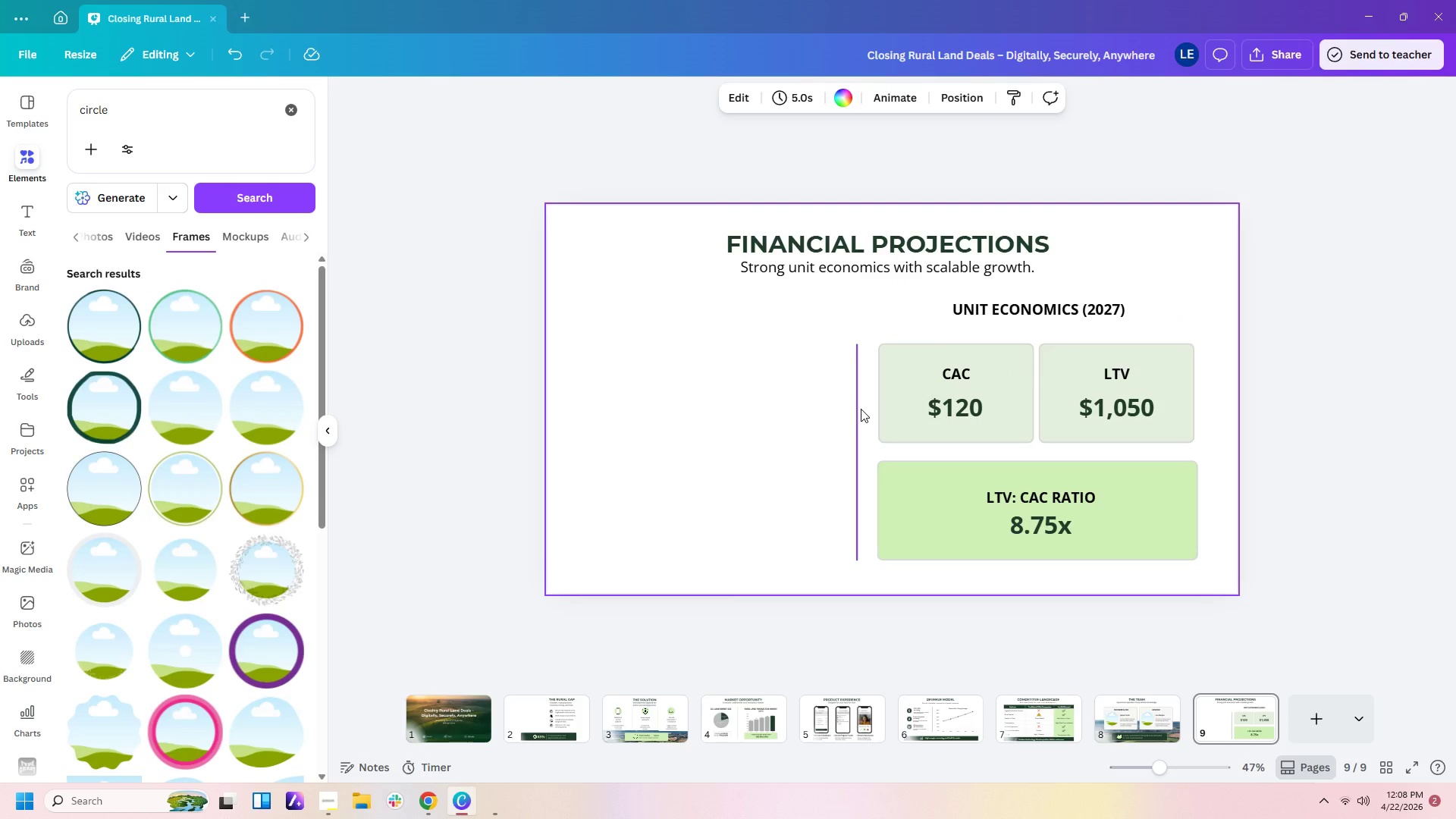 
left_click([858, 409])
 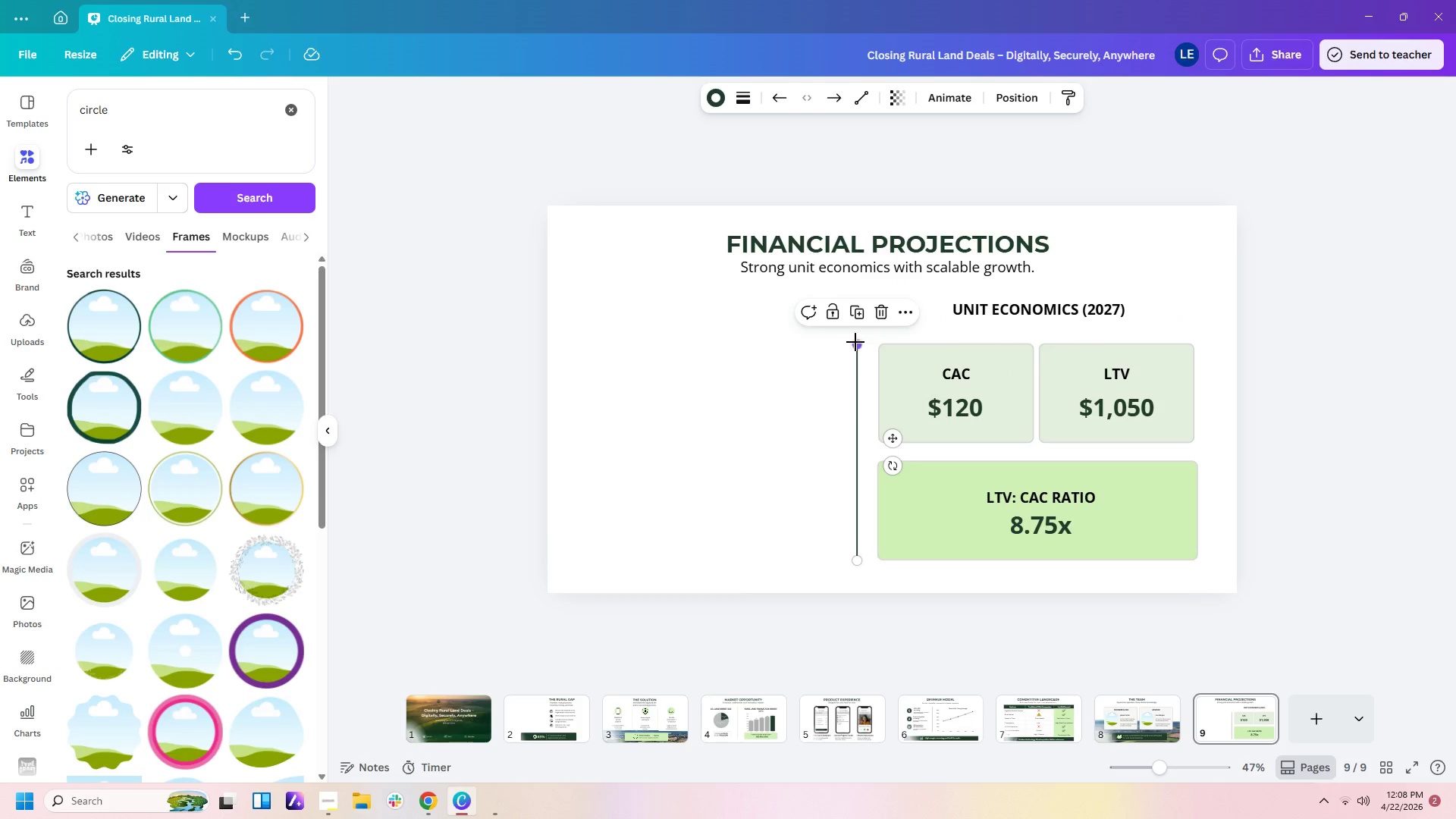 
left_click_drag(start_coordinate=[855, 342], to_coordinate=[854, 287])
 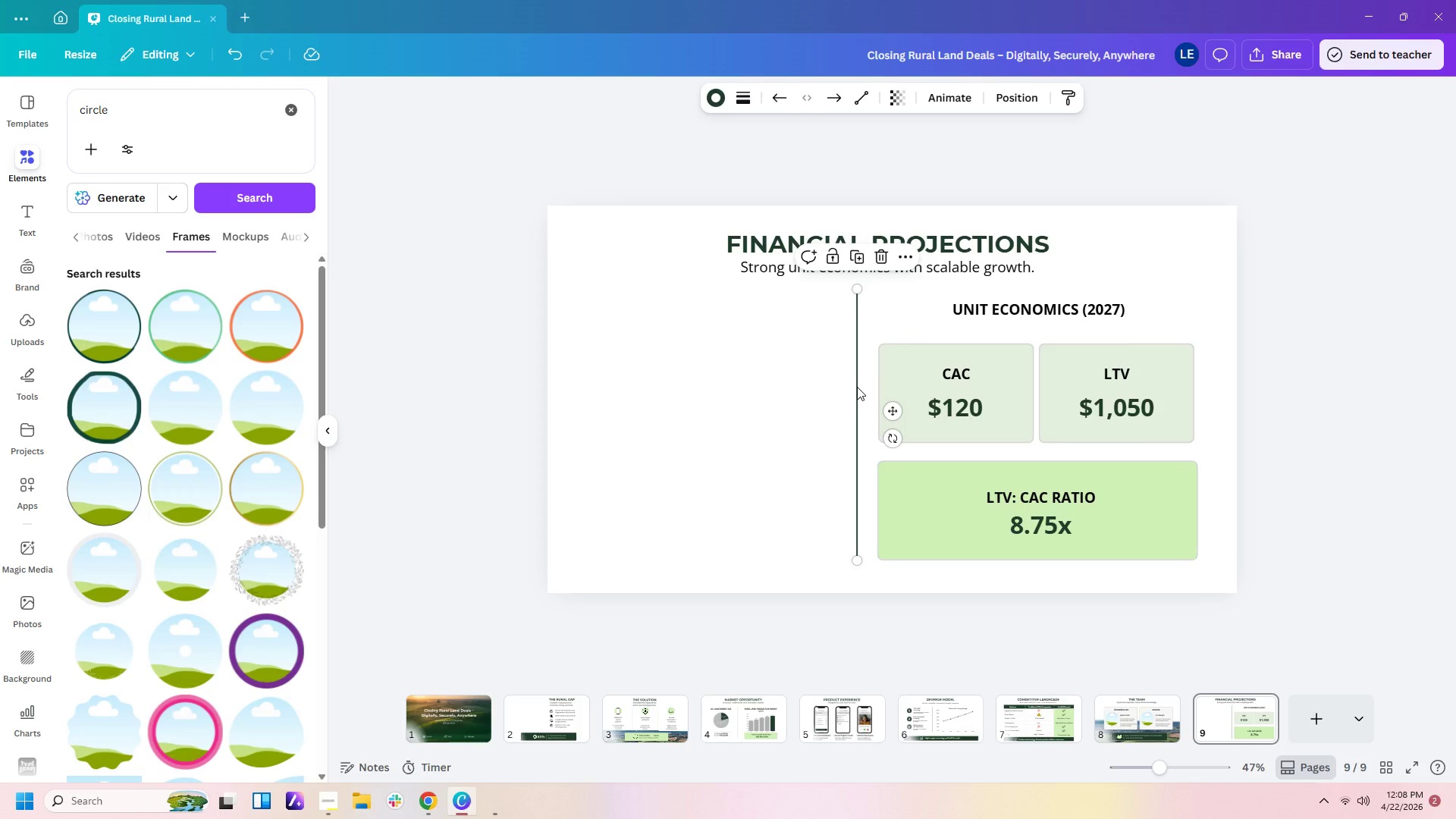 
left_click_drag(start_coordinate=[857, 387], to_coordinate=[857, 398])
 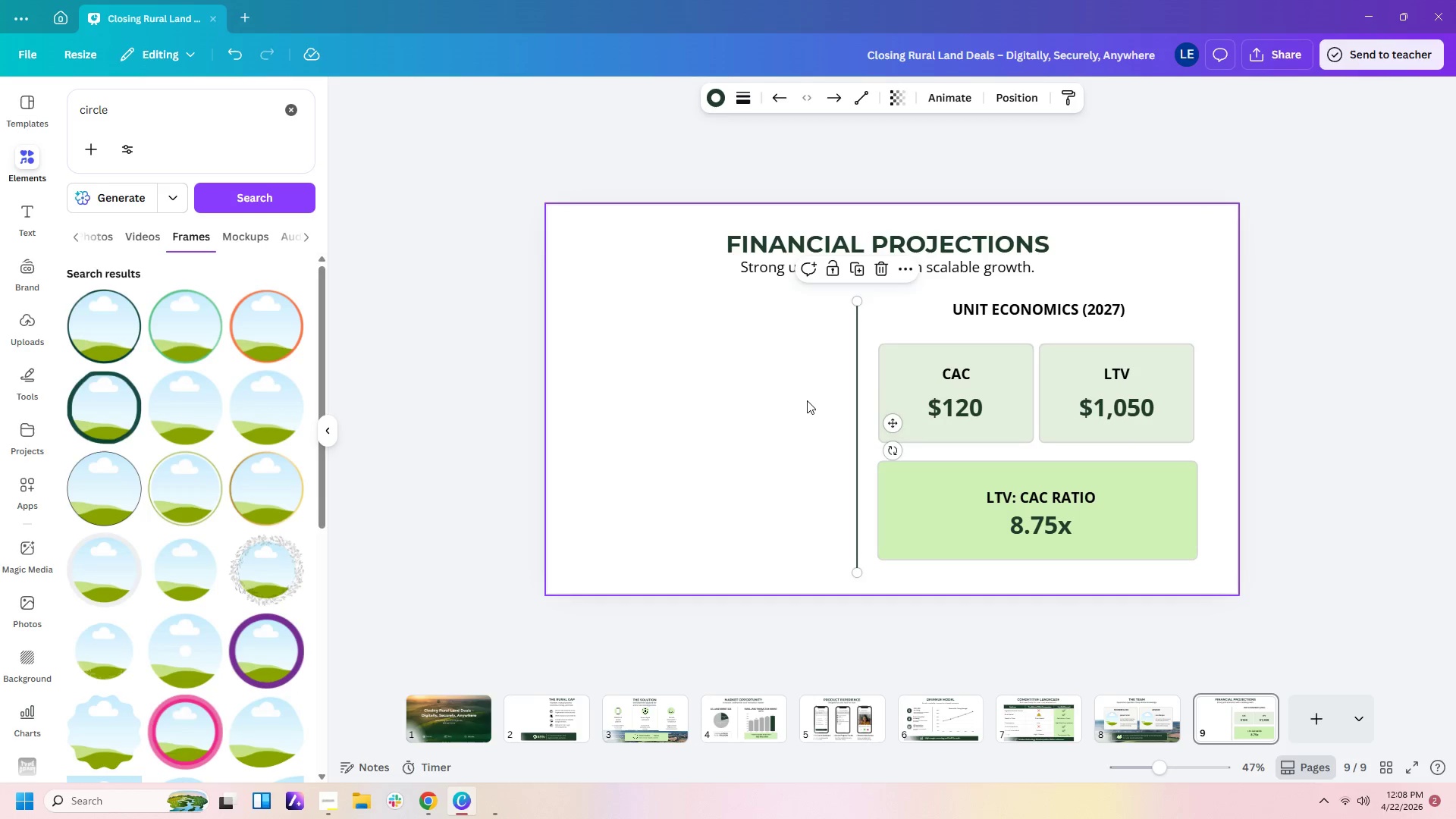 
left_click([807, 400])
 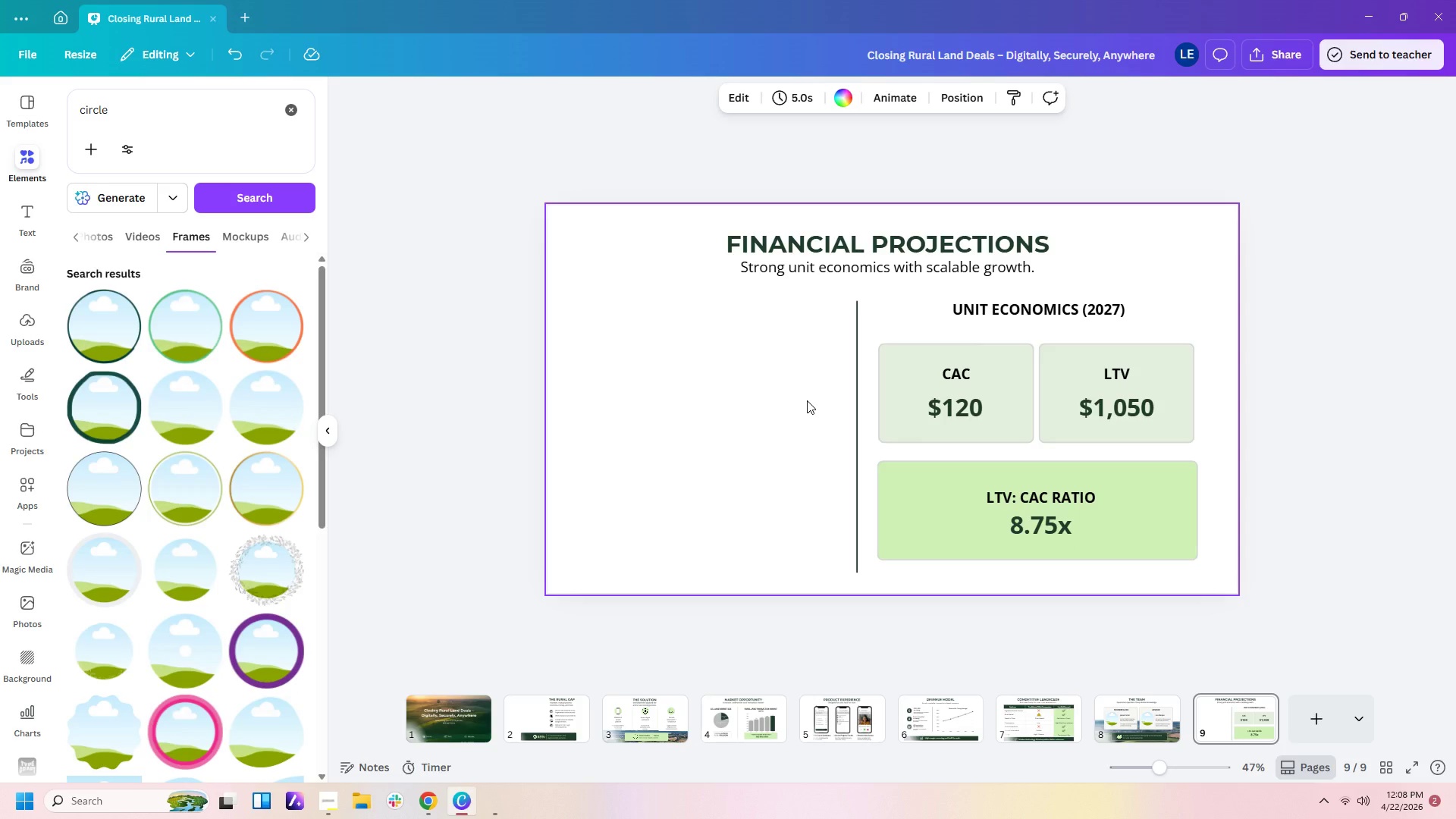 
wait(17.97)
 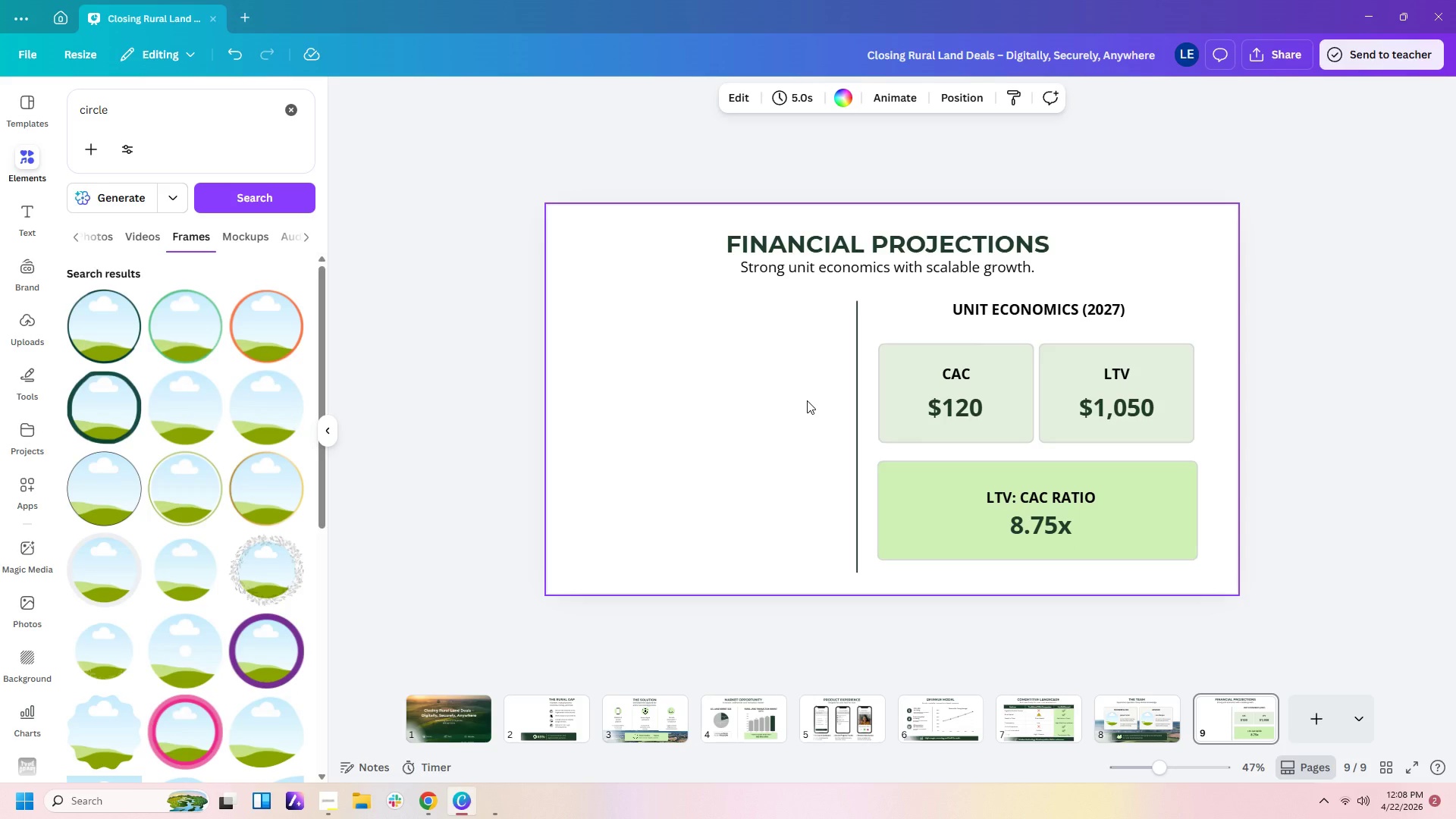 
left_click([25, 711])
 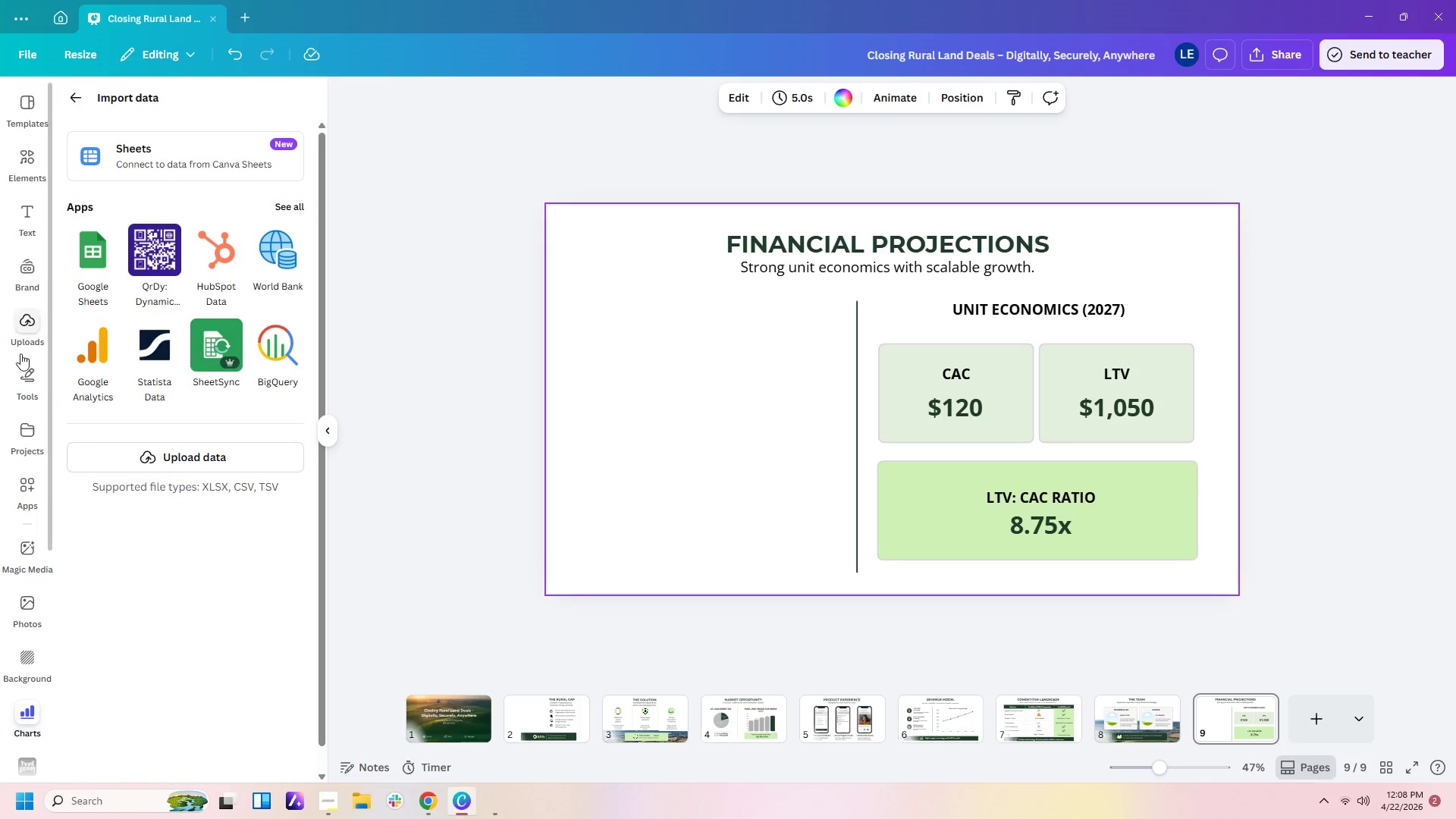 
wait(5.42)
 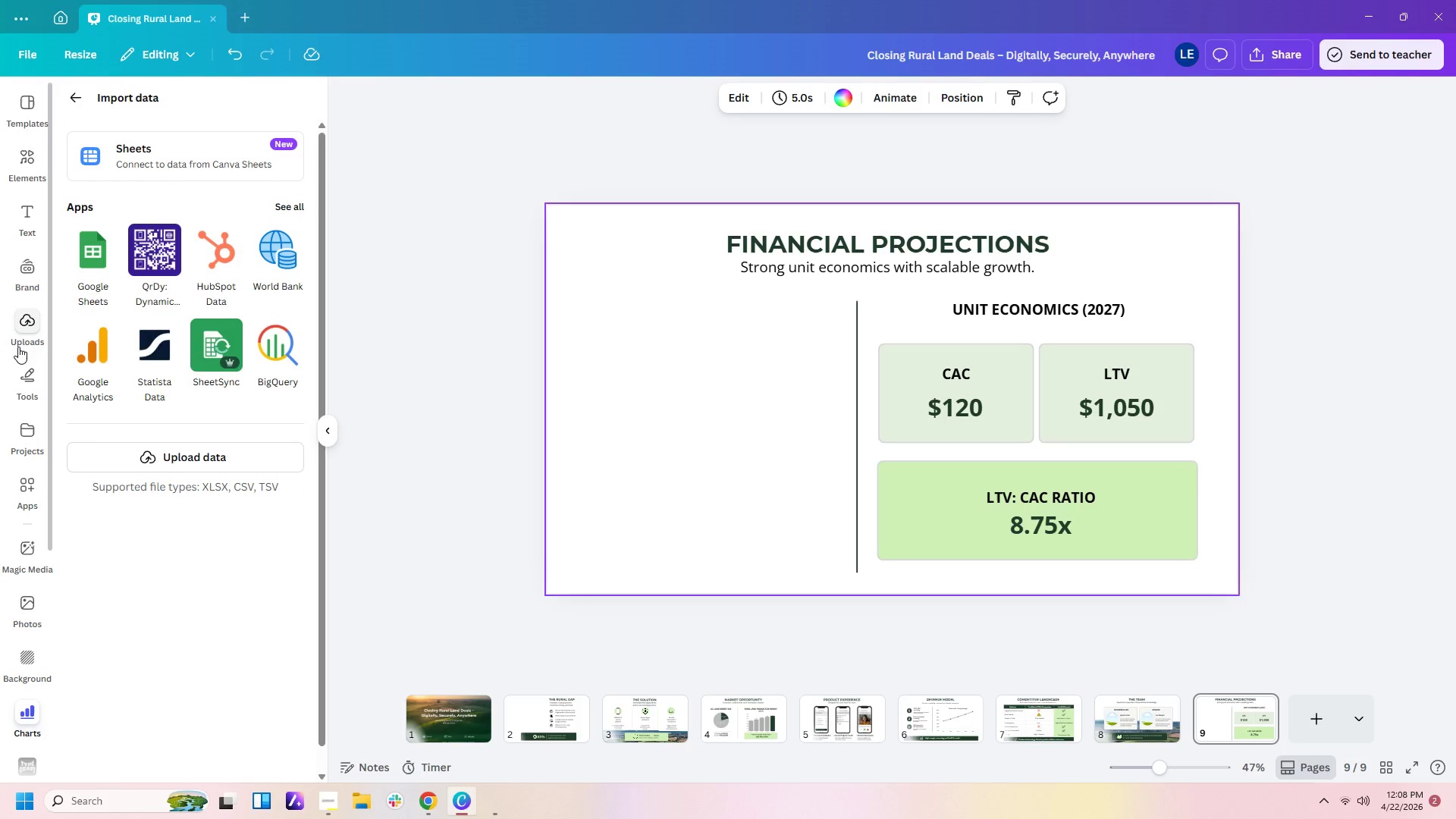 
left_click([33, 710])
 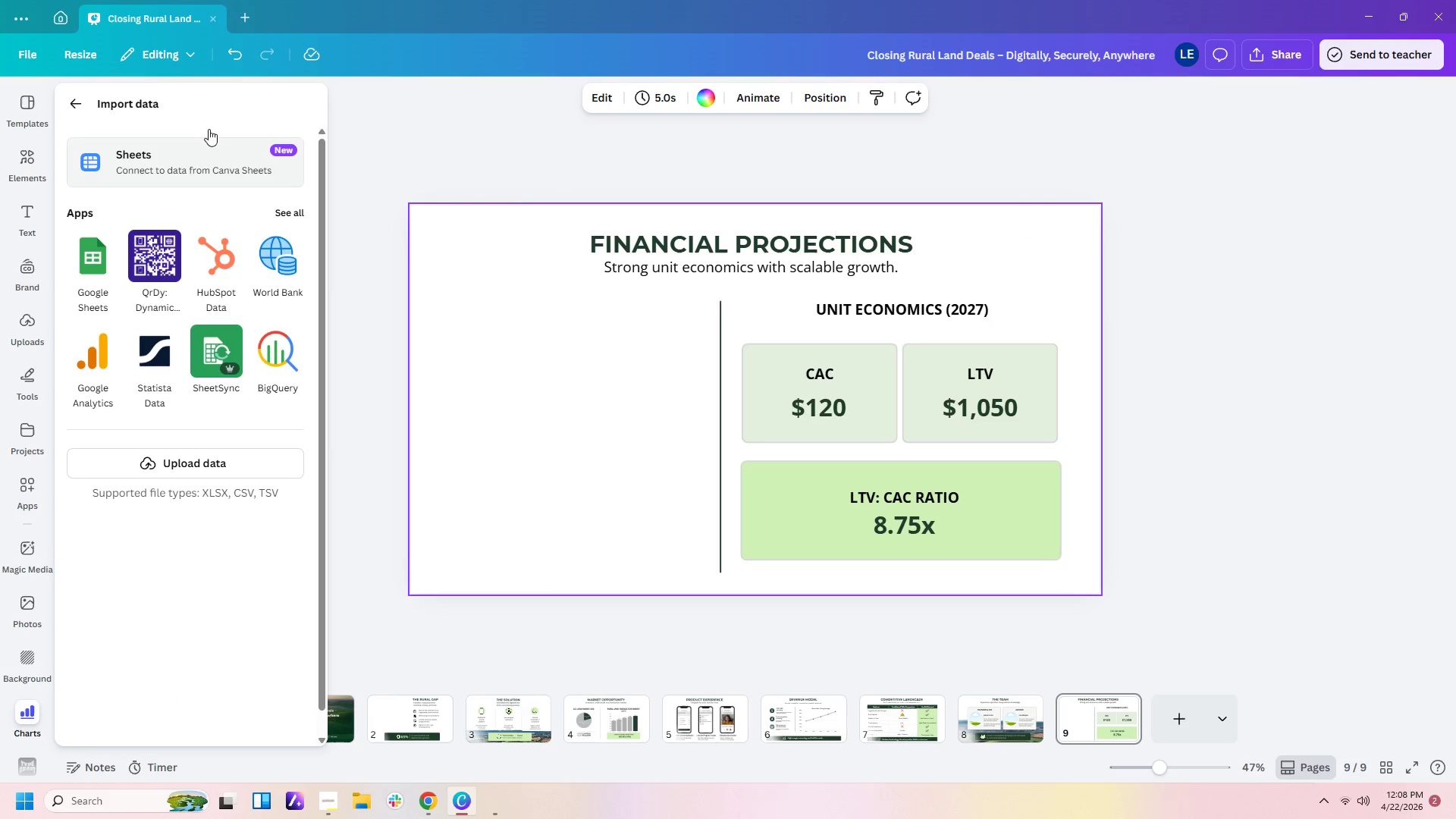 
left_click([69, 105])
 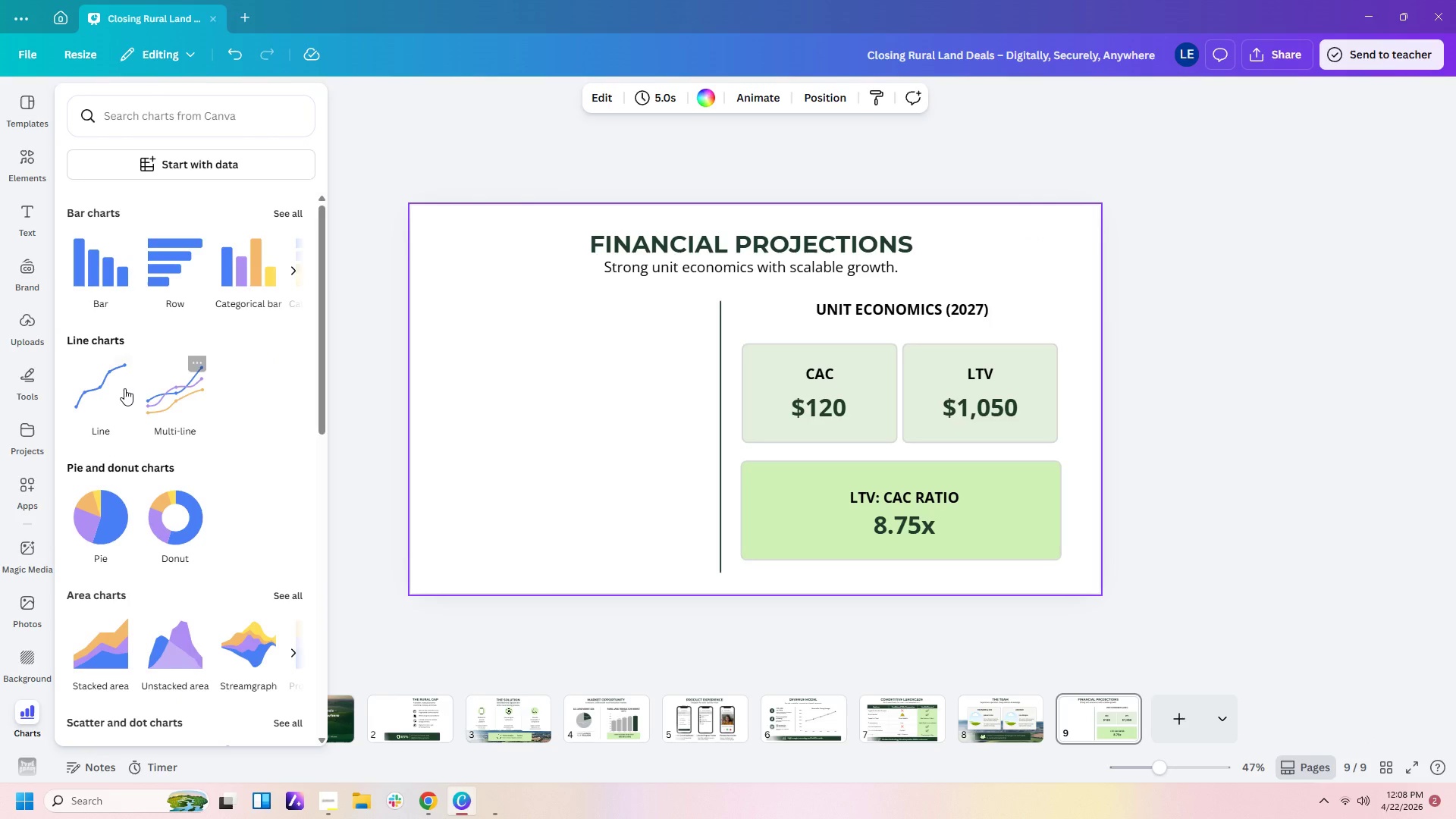 
left_click([115, 378])
 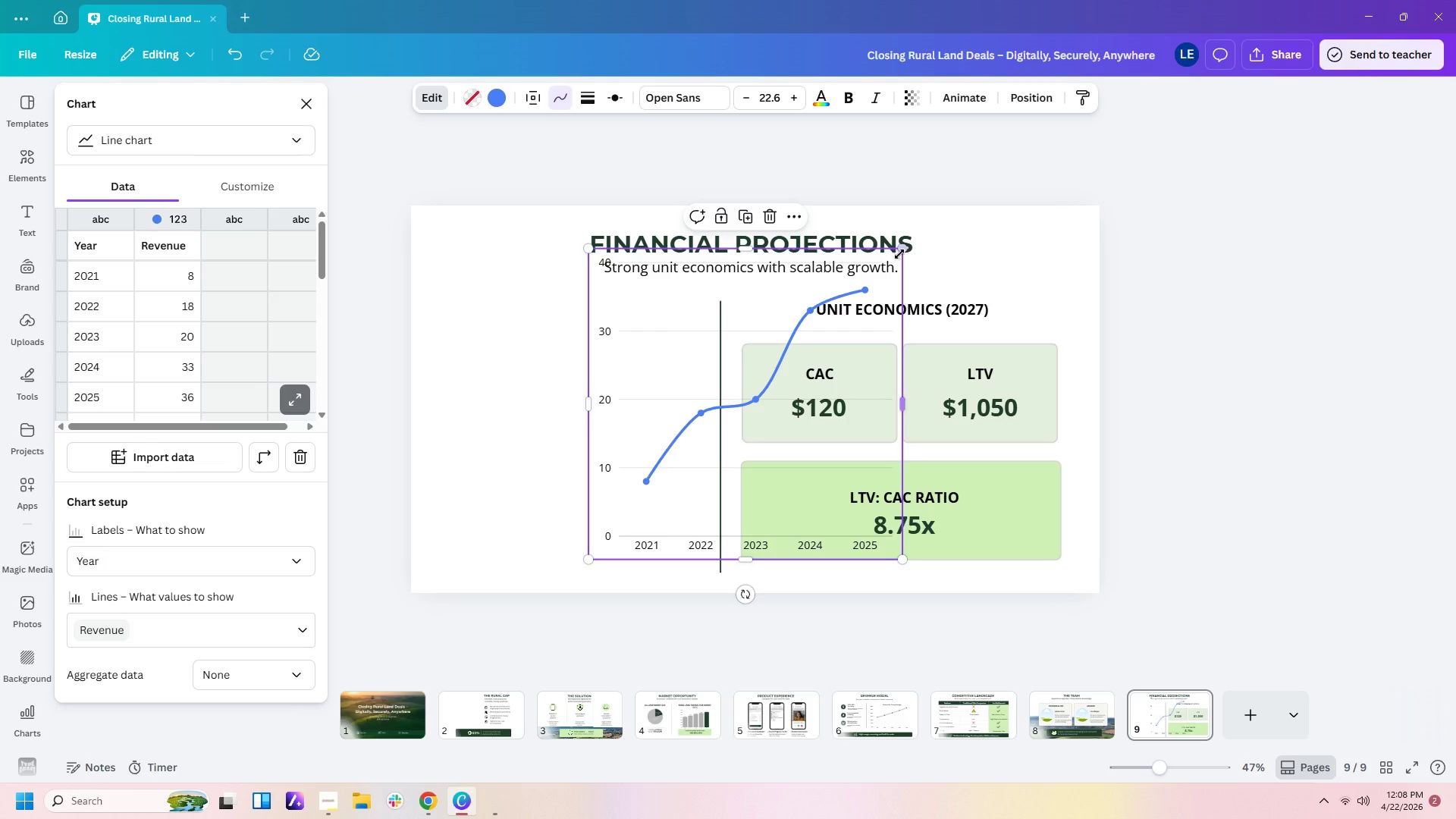 
left_click_drag(start_coordinate=[900, 246], to_coordinate=[730, 338])
 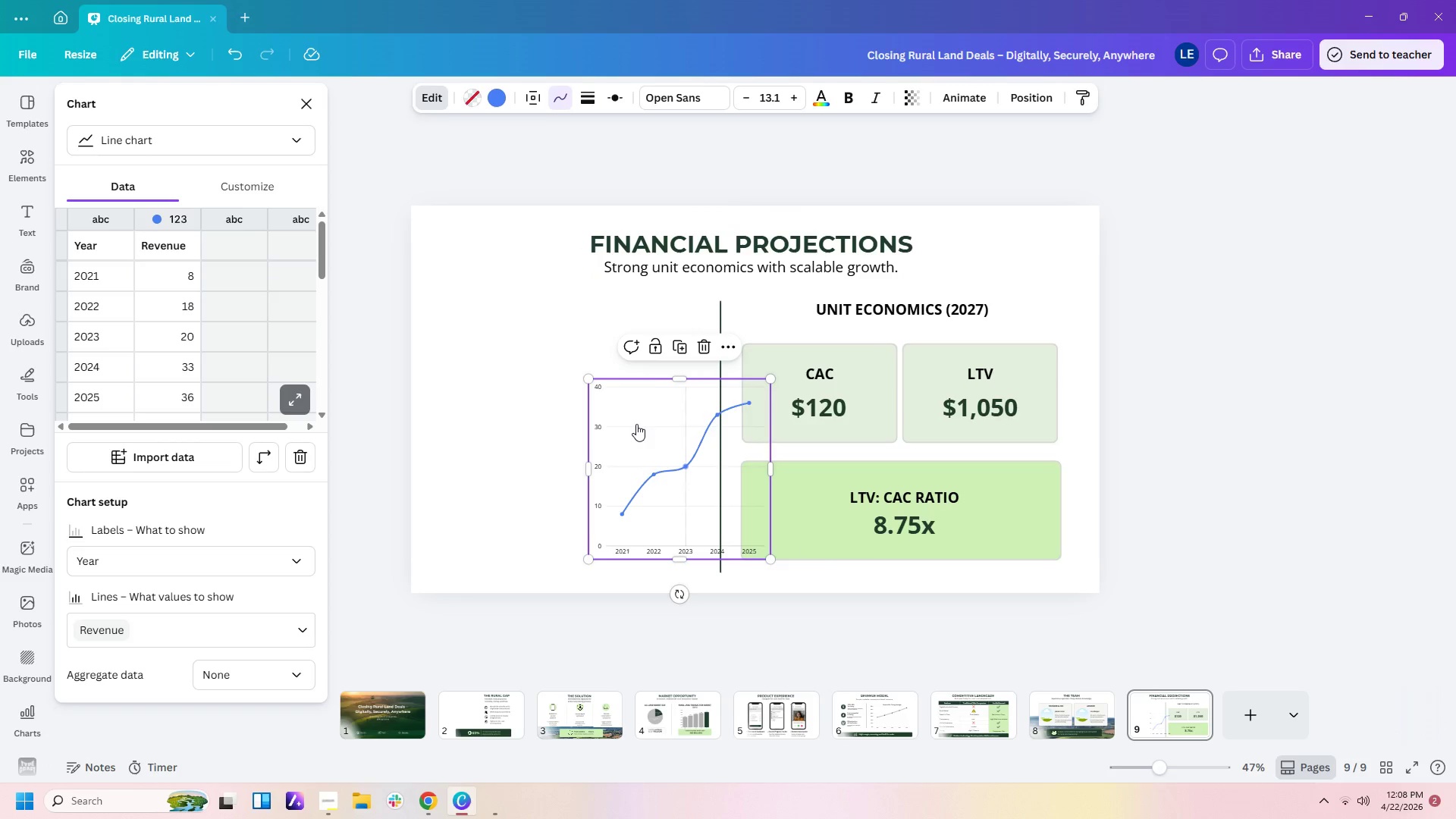 
left_click_drag(start_coordinate=[636, 425], to_coordinate=[498, 365])
 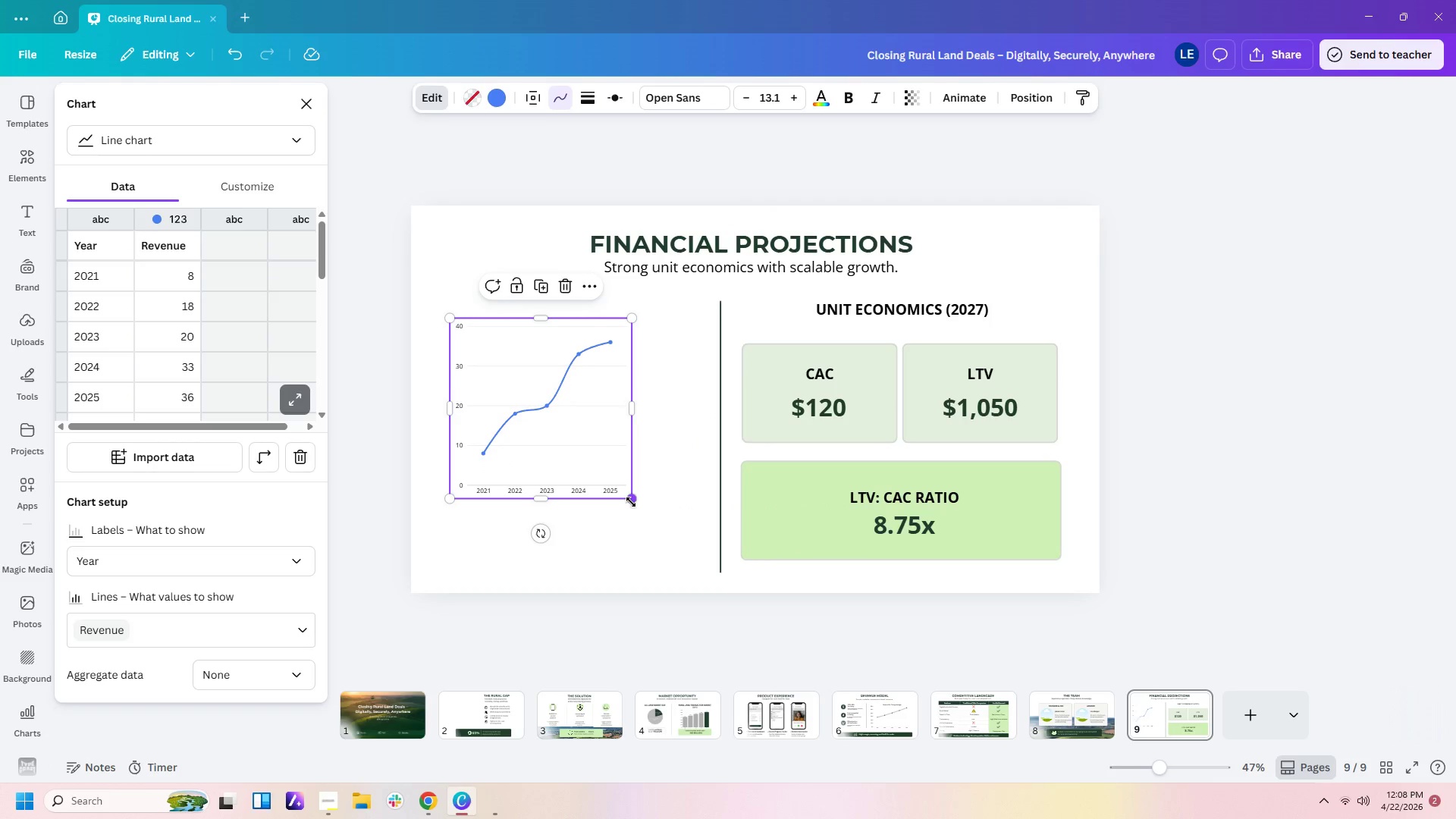 
left_click_drag(start_coordinate=[630, 502], to_coordinate=[676, 574])
 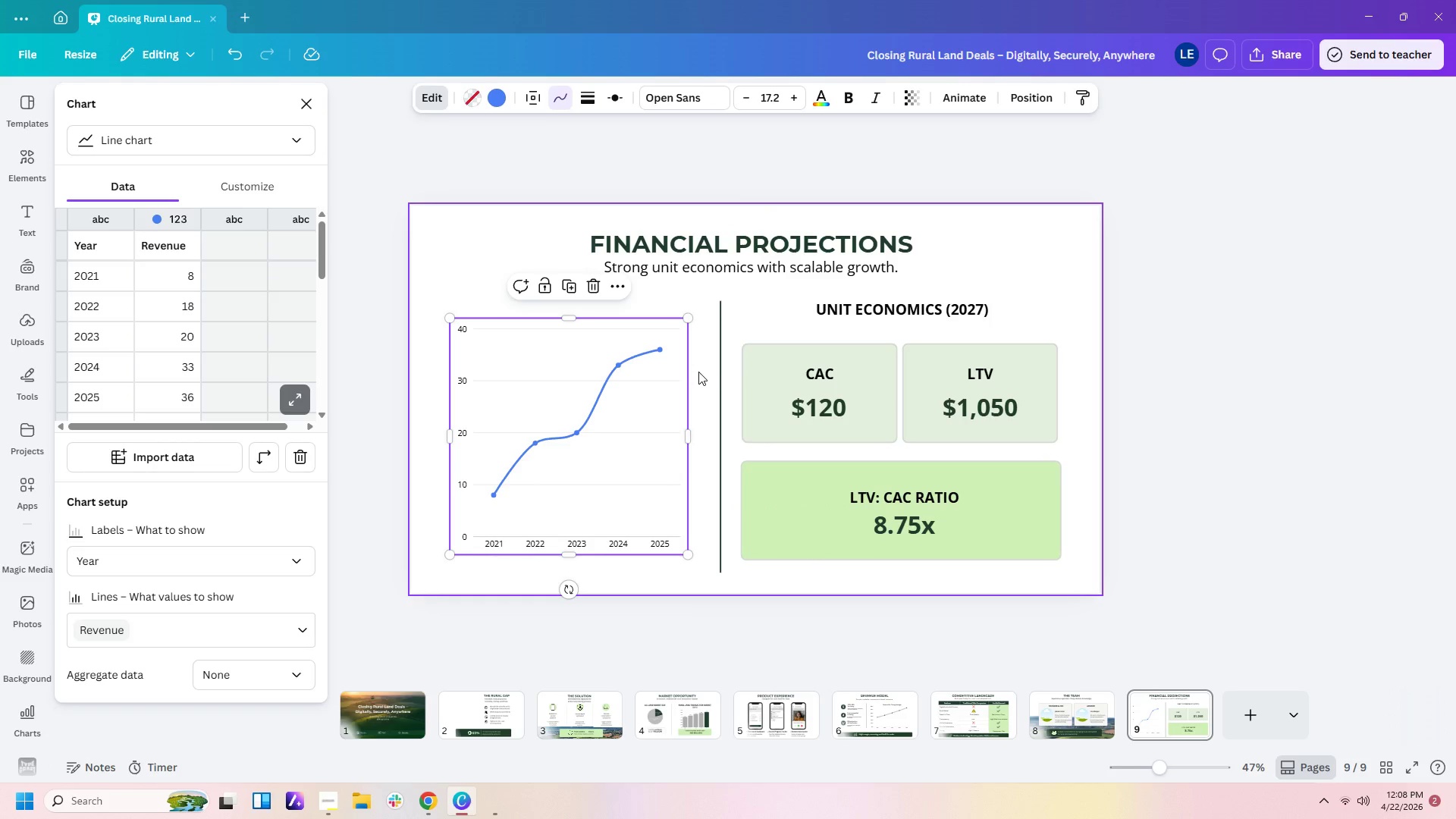 
left_click([698, 372])
 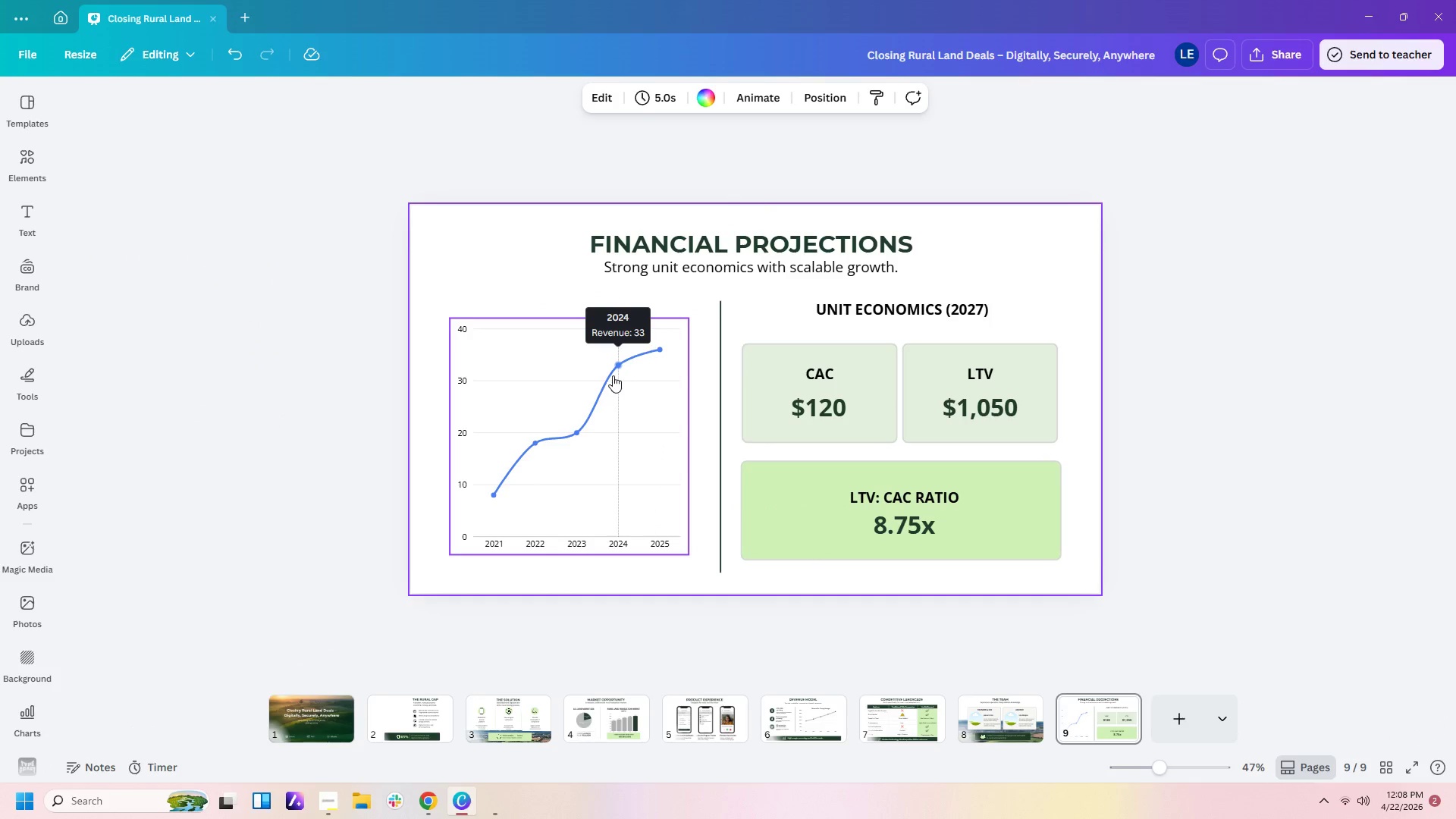 
left_click([608, 375])
 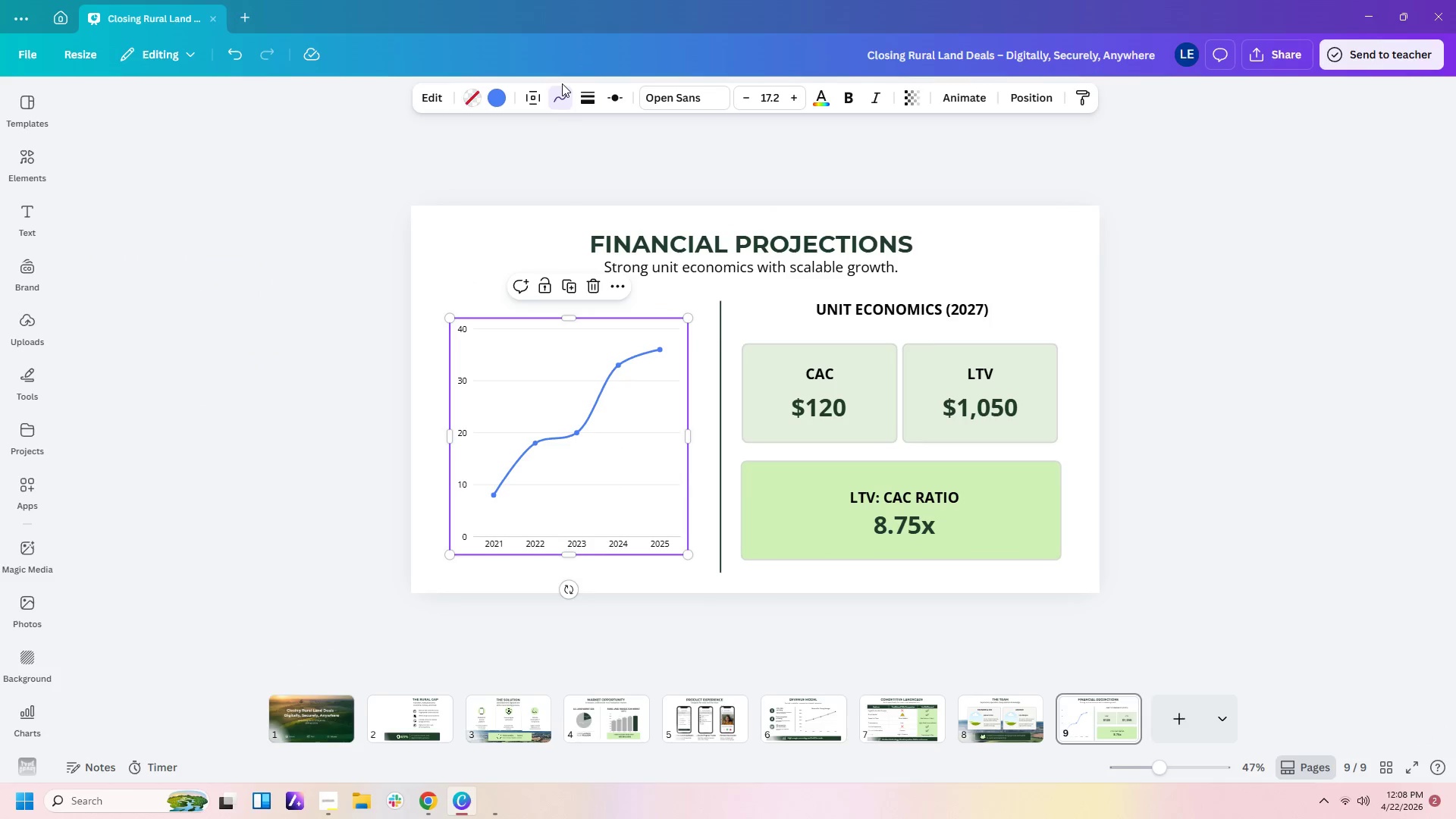 
left_click([562, 104])
 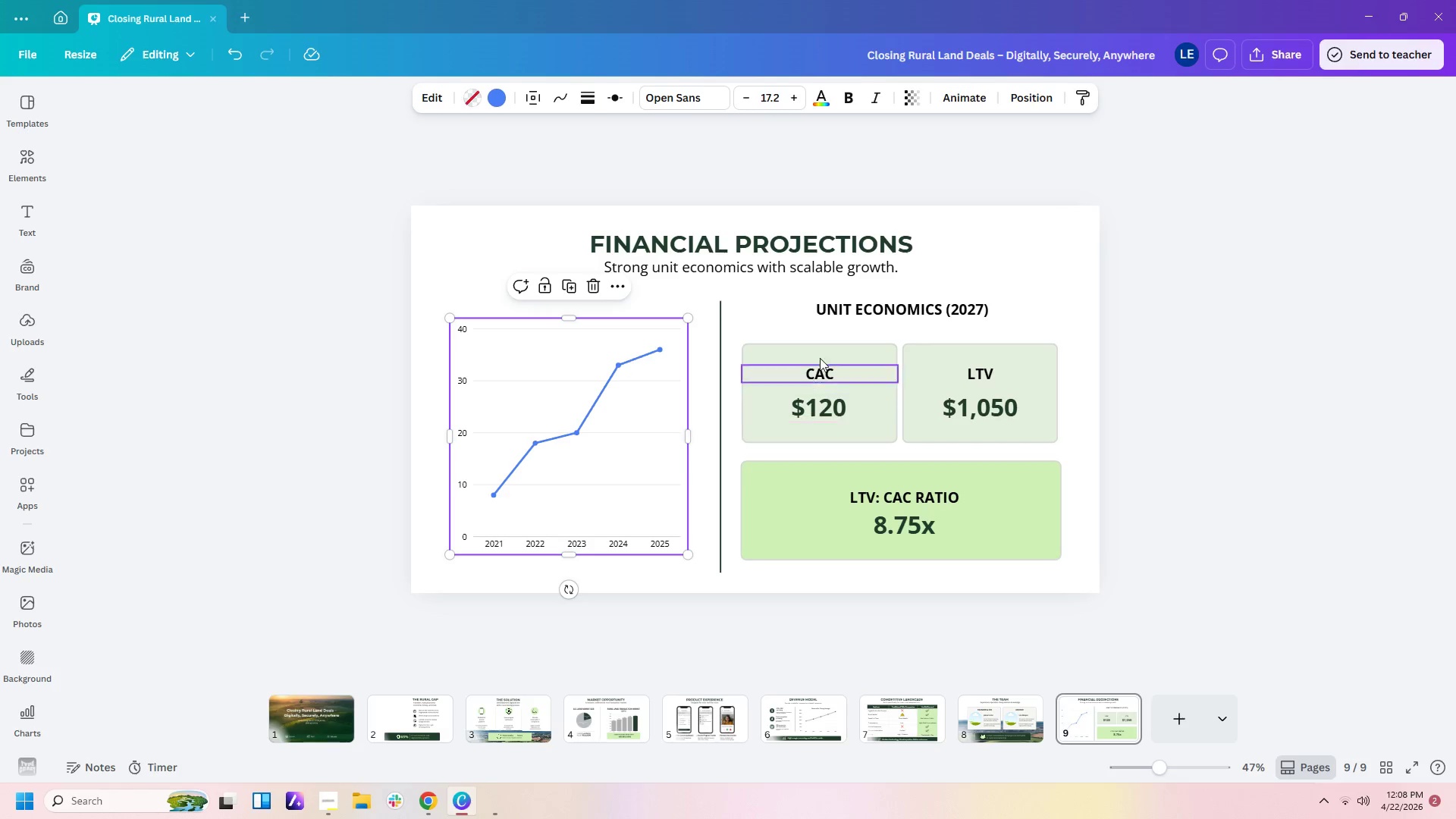 
left_click([1056, 317])
 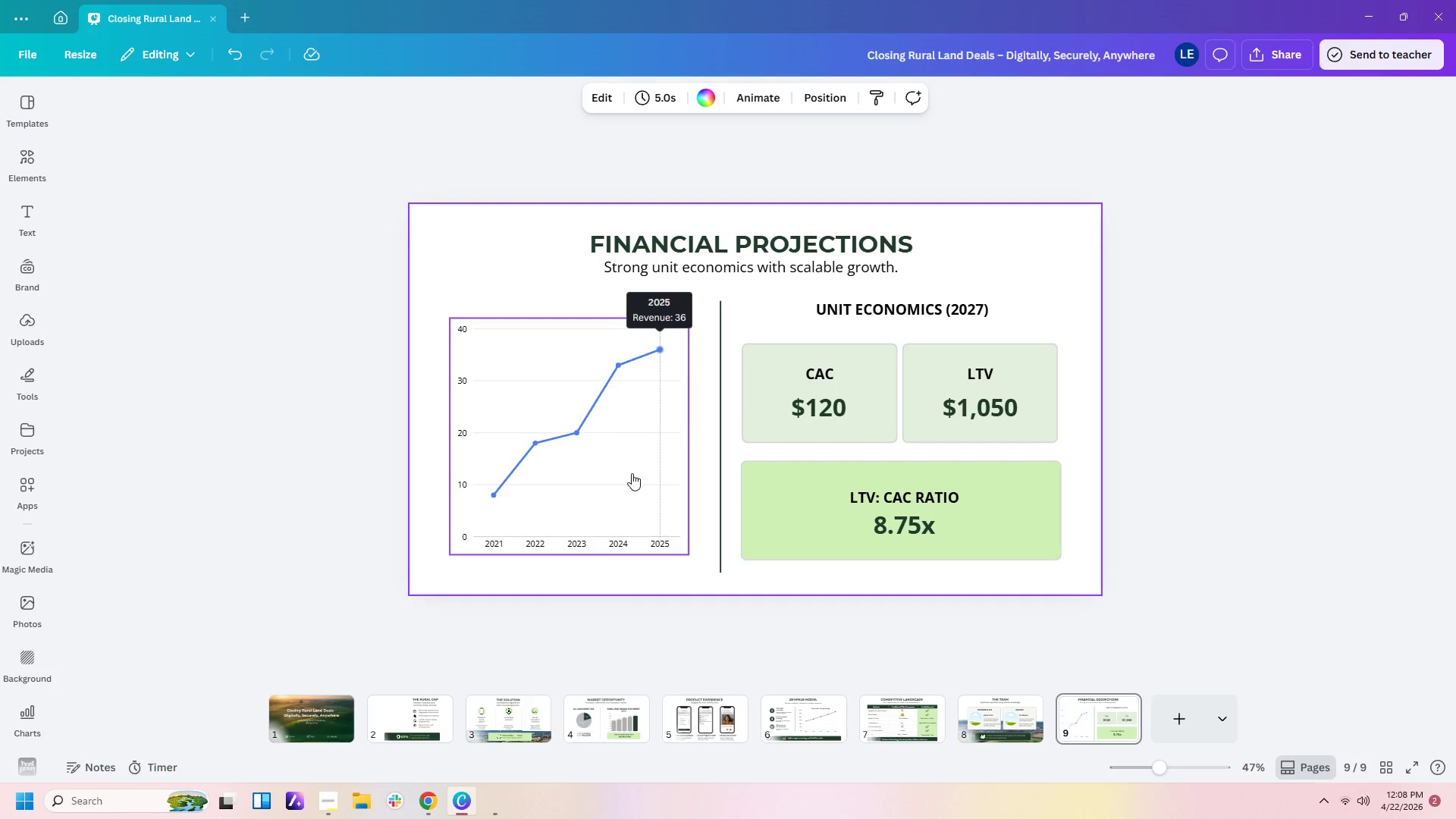 
left_click([493, 547])
 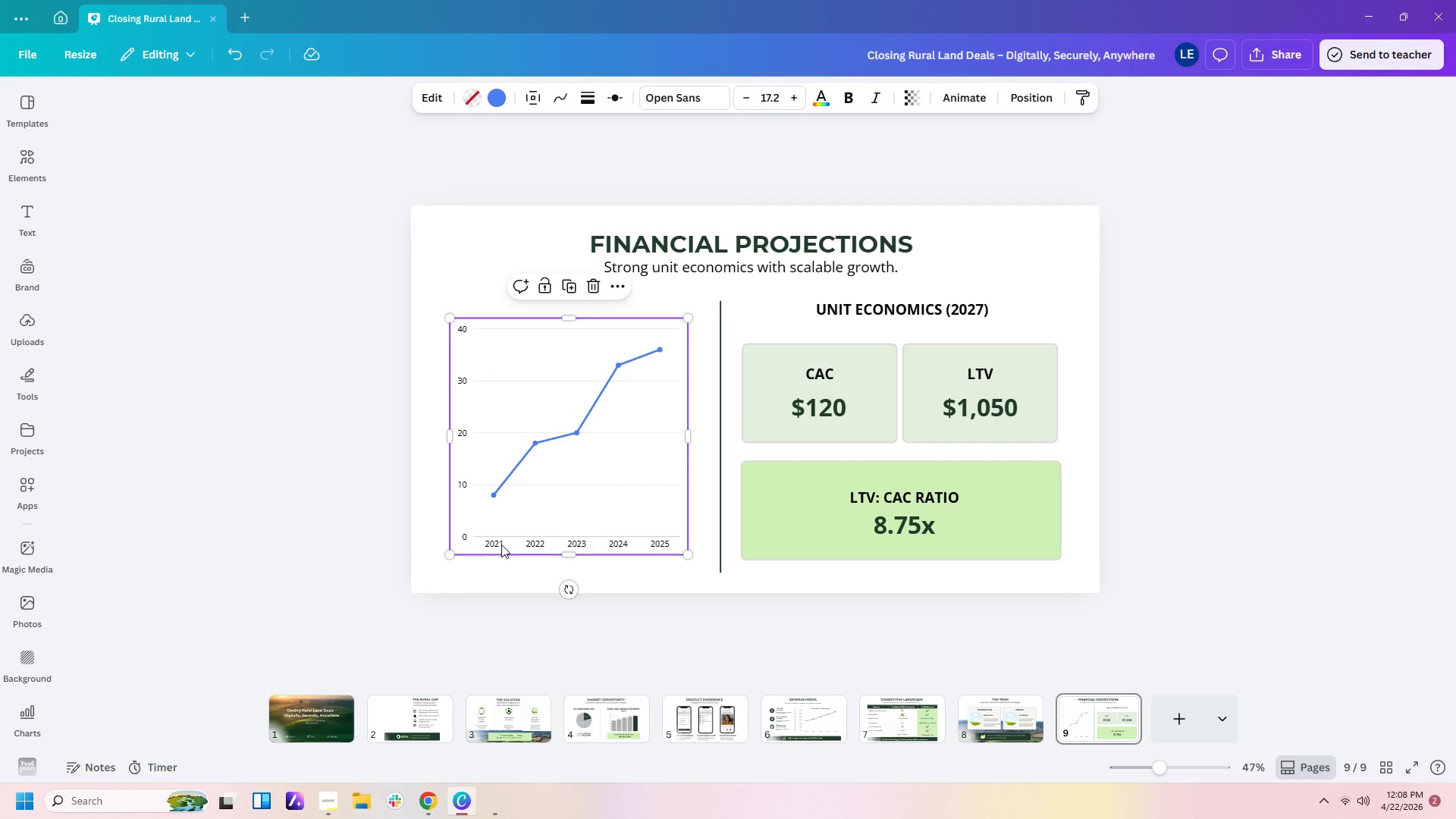 
wait(5.38)
 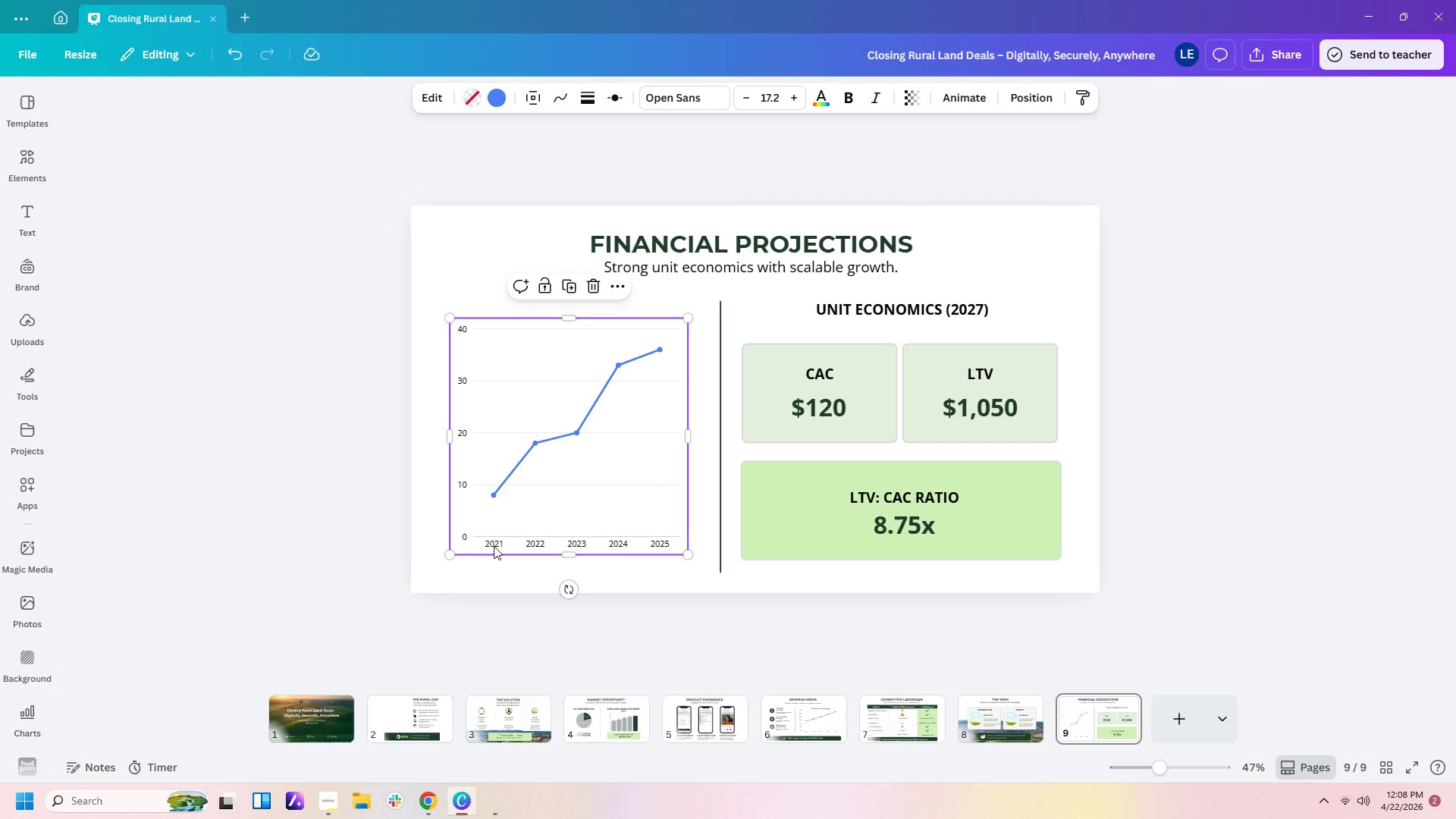 
left_click([501, 544])
 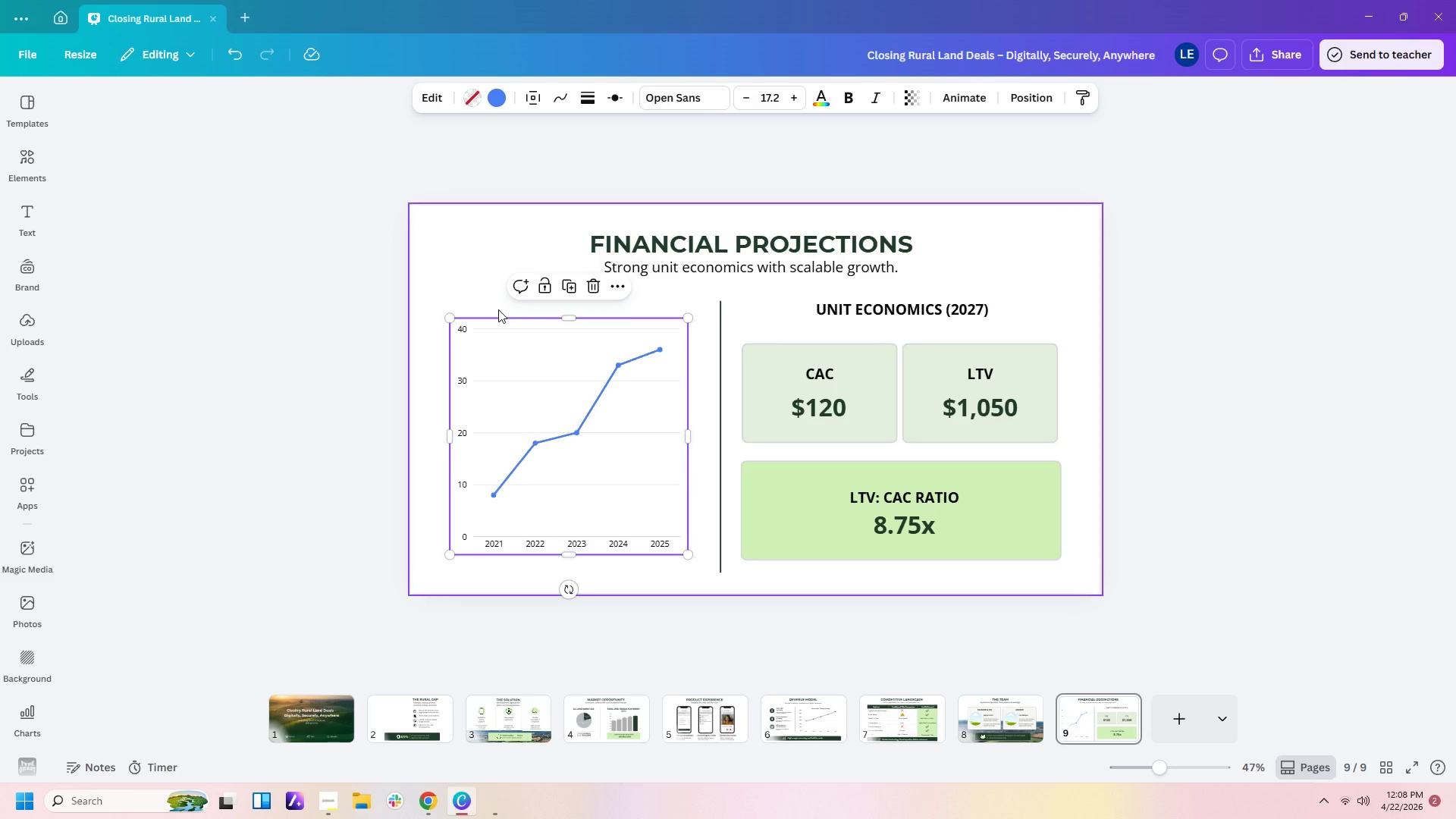 
double_click([498, 309])
 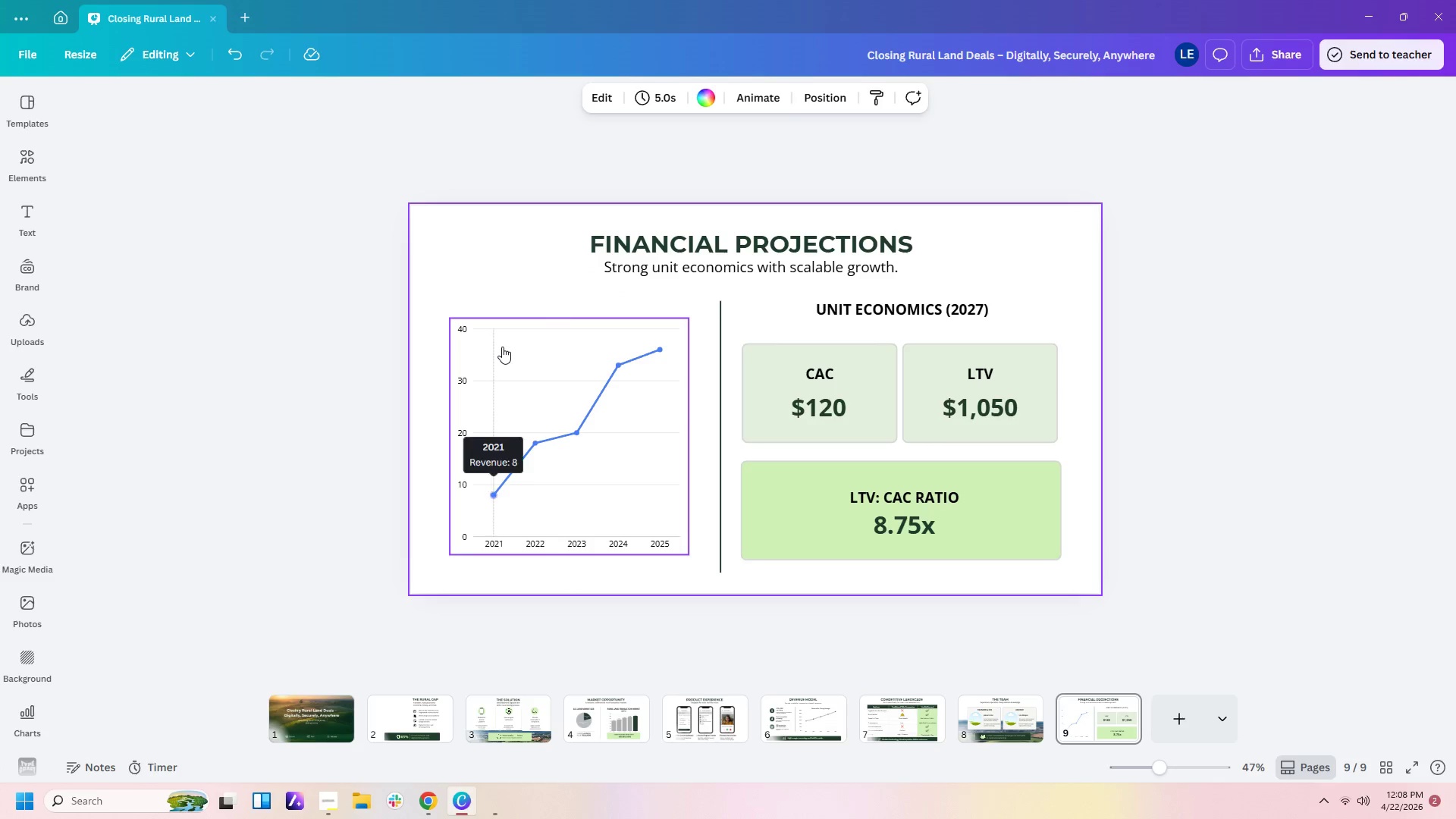 
triple_click([502, 347])
 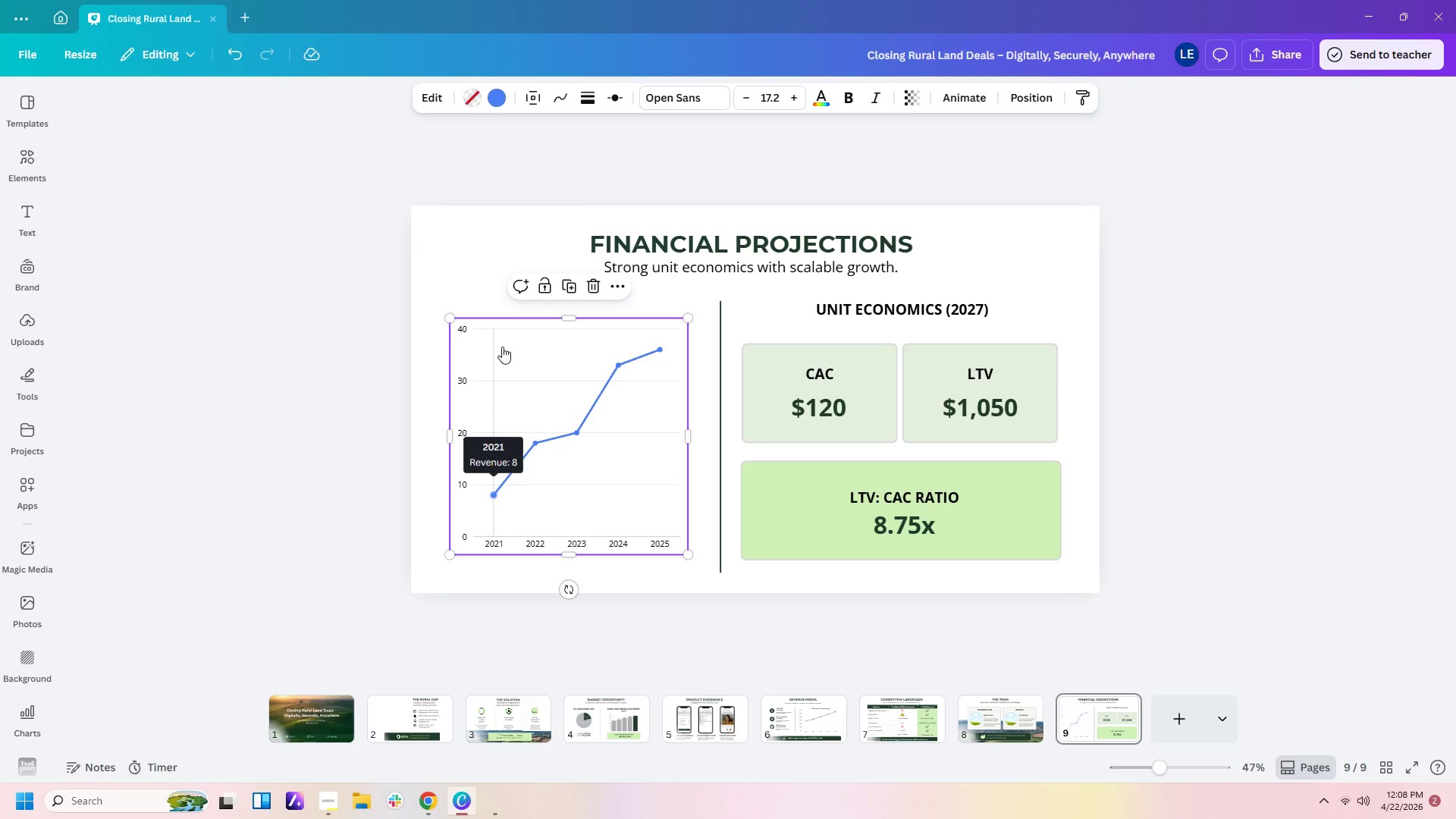 
triple_click([502, 347])
 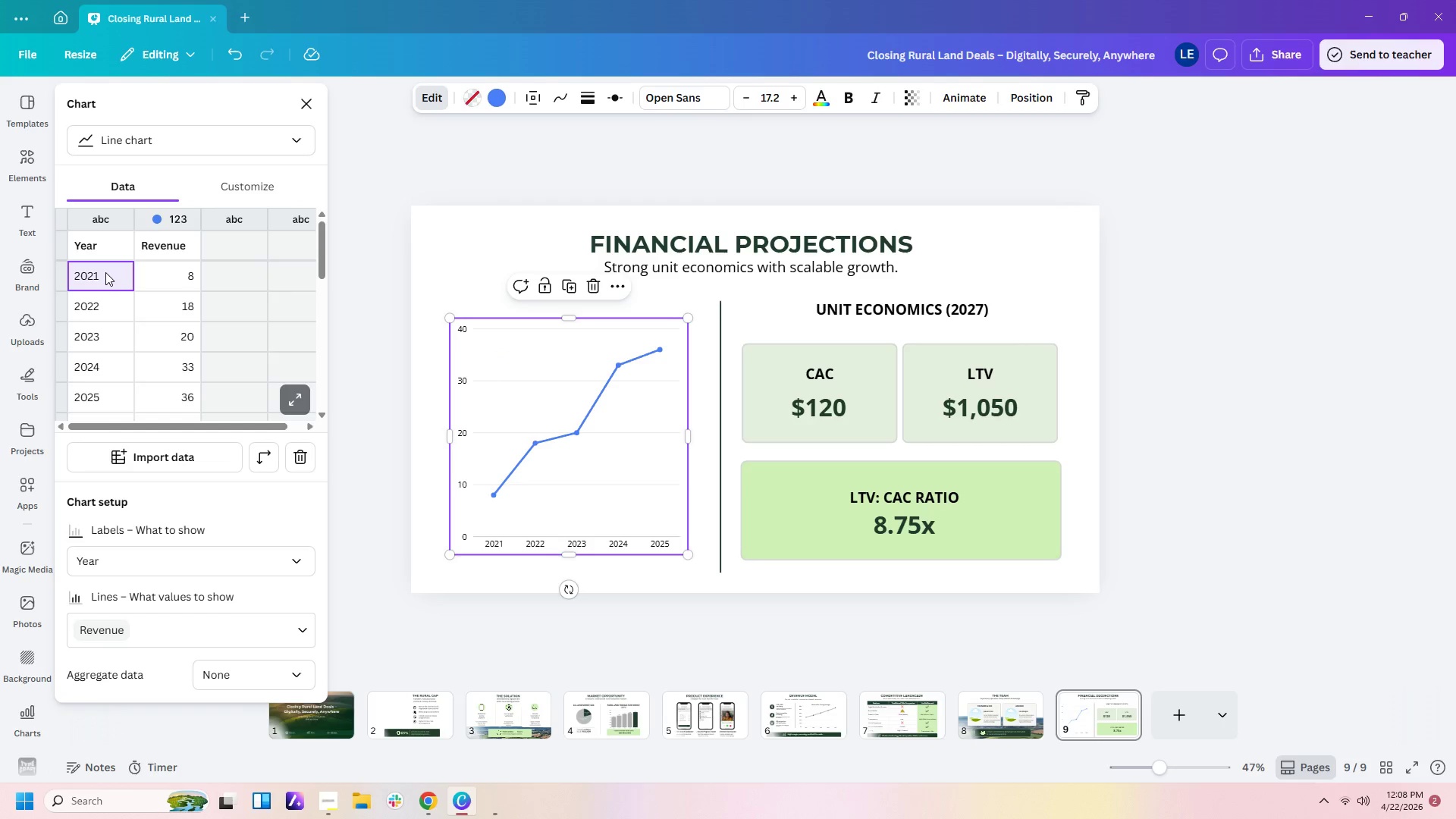 
double_click([105, 272])
 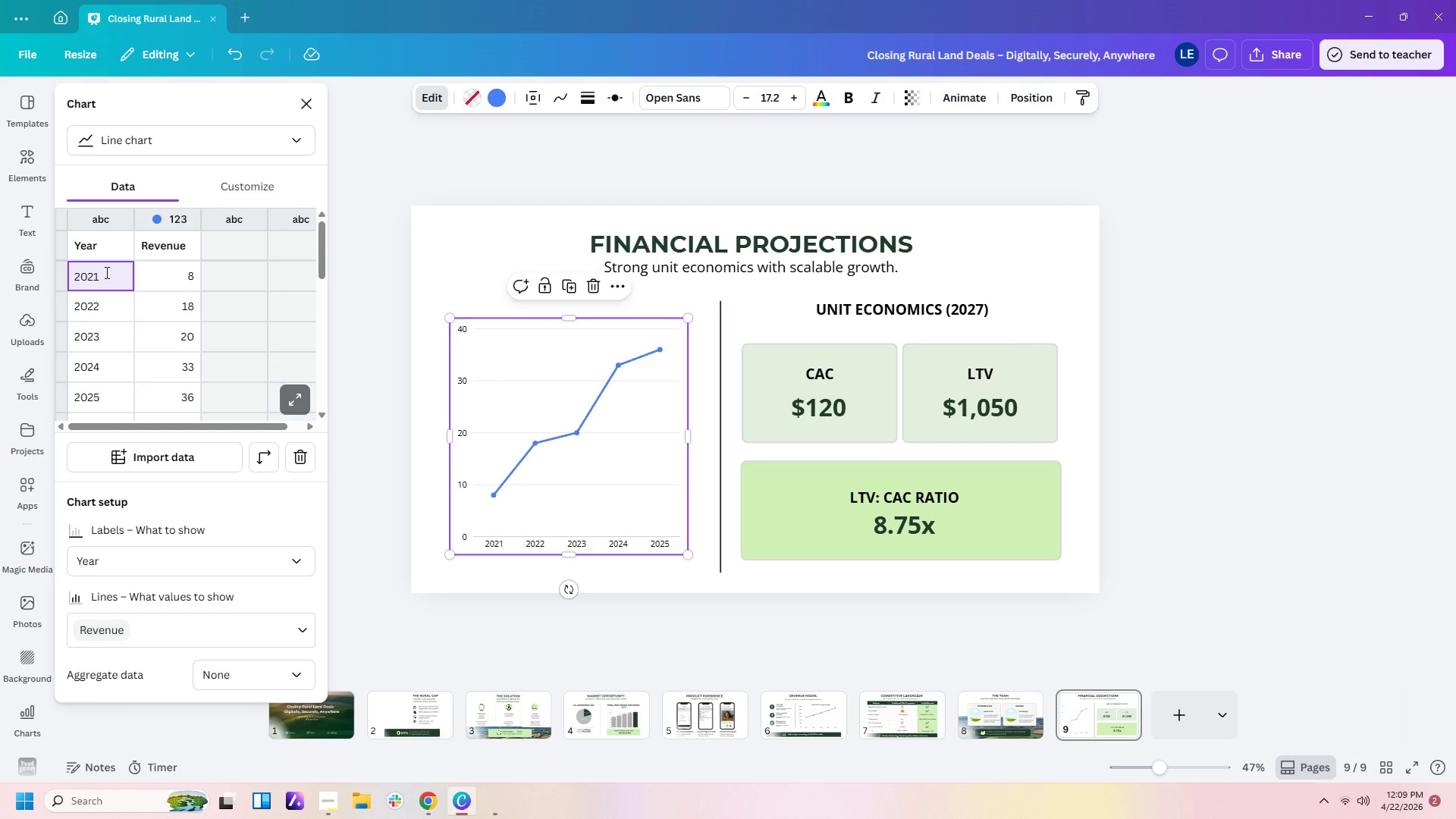 
type(Y)
key(Backspace)
key(Backspace)
key(Backspace)
key(Backspace)
key(Backspace)
key(Backspace)
type(Year 1)
 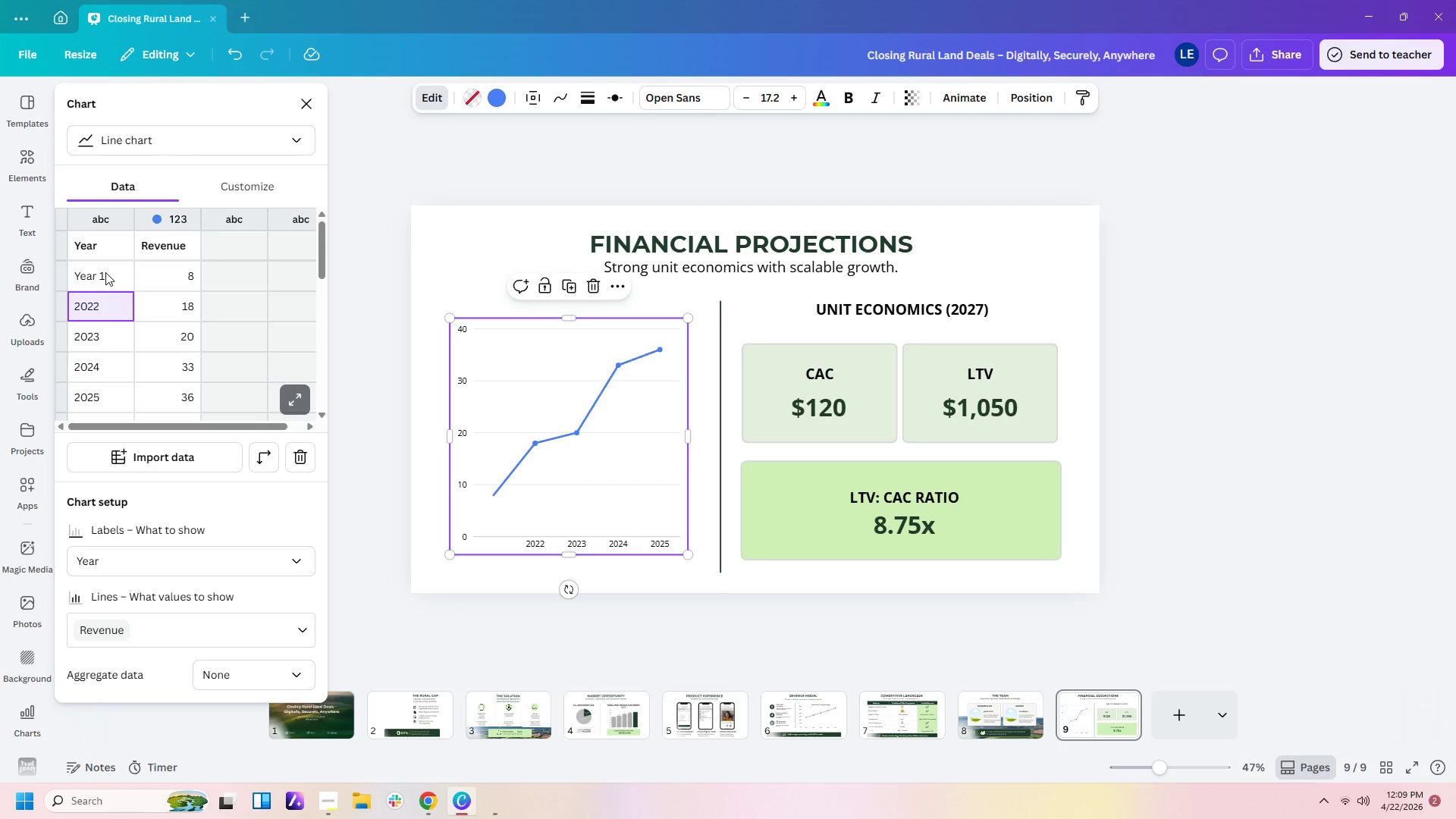 
 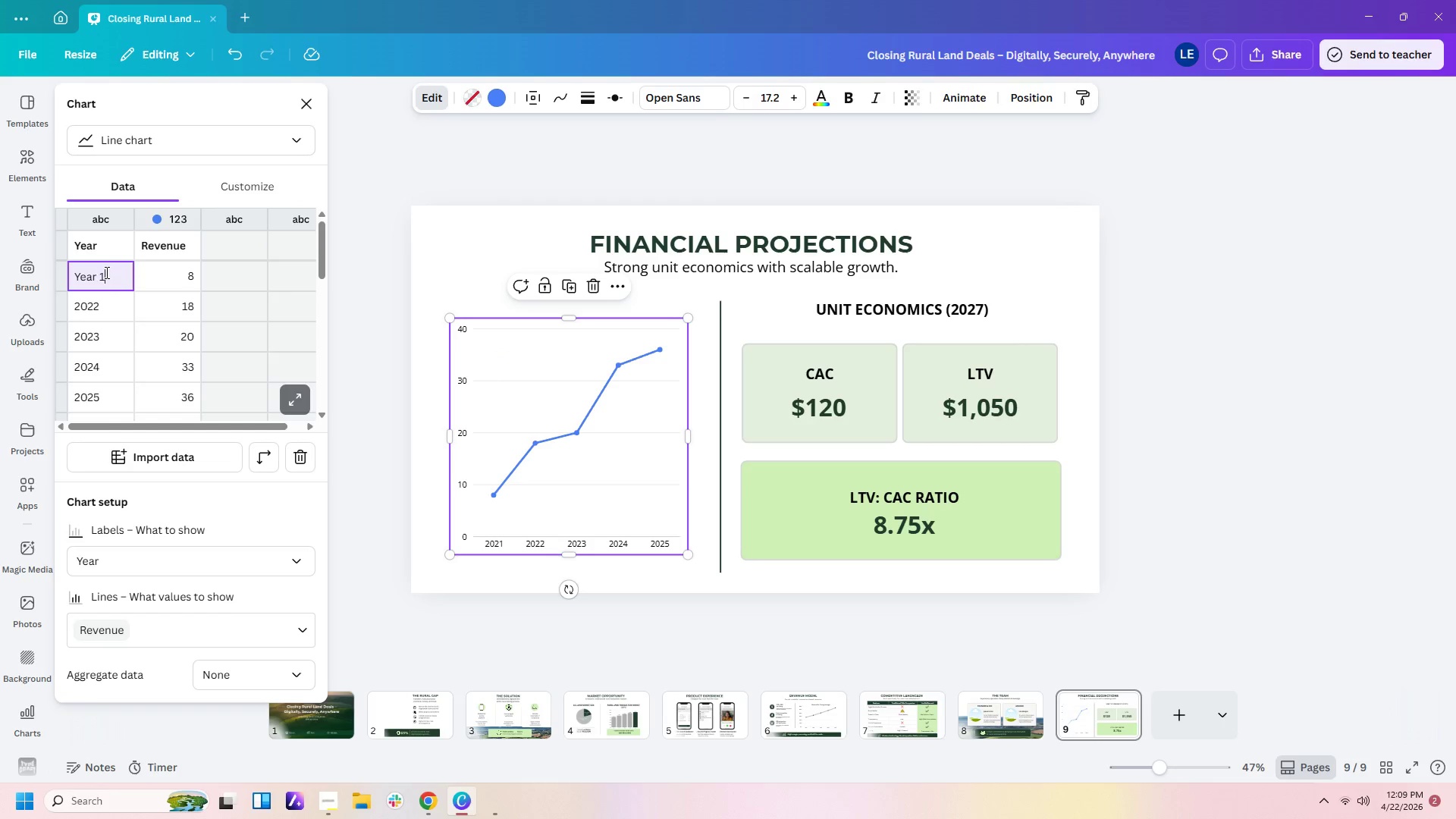 
key(Enter)
 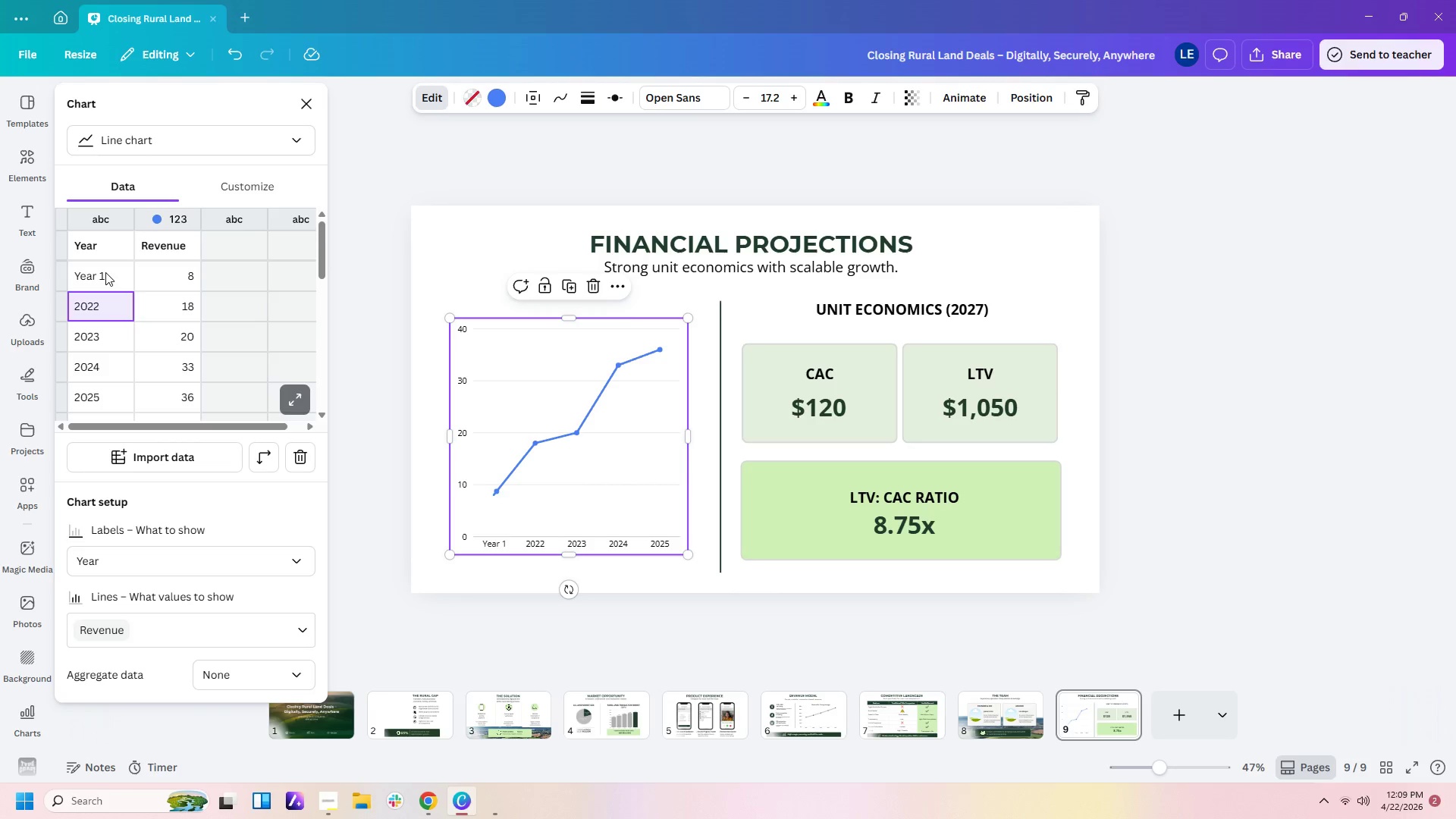 
type(Year 2)
 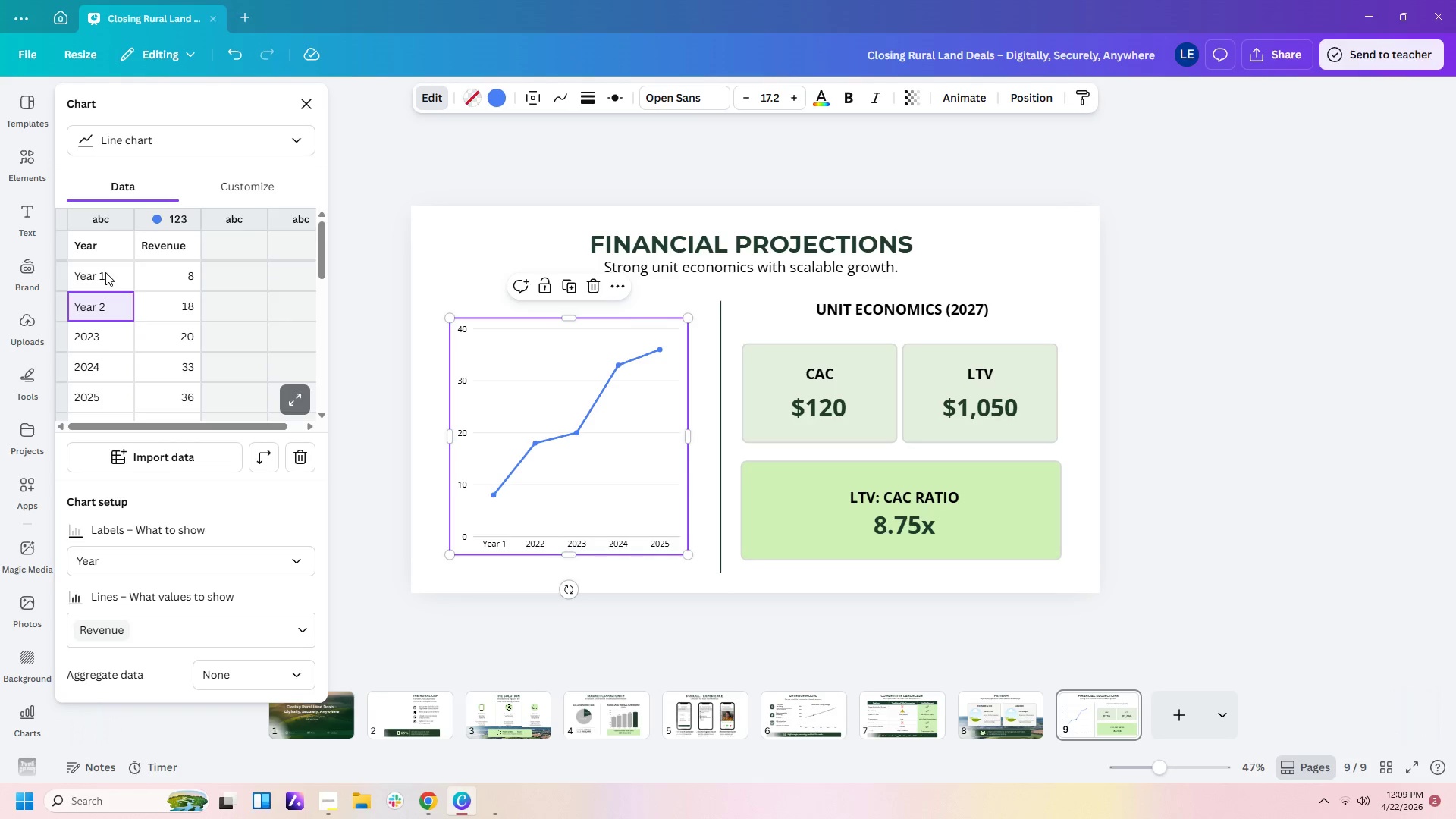 
key(Enter)
 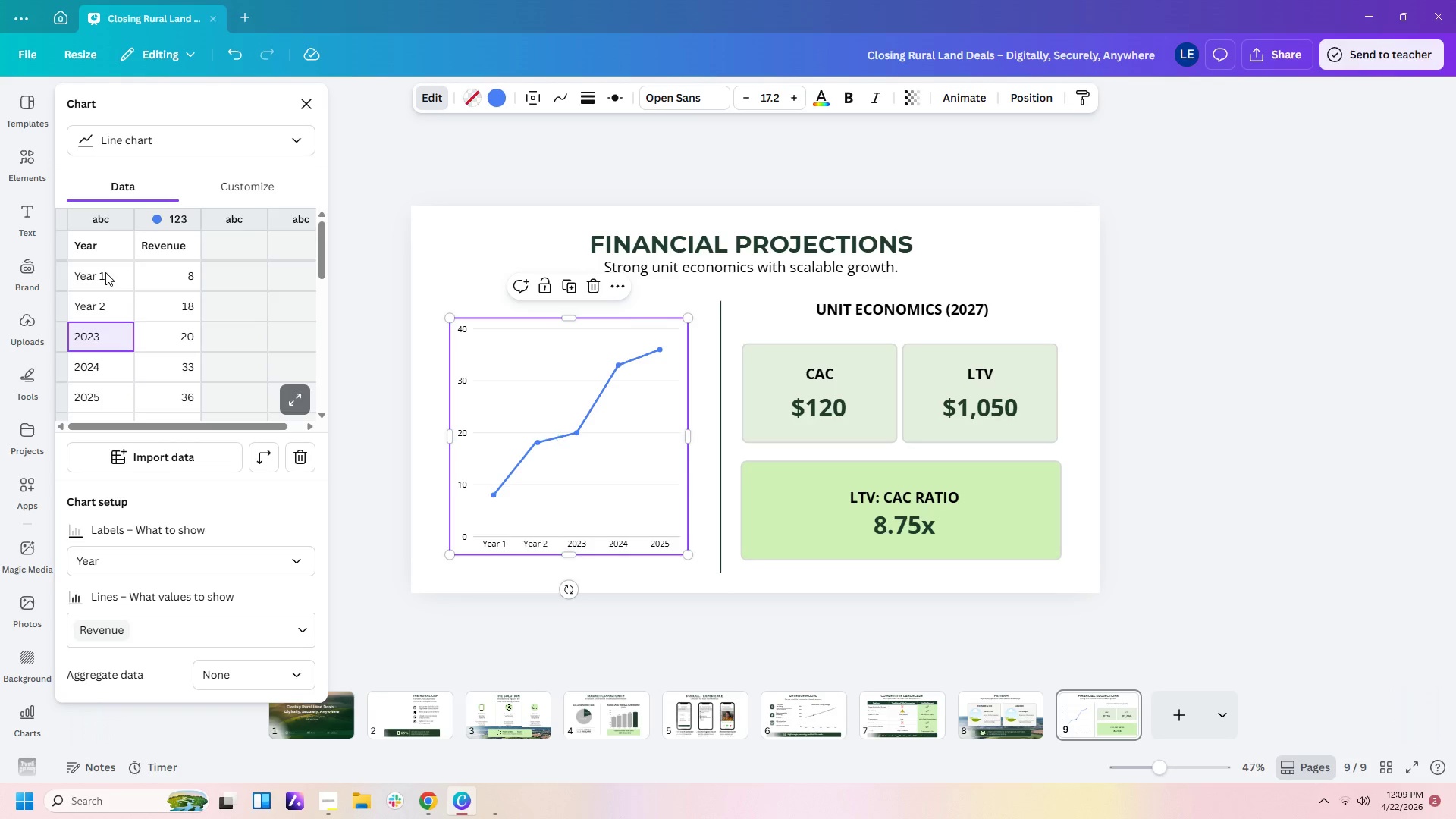 
type(Year 3)
 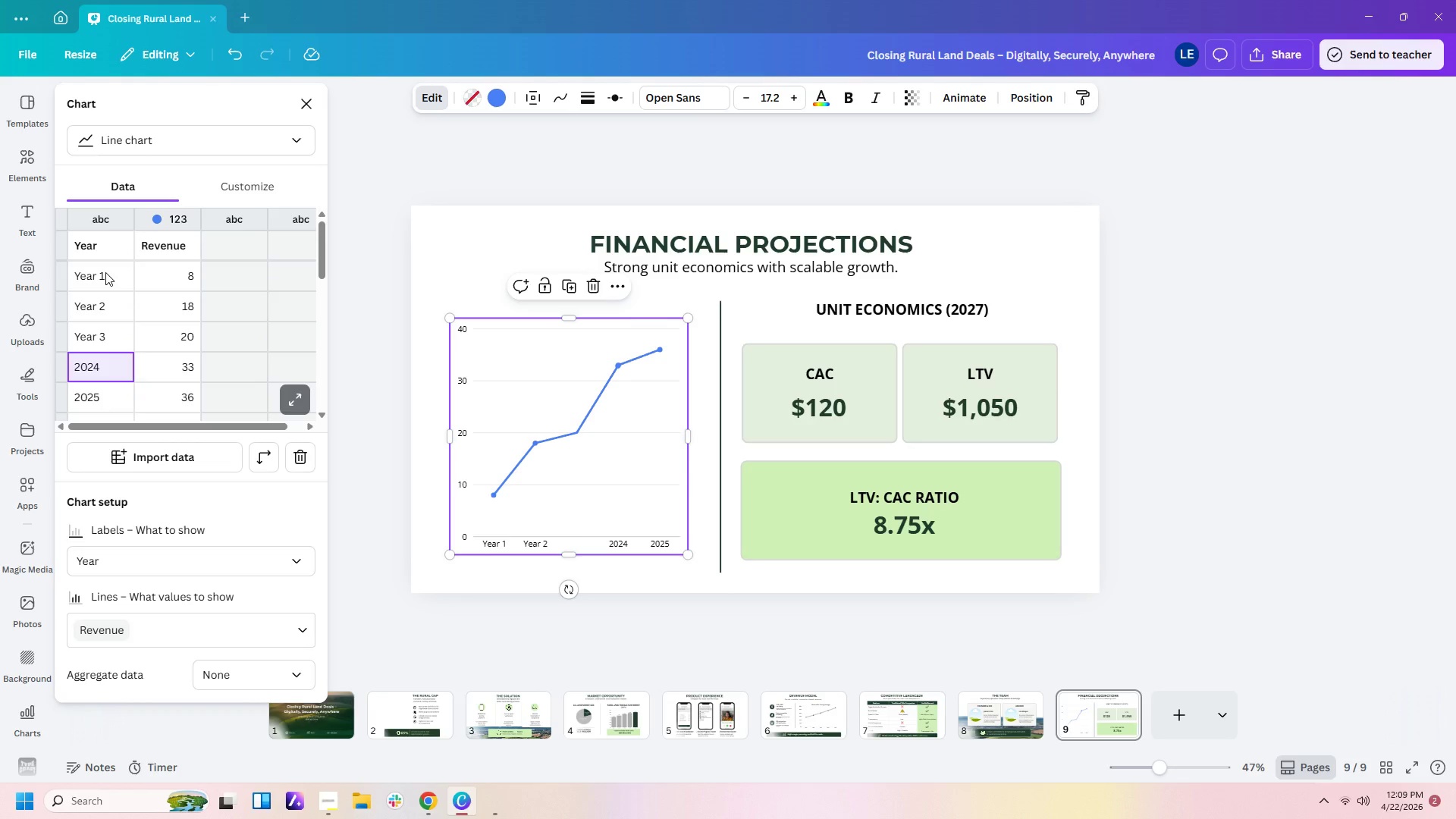 
key(Enter)
 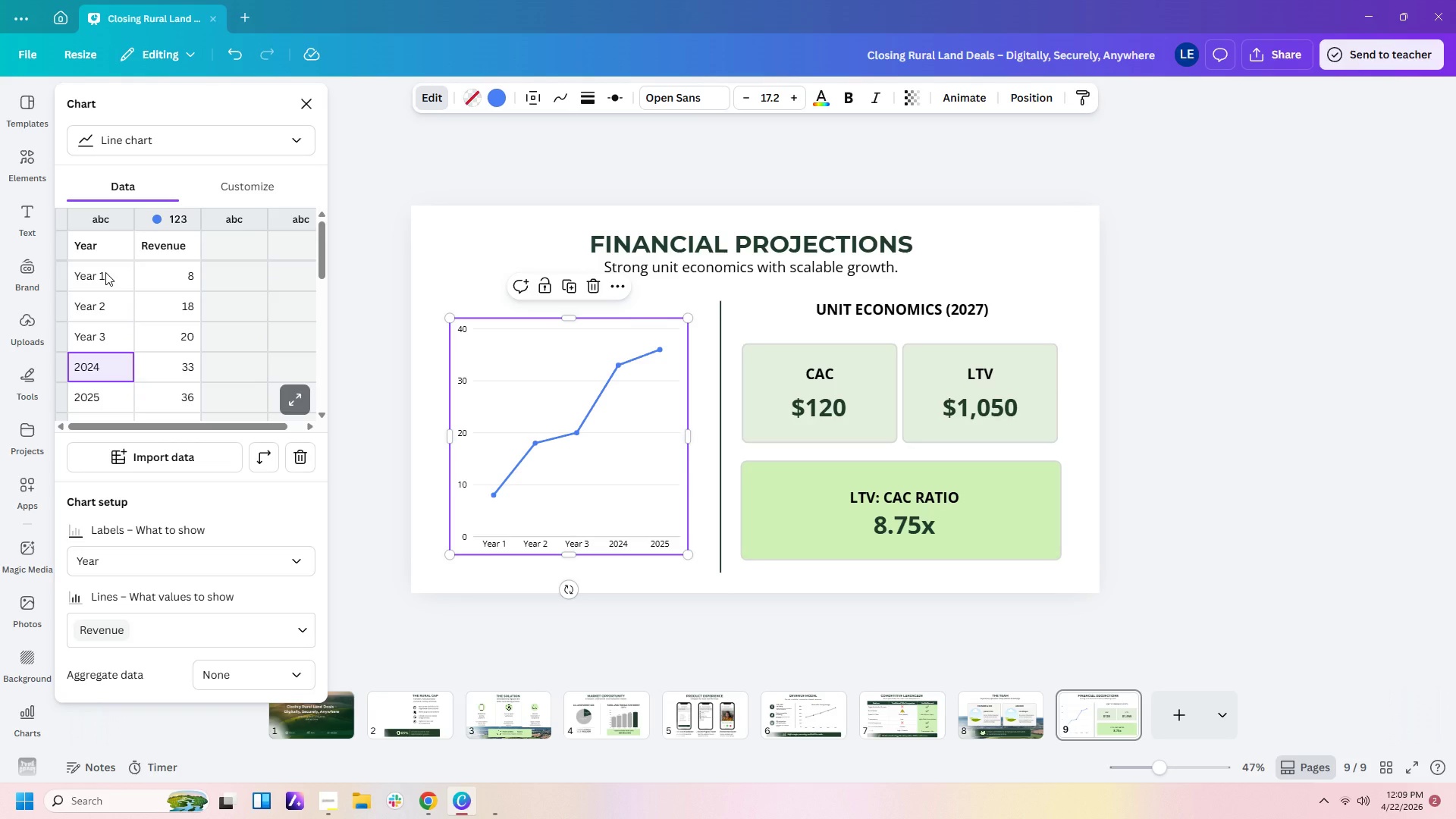 
key(Delete)
 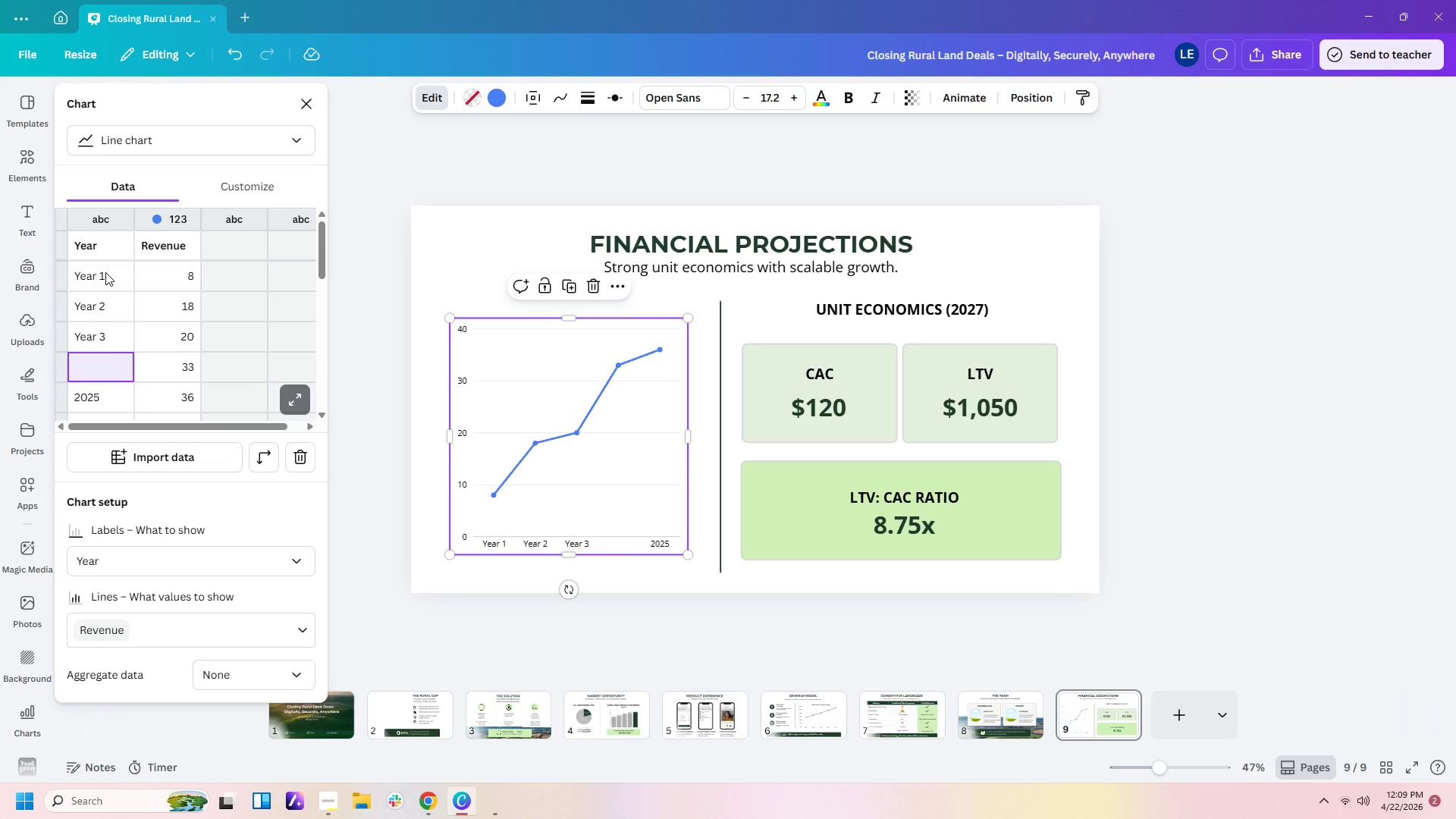 
key(Enter)
 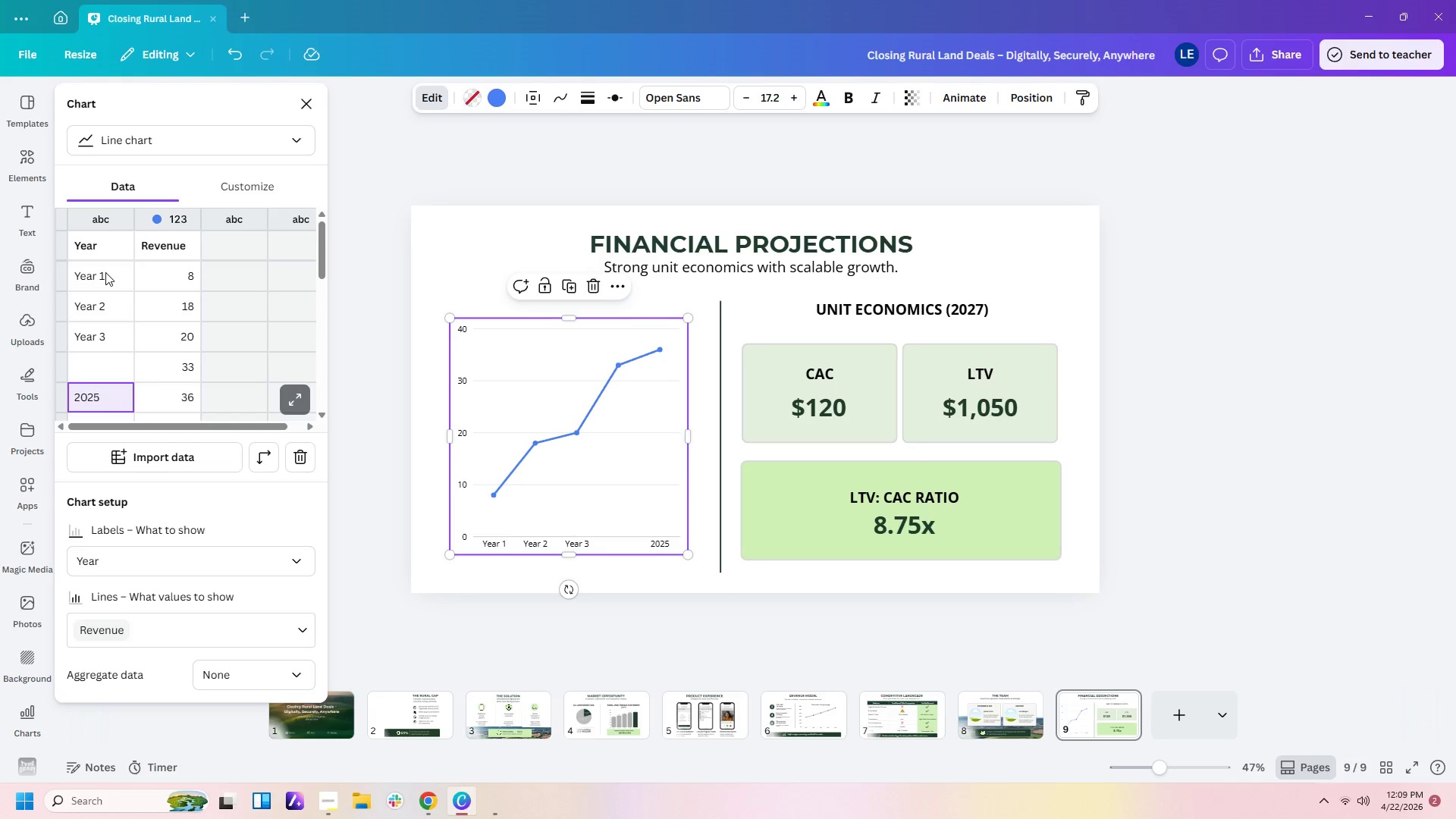 
key(Delete)
 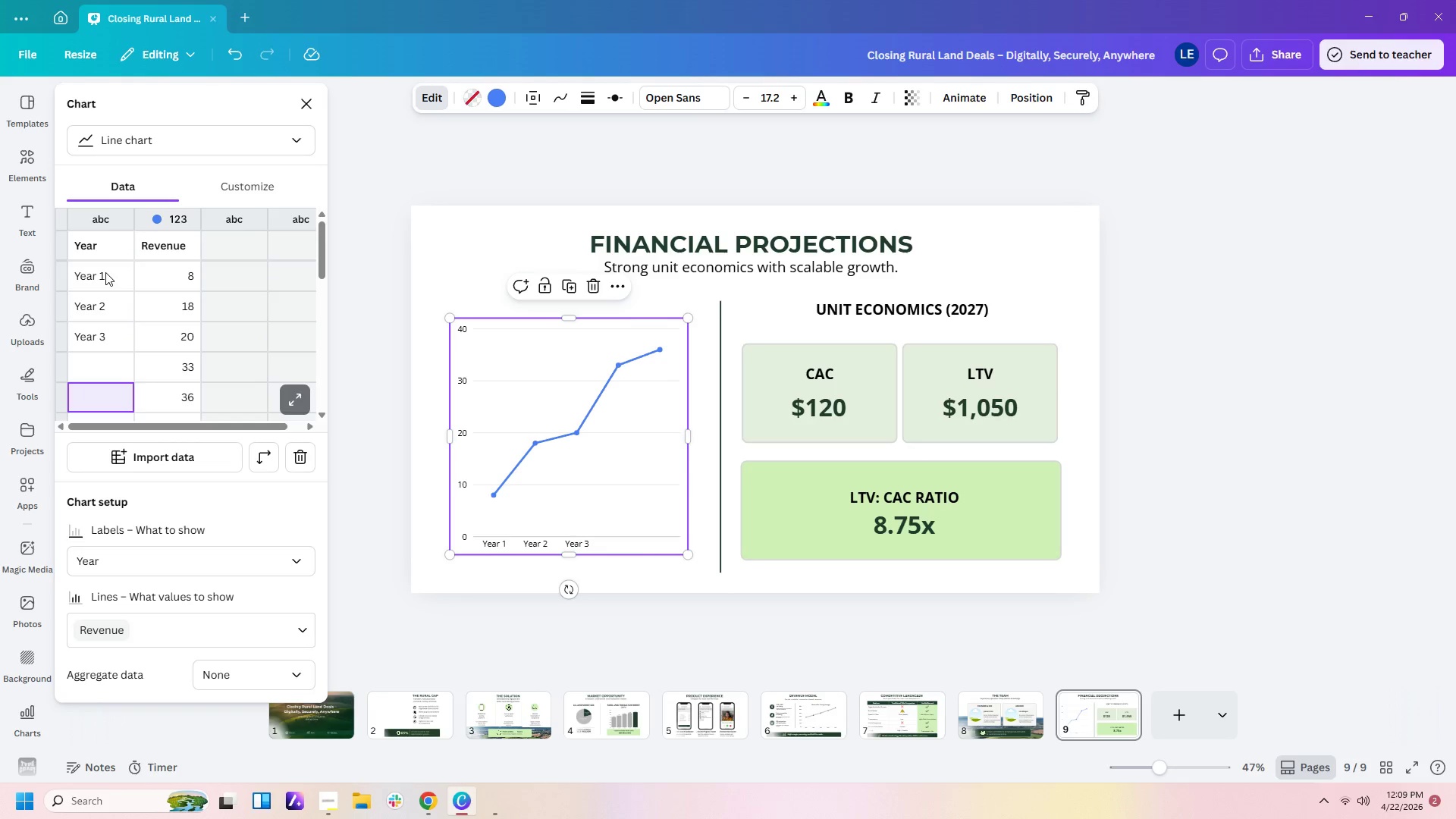 
key(ArrowRight)
 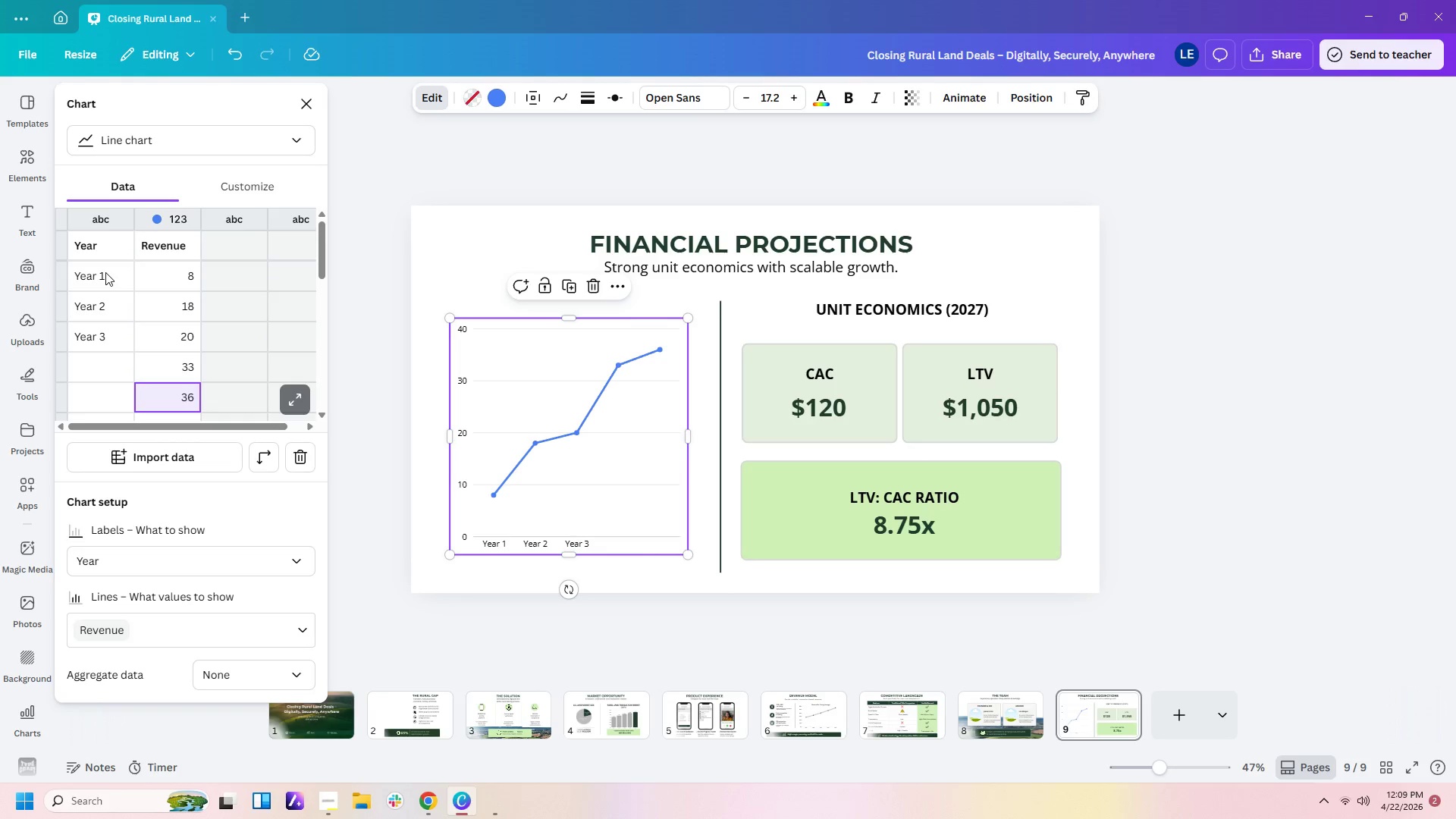 
key(Delete)
 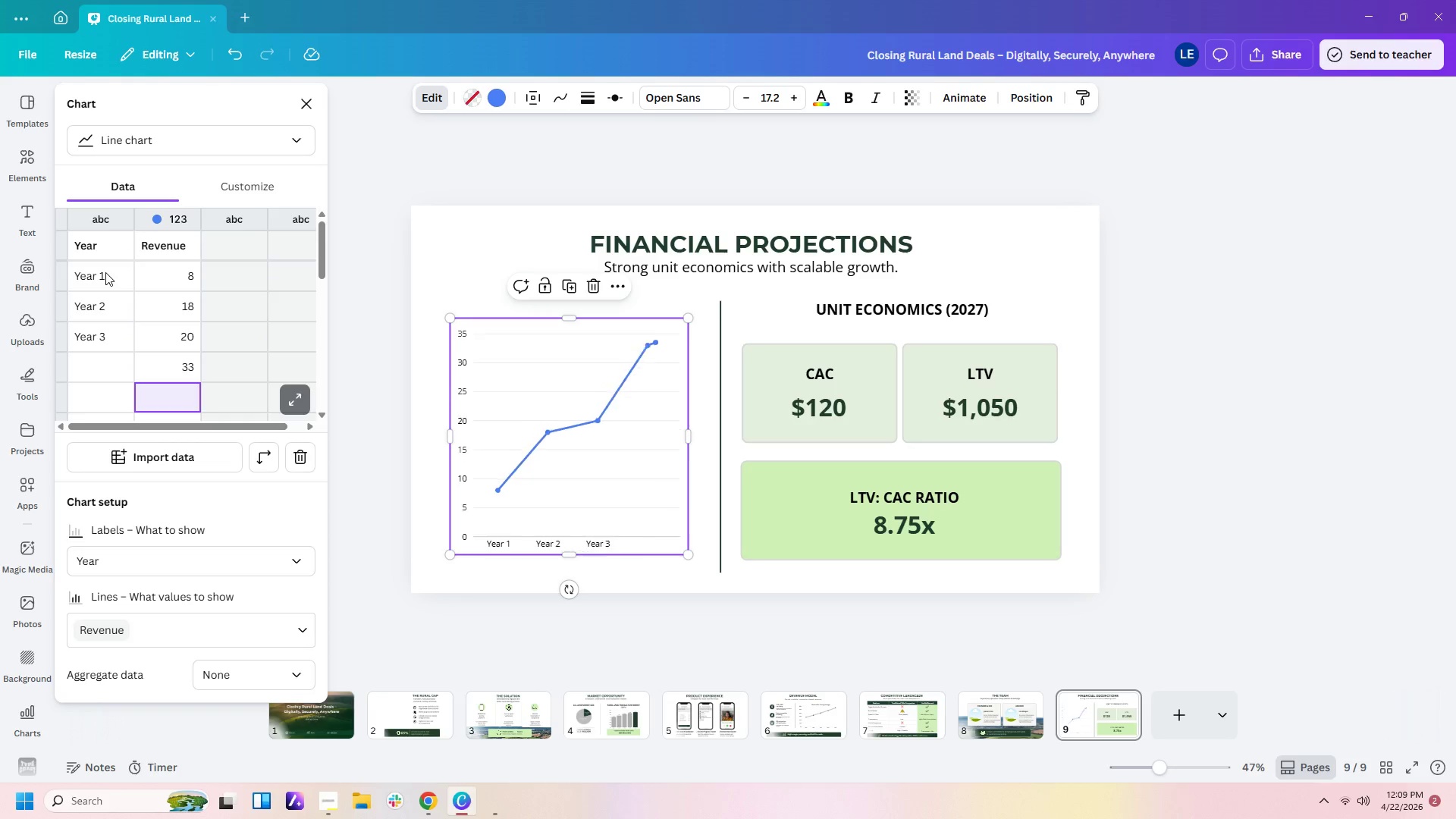 
key(ArrowUp)
 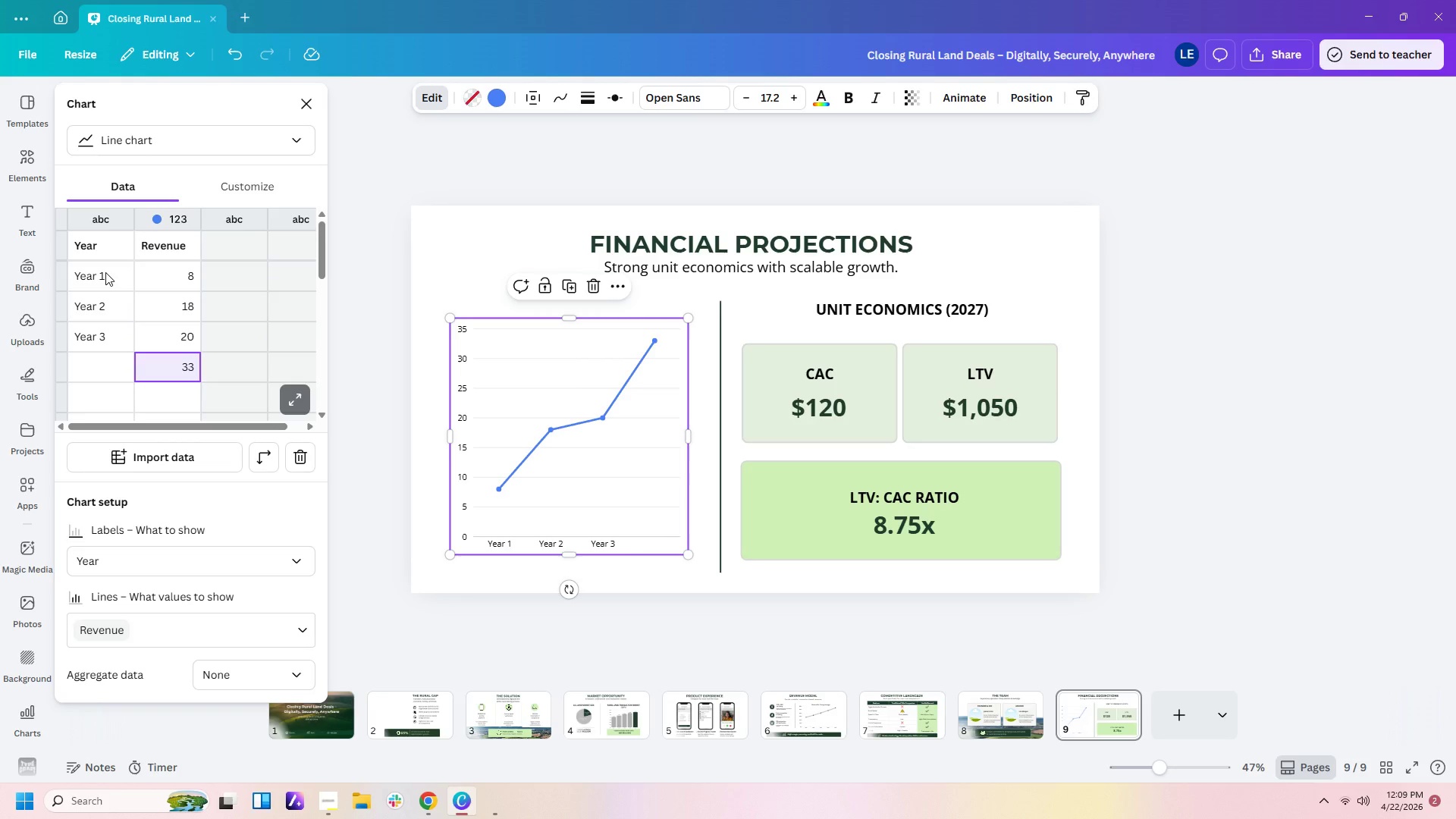 
key(Delete)
 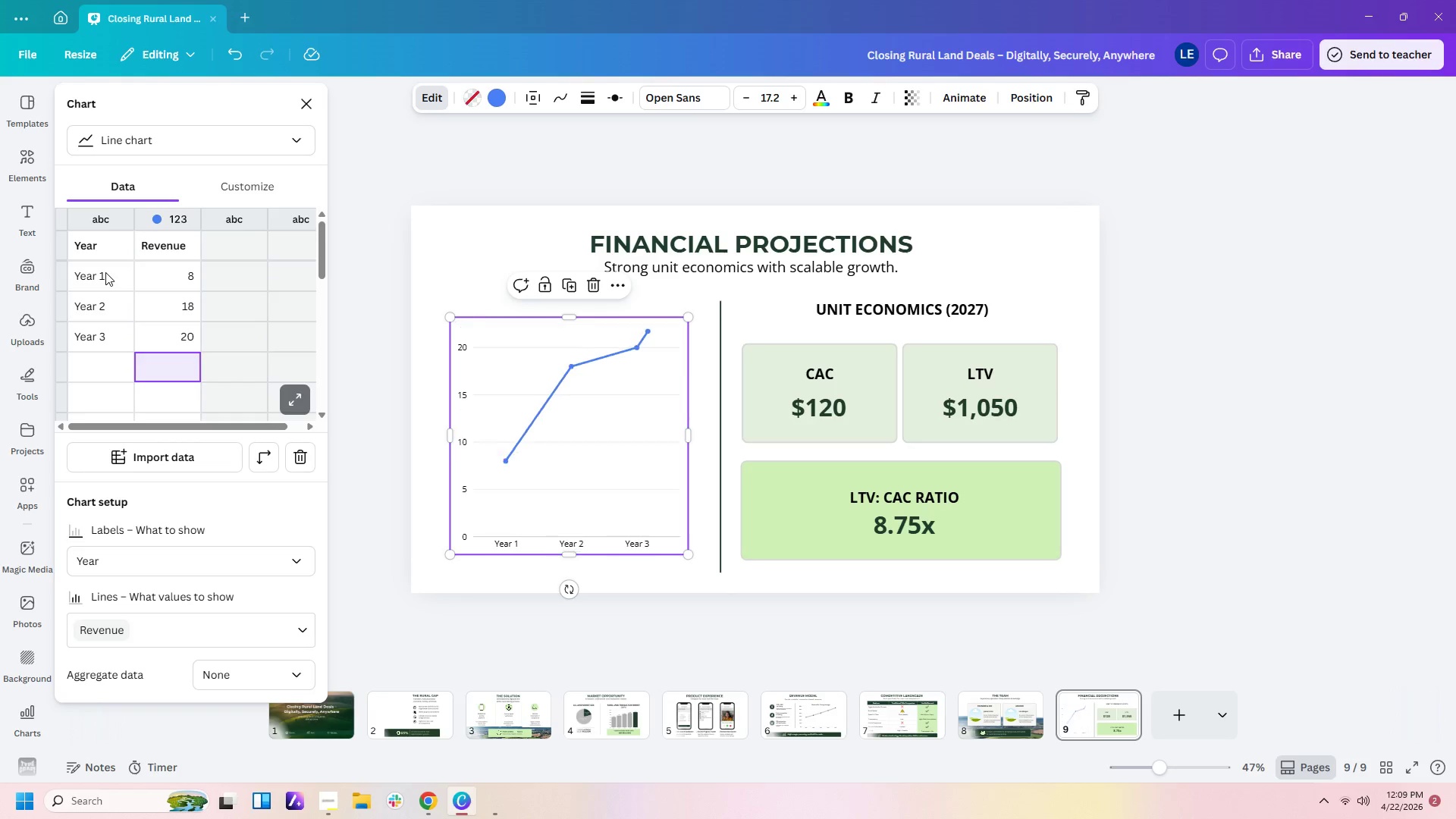 
key(ArrowUp)
 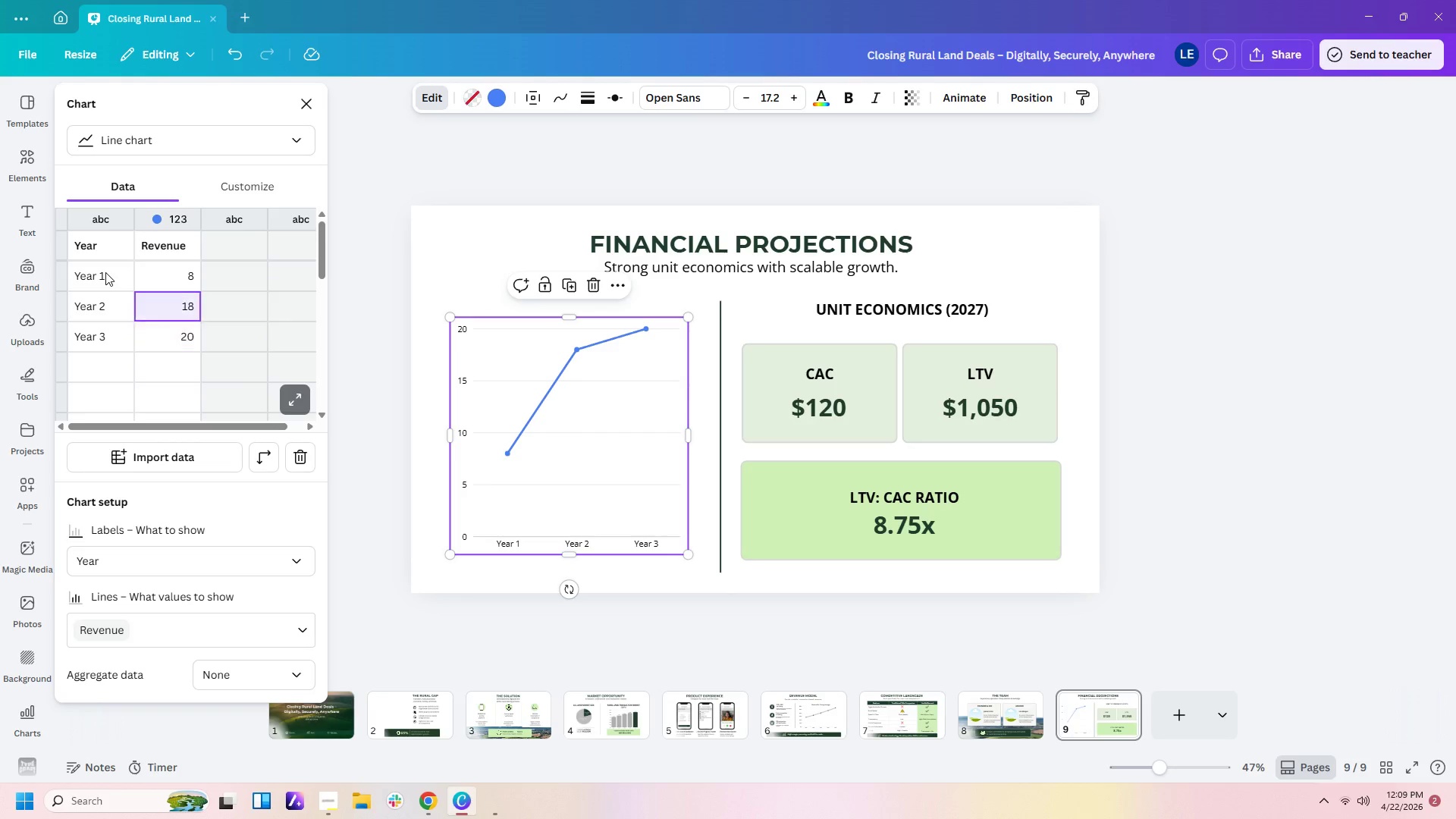 
key(ArrowUp)
 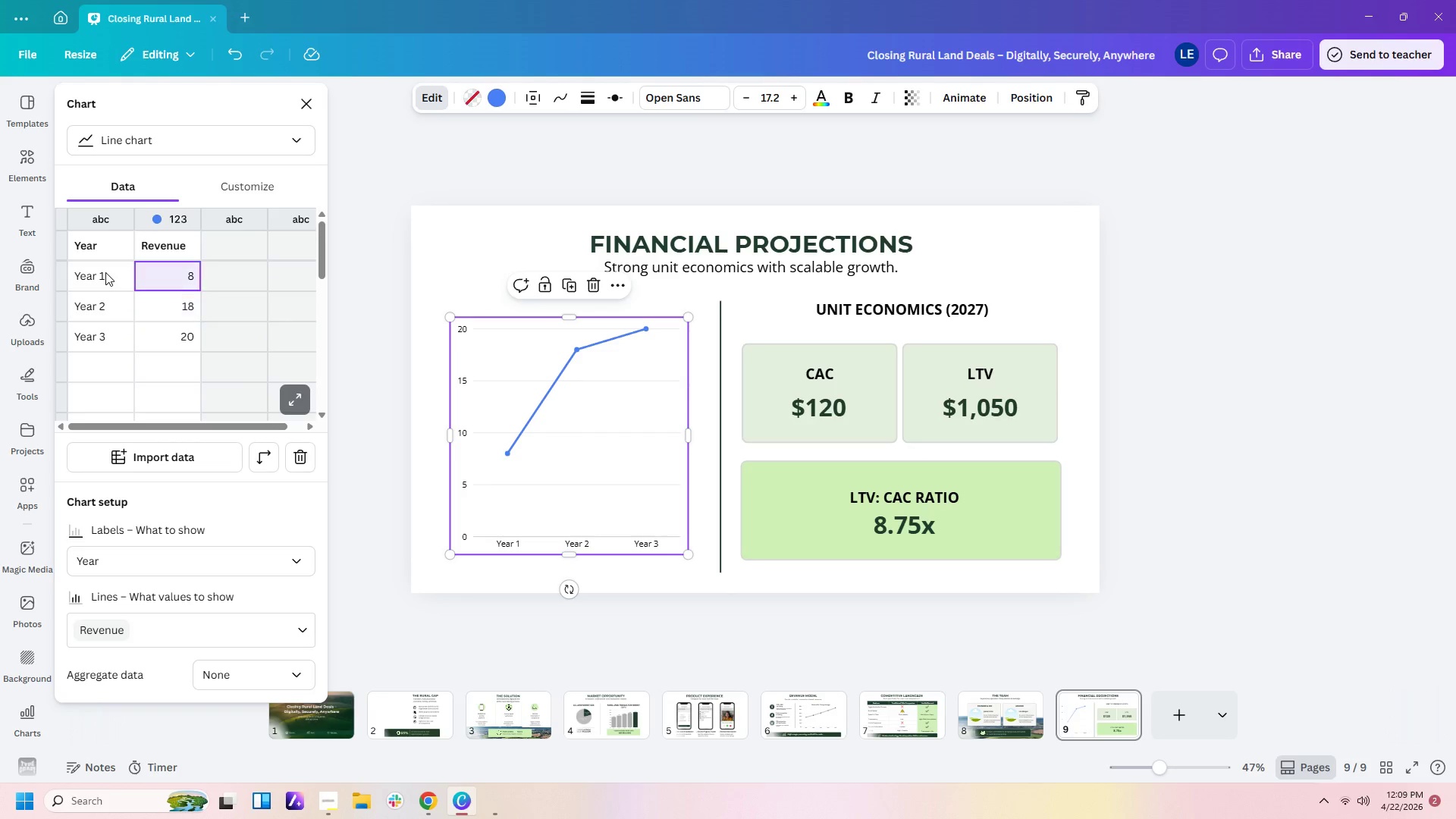 
key(ArrowUp)
 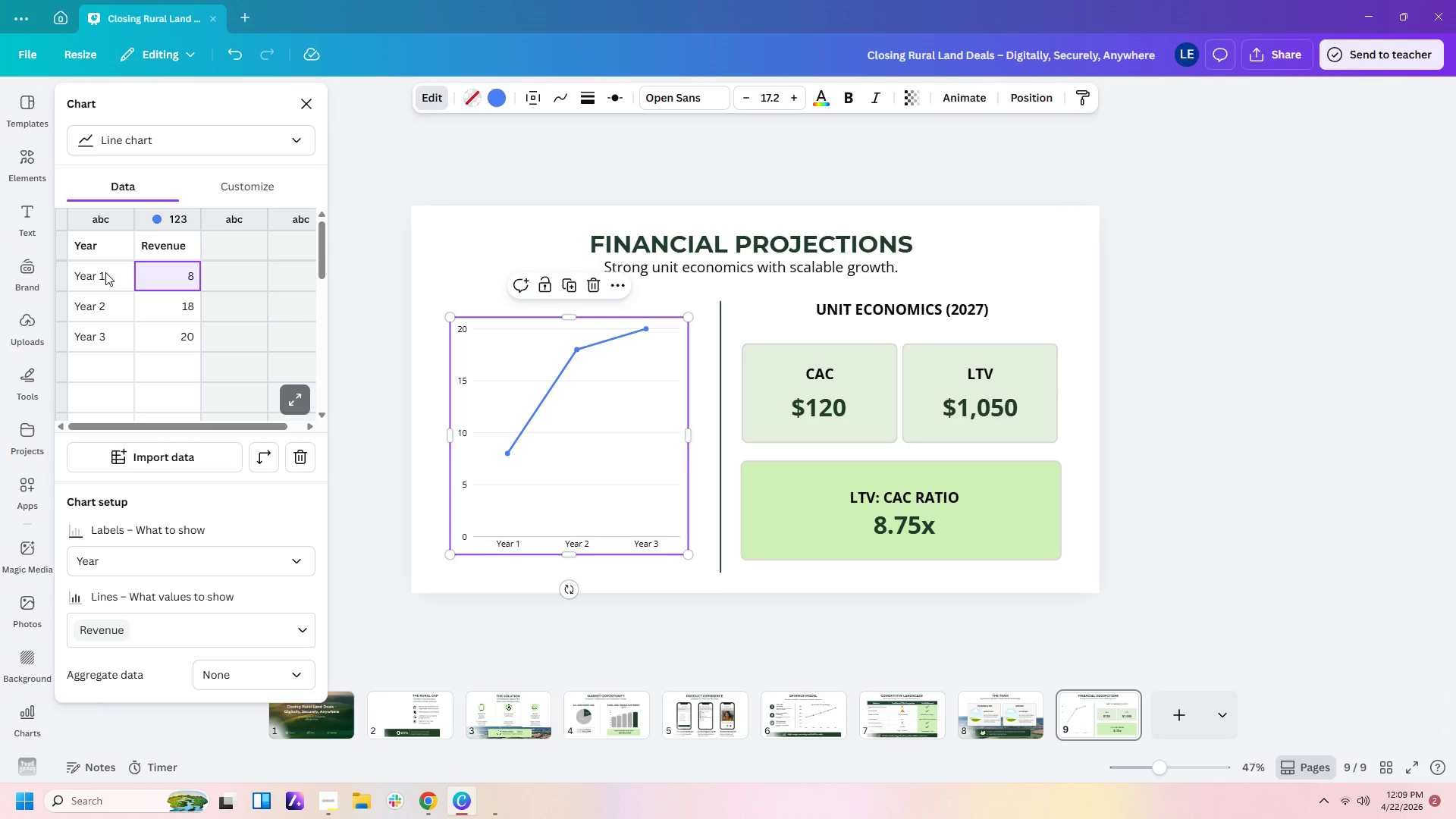 
key(Numpad5)
 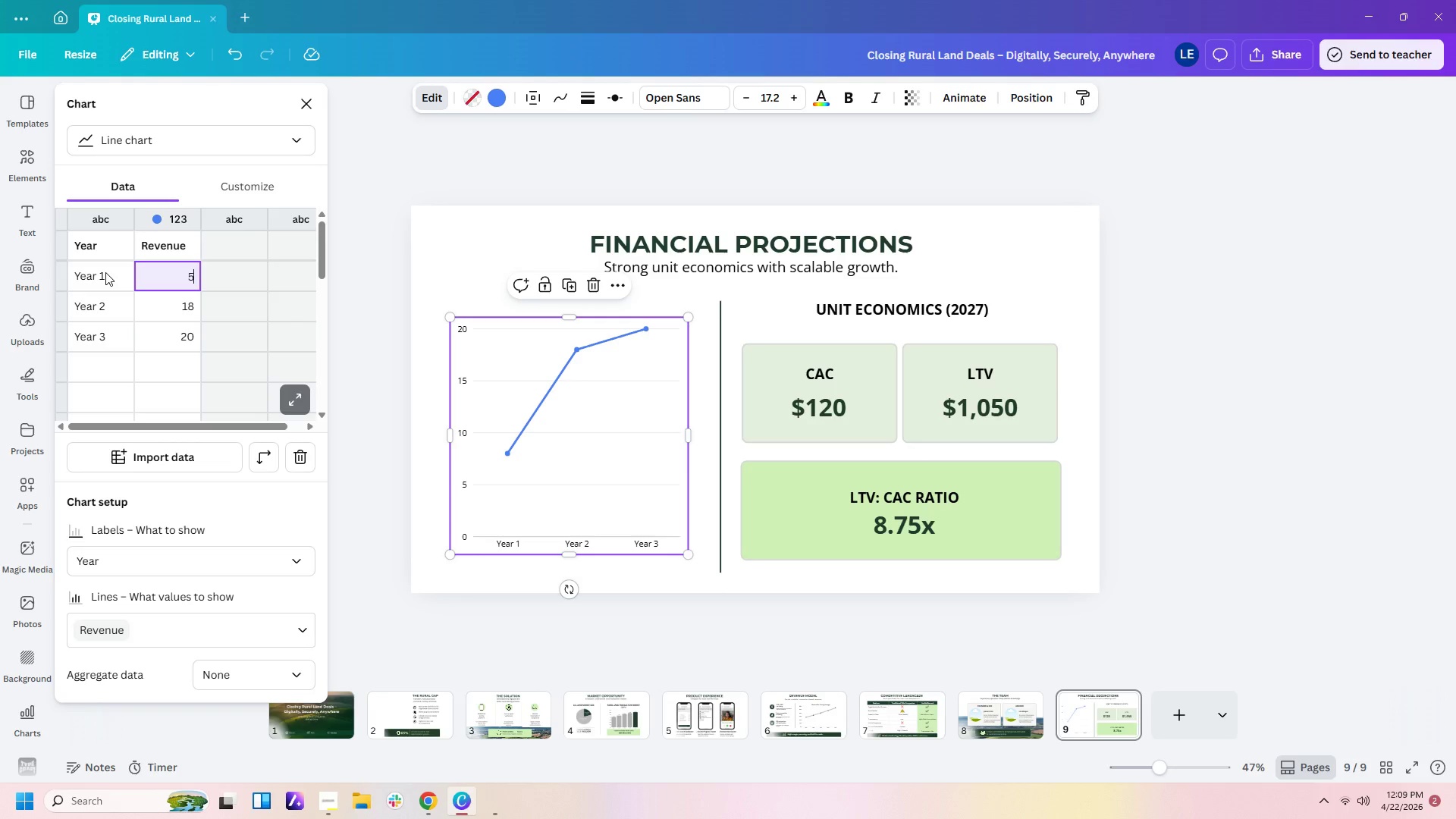 
key(Numpad0)
 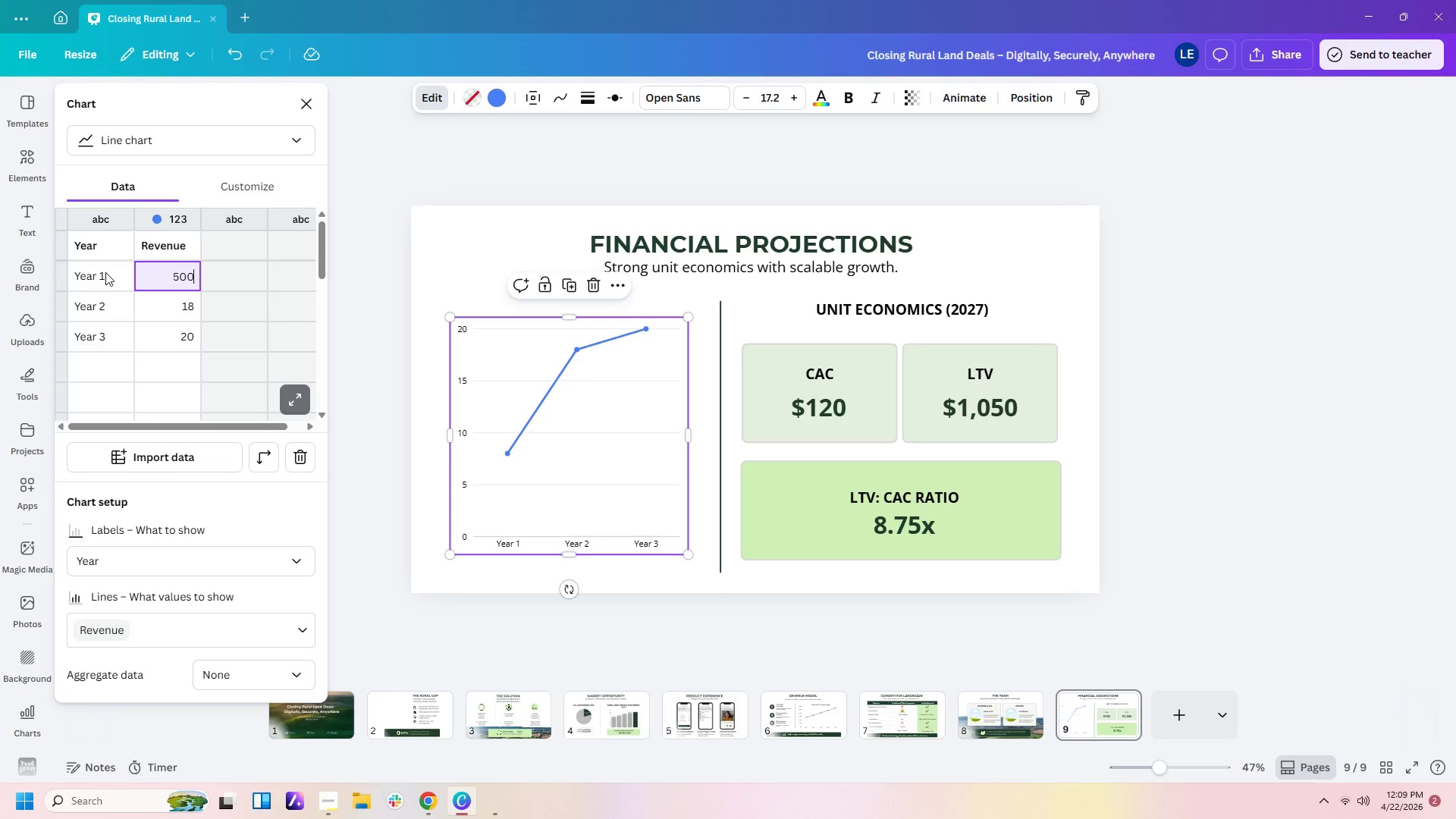 
key(Numpad0)
 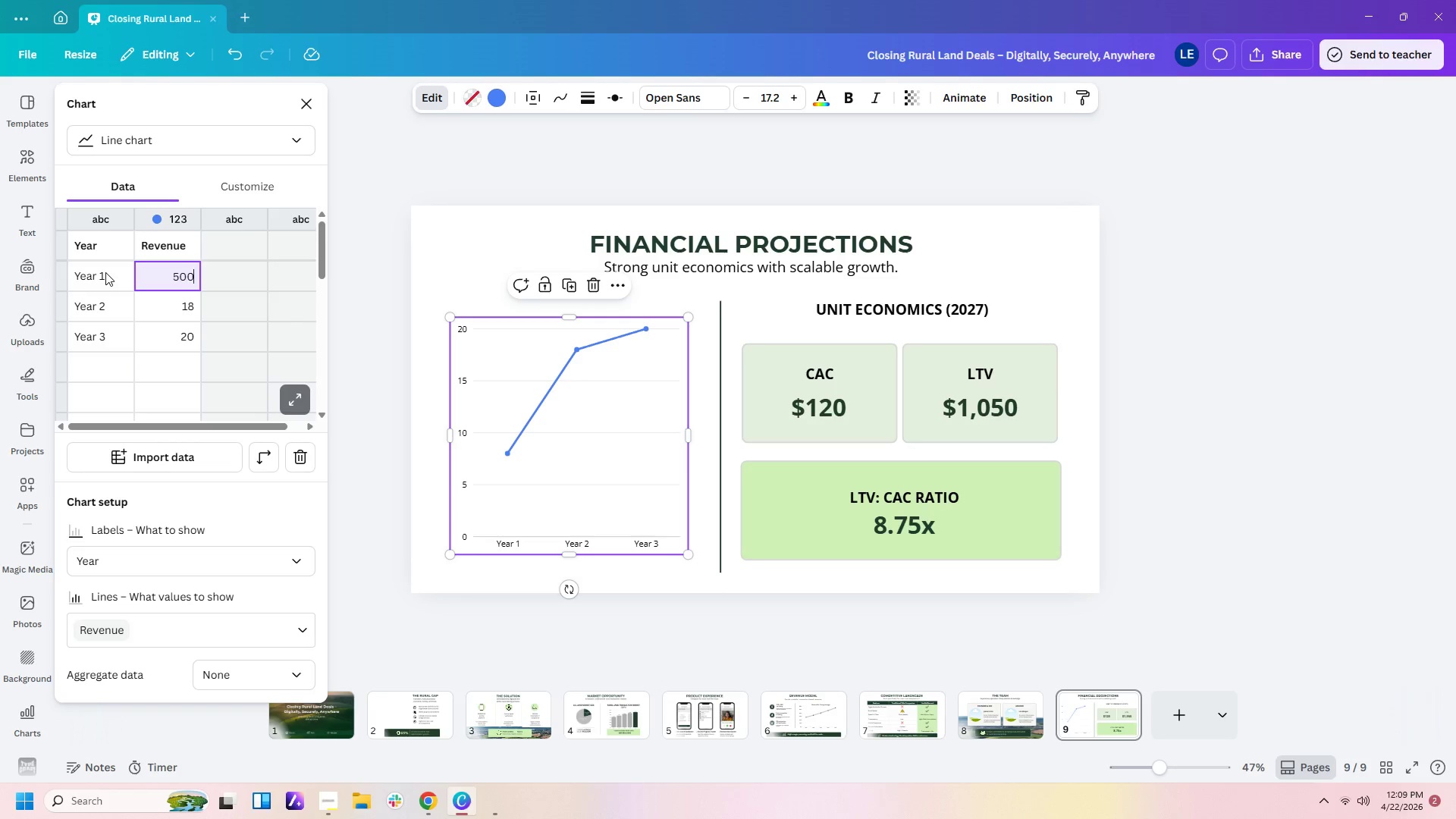 
key(Enter)
 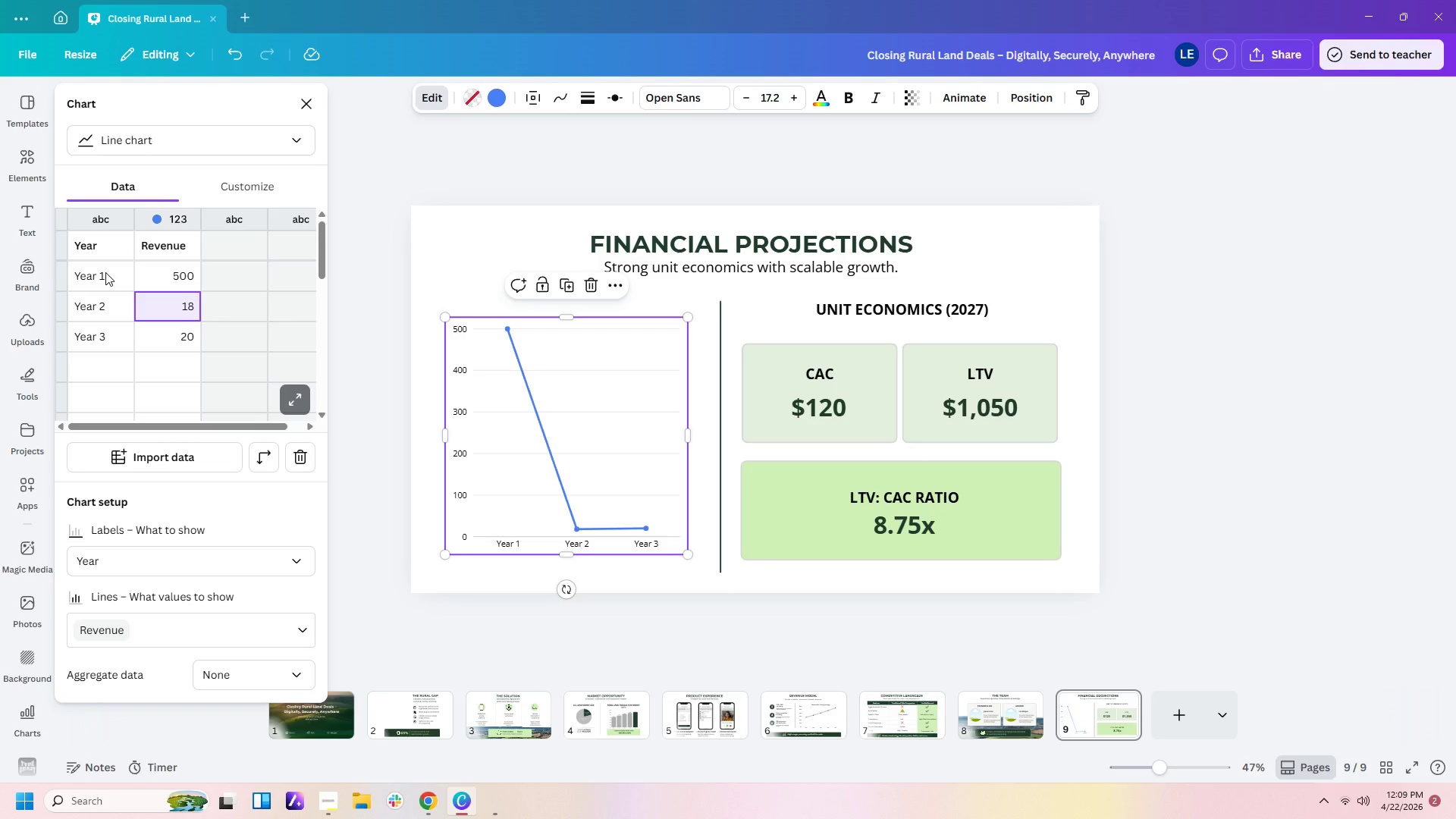 
key(Numpad2)
 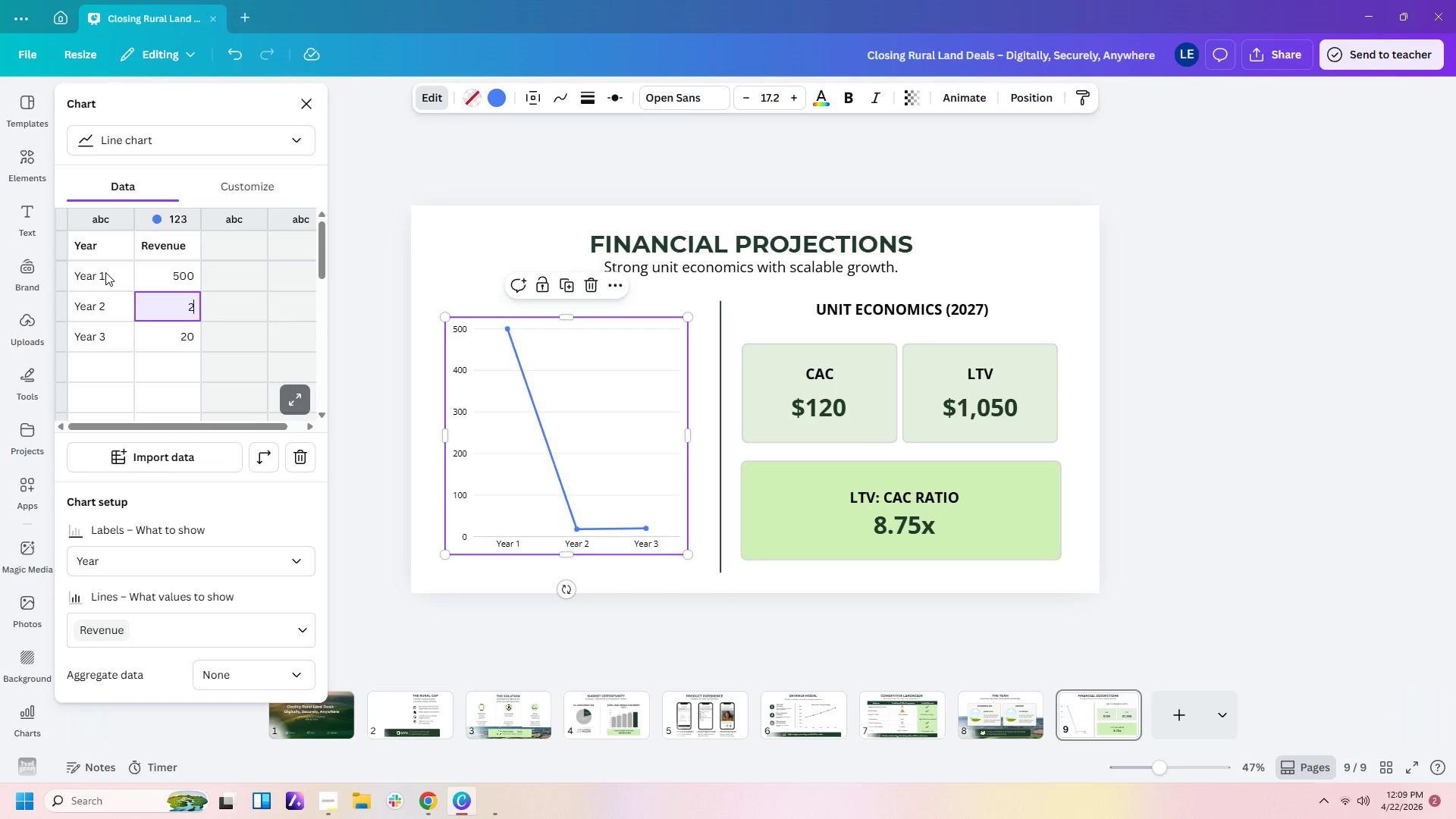 
key(NumpadDecimal)
 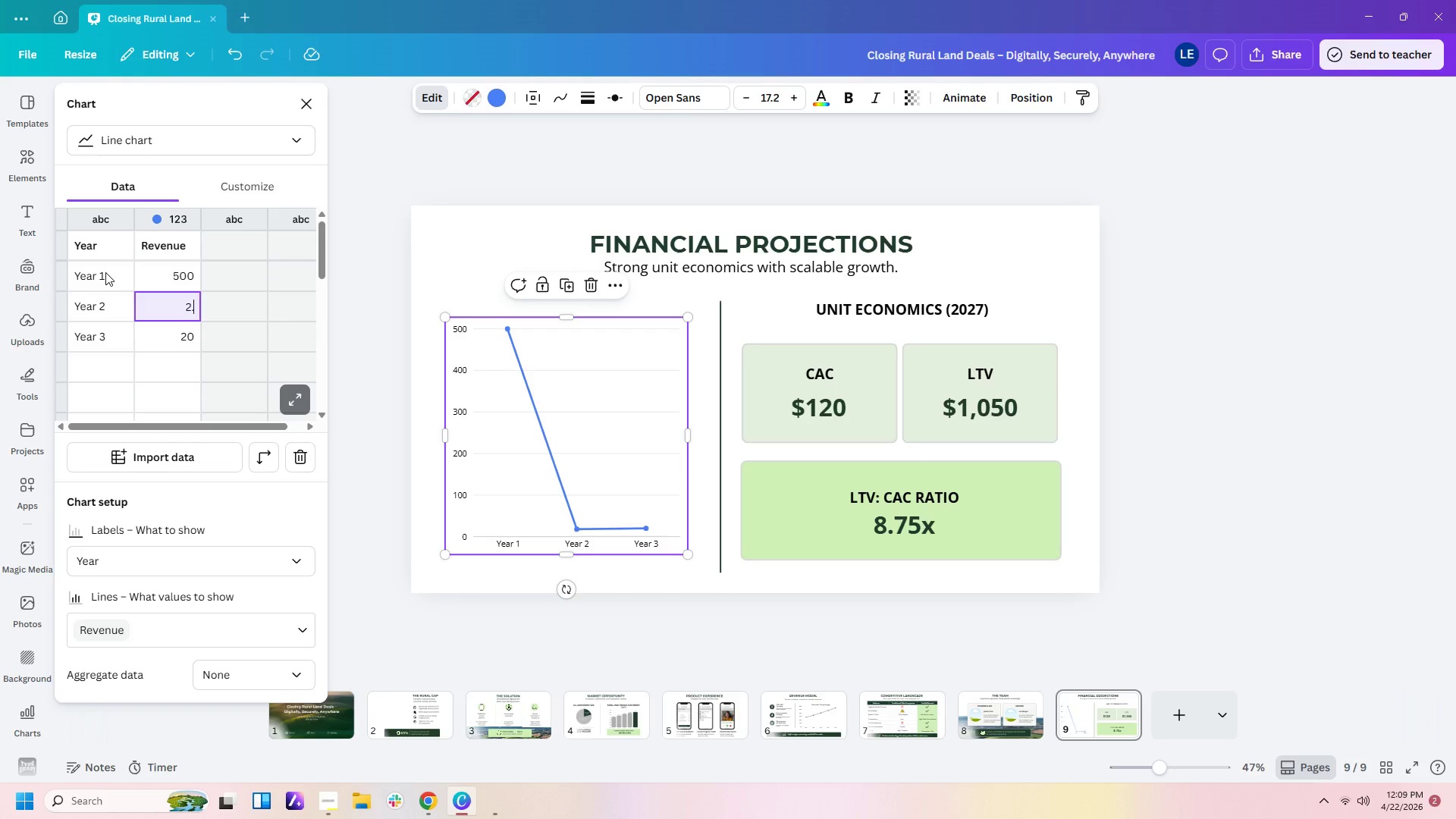 
key(Numpad1)
 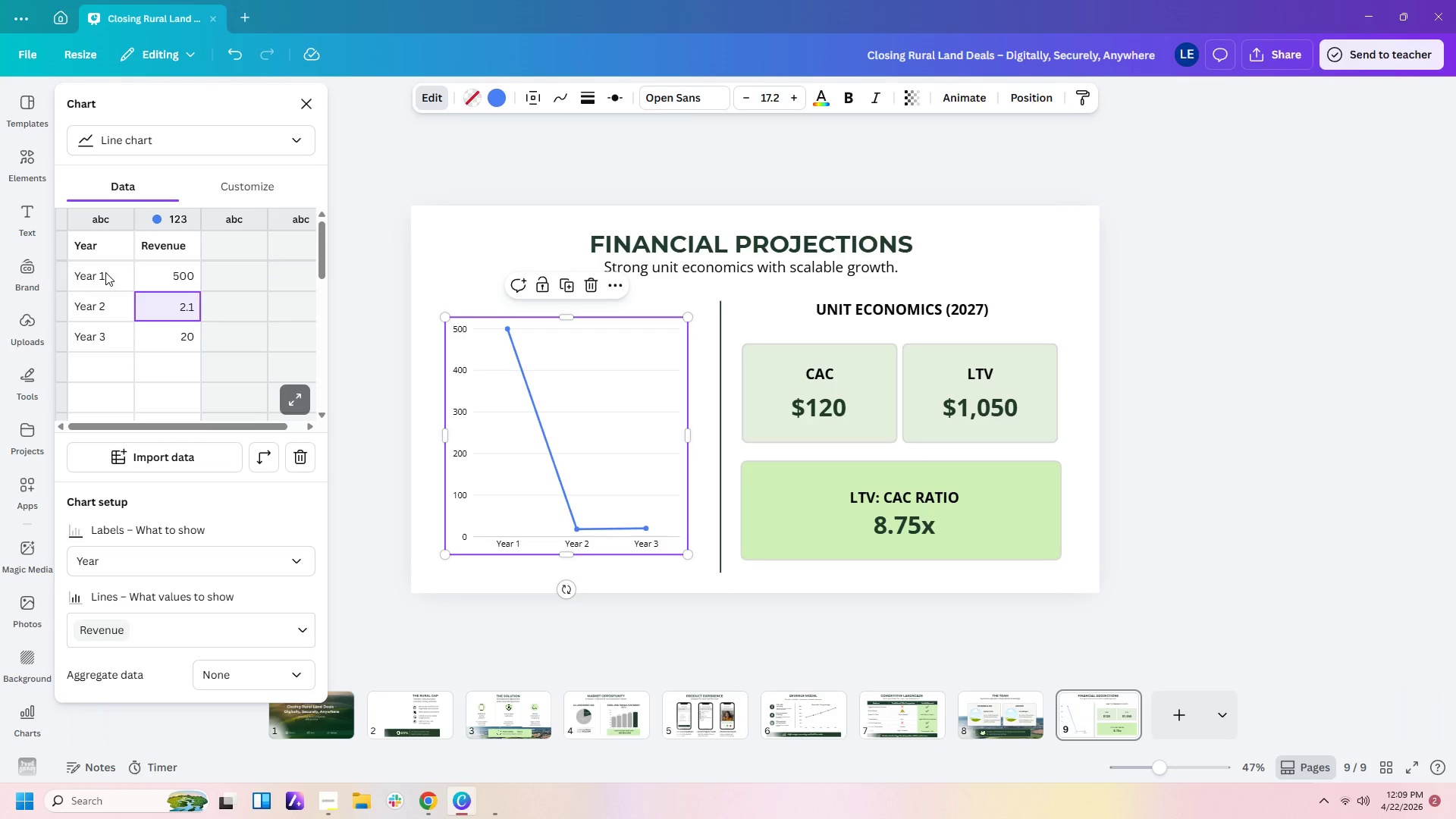 
key(ArrowUp)
 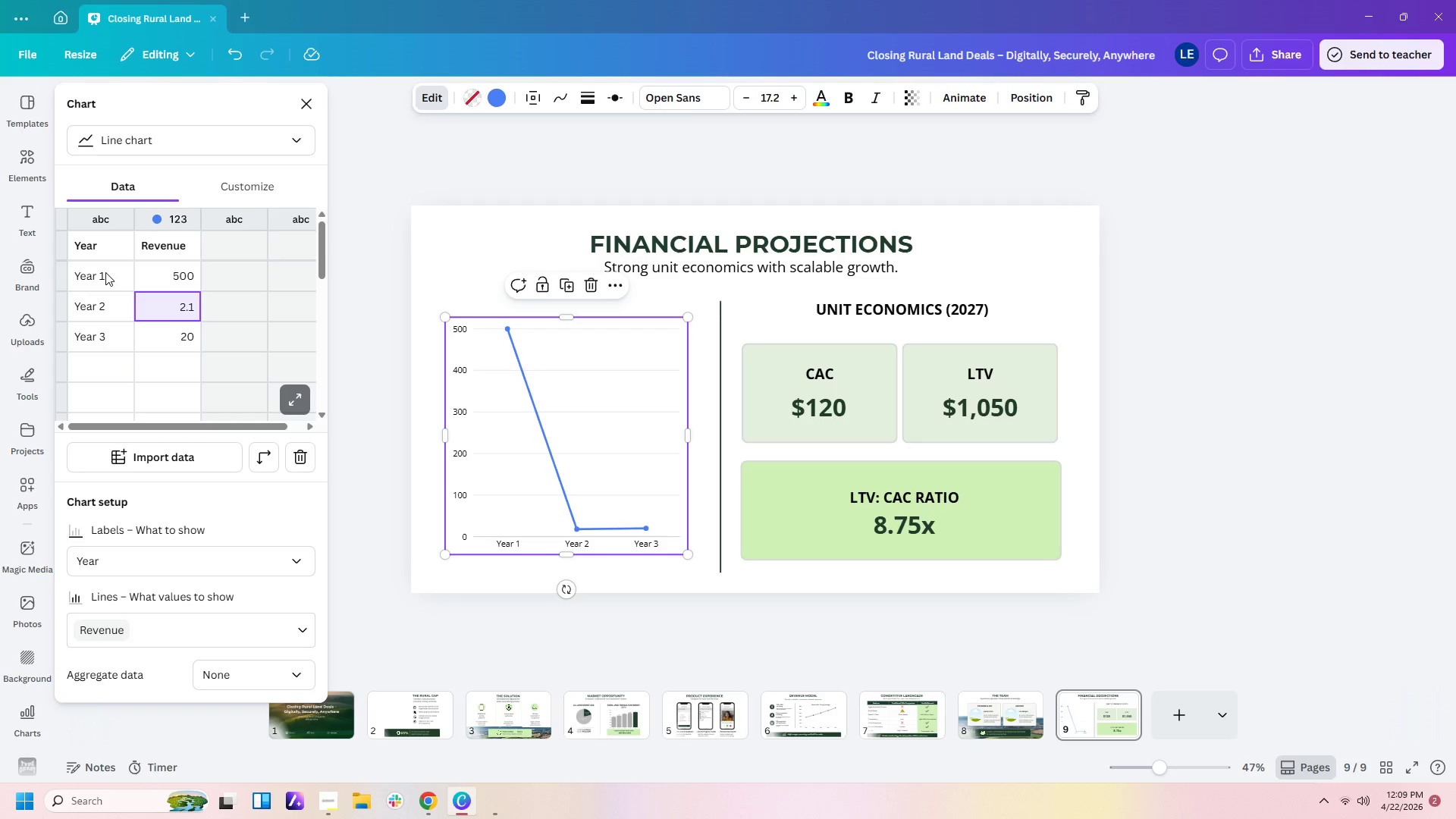 
key(ArrowRight)
 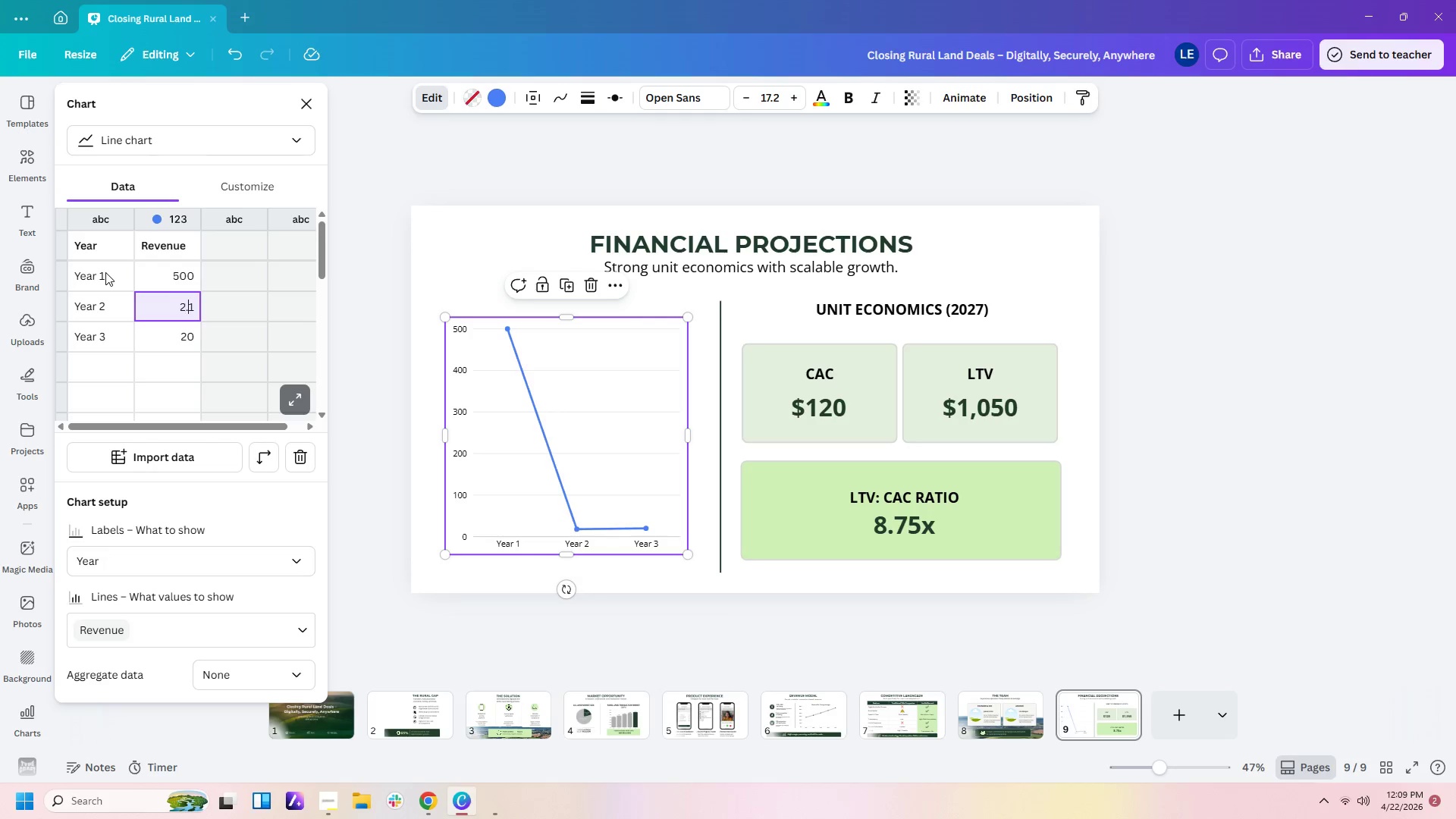 
key(ArrowRight)
 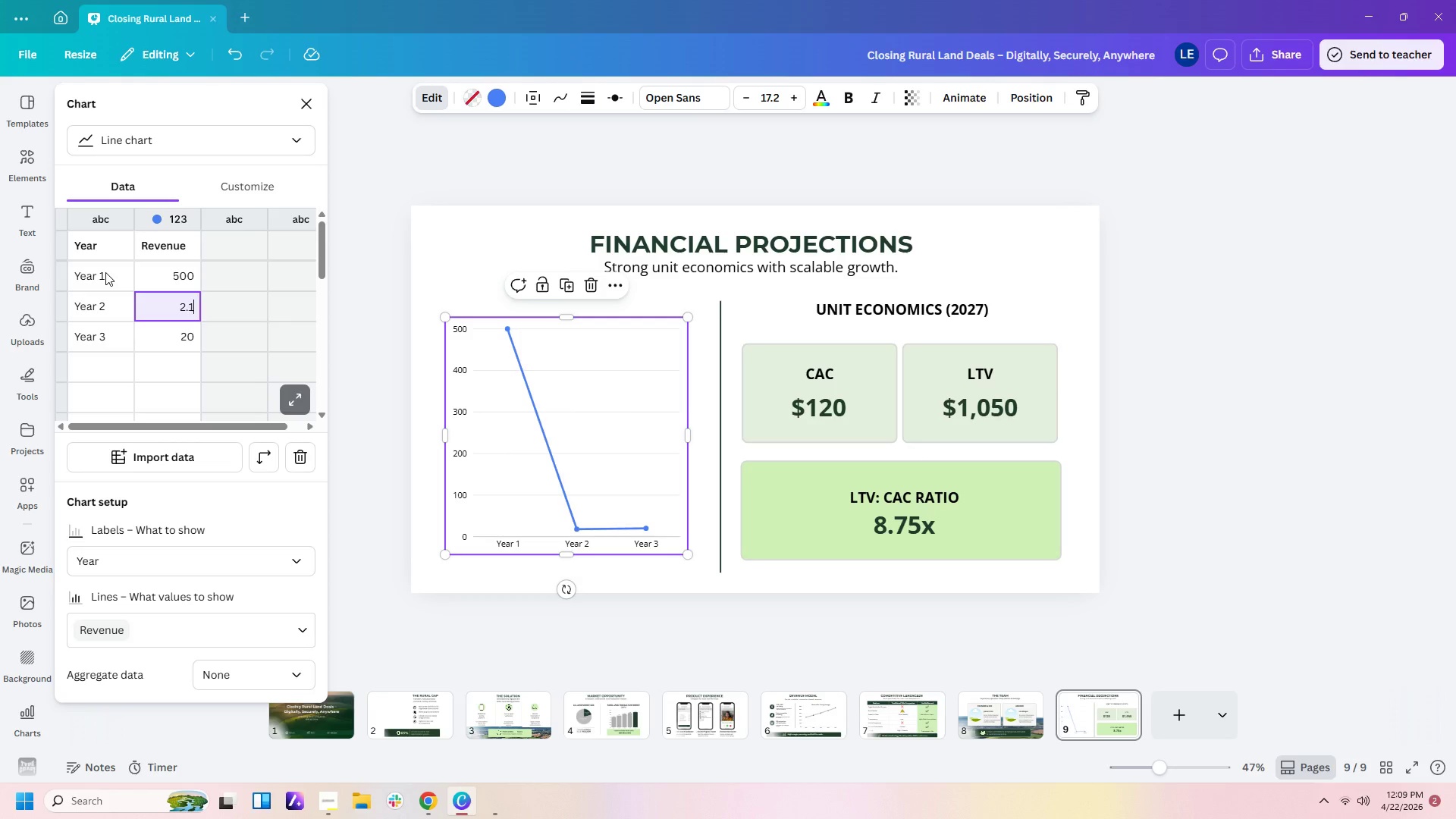 
key(ArrowRight)
 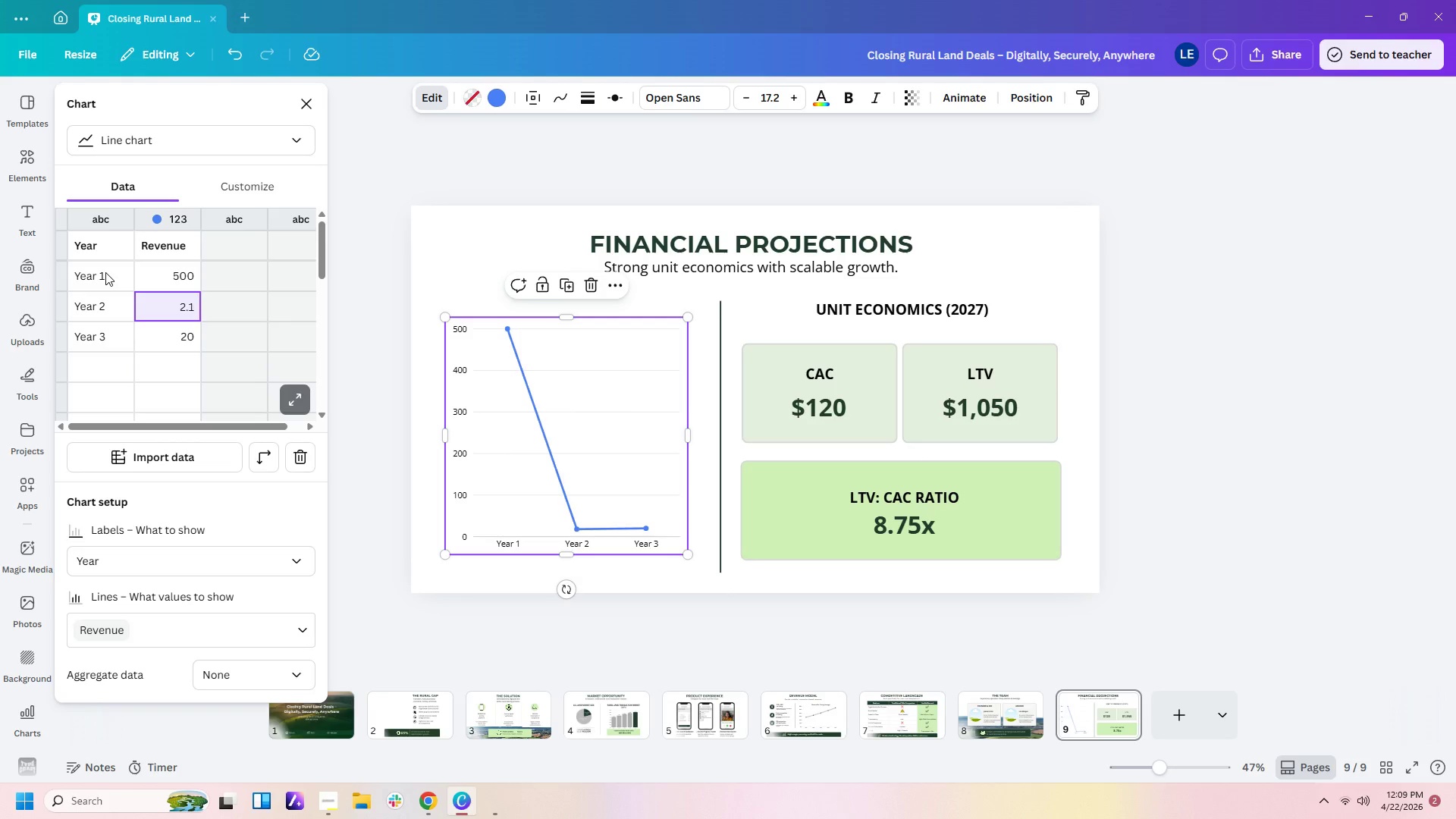 
key(Backspace)
 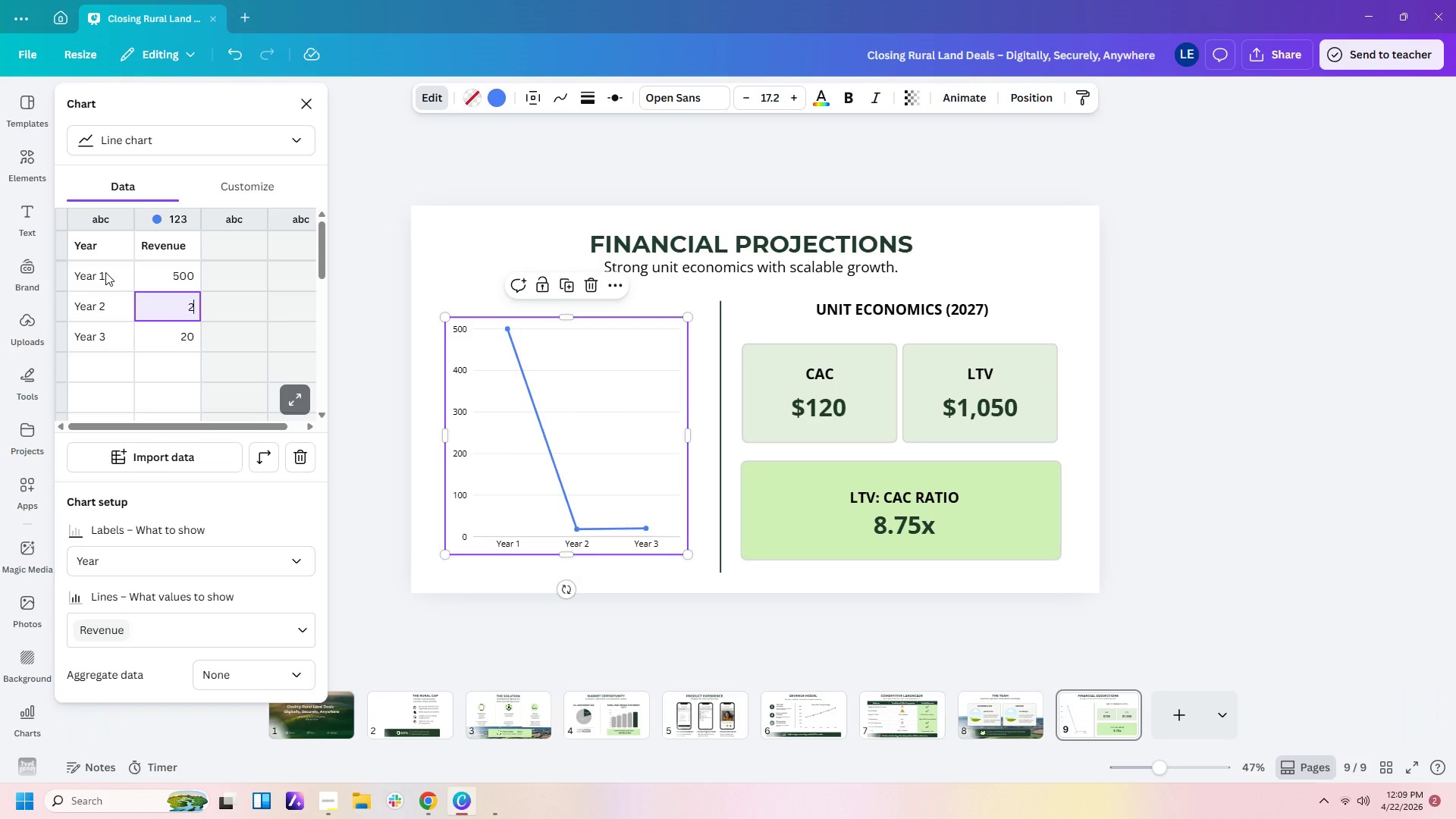 
key(Backspace)
 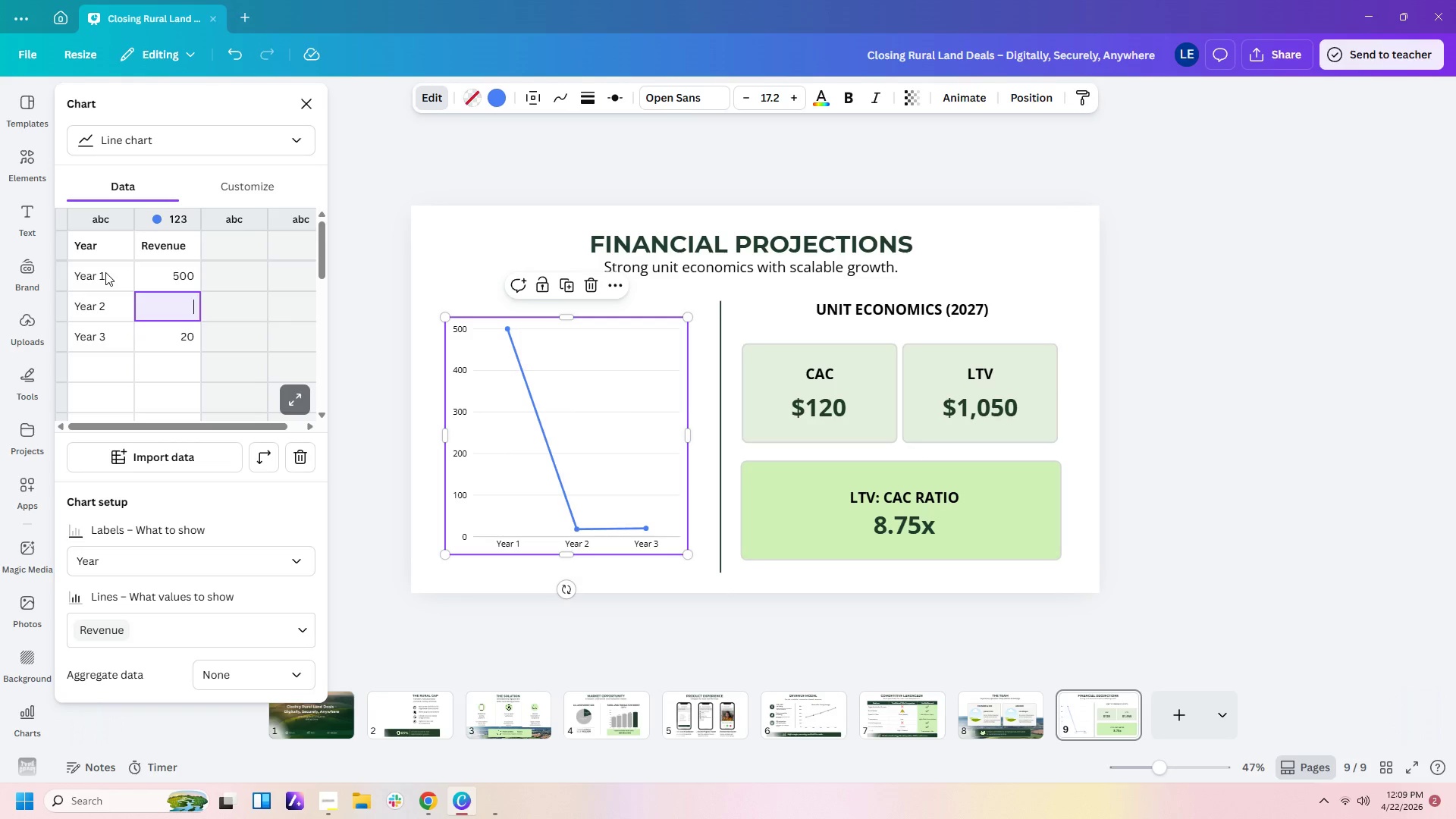 
key(Backspace)
 